 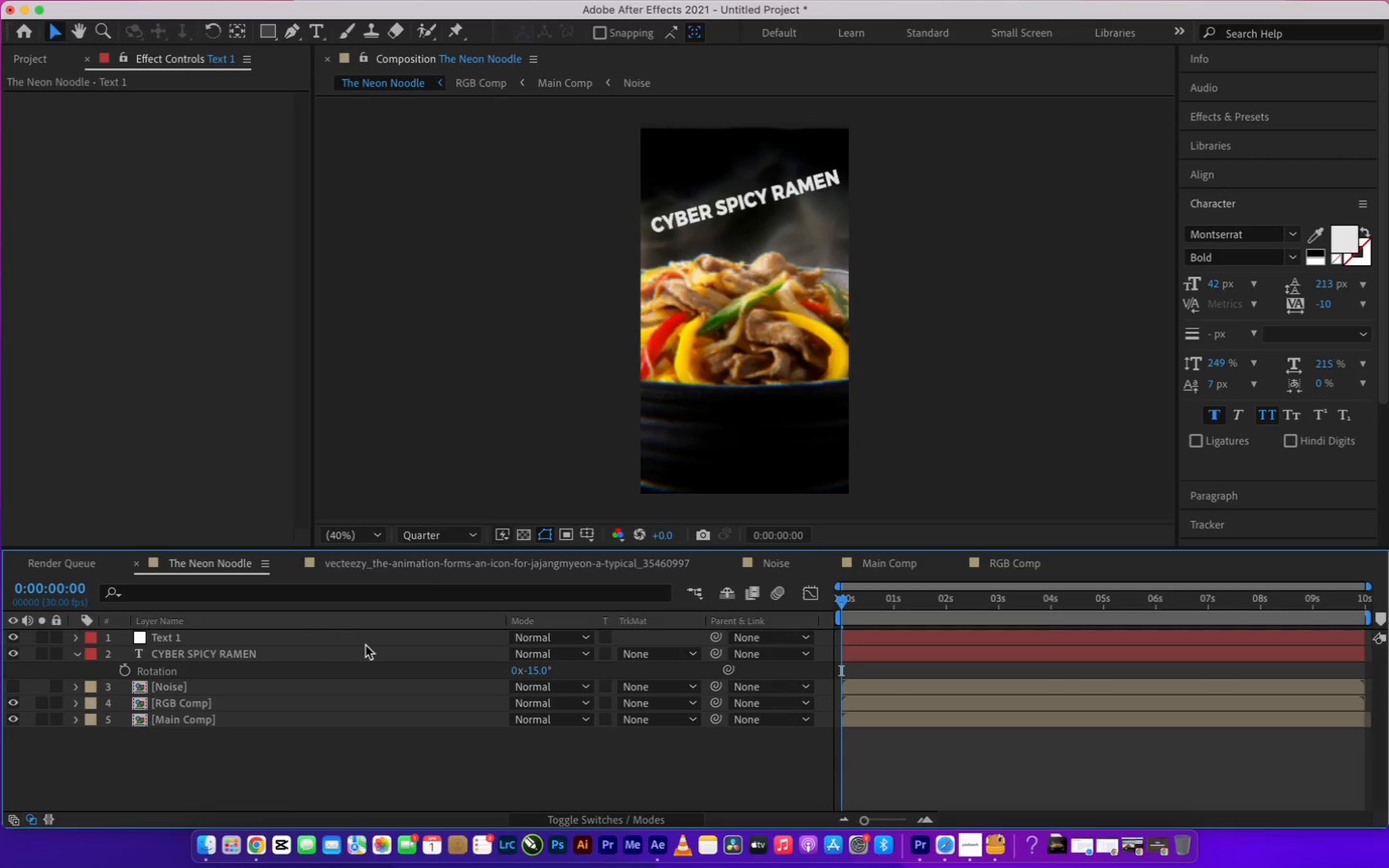 
left_click([168, 639])
 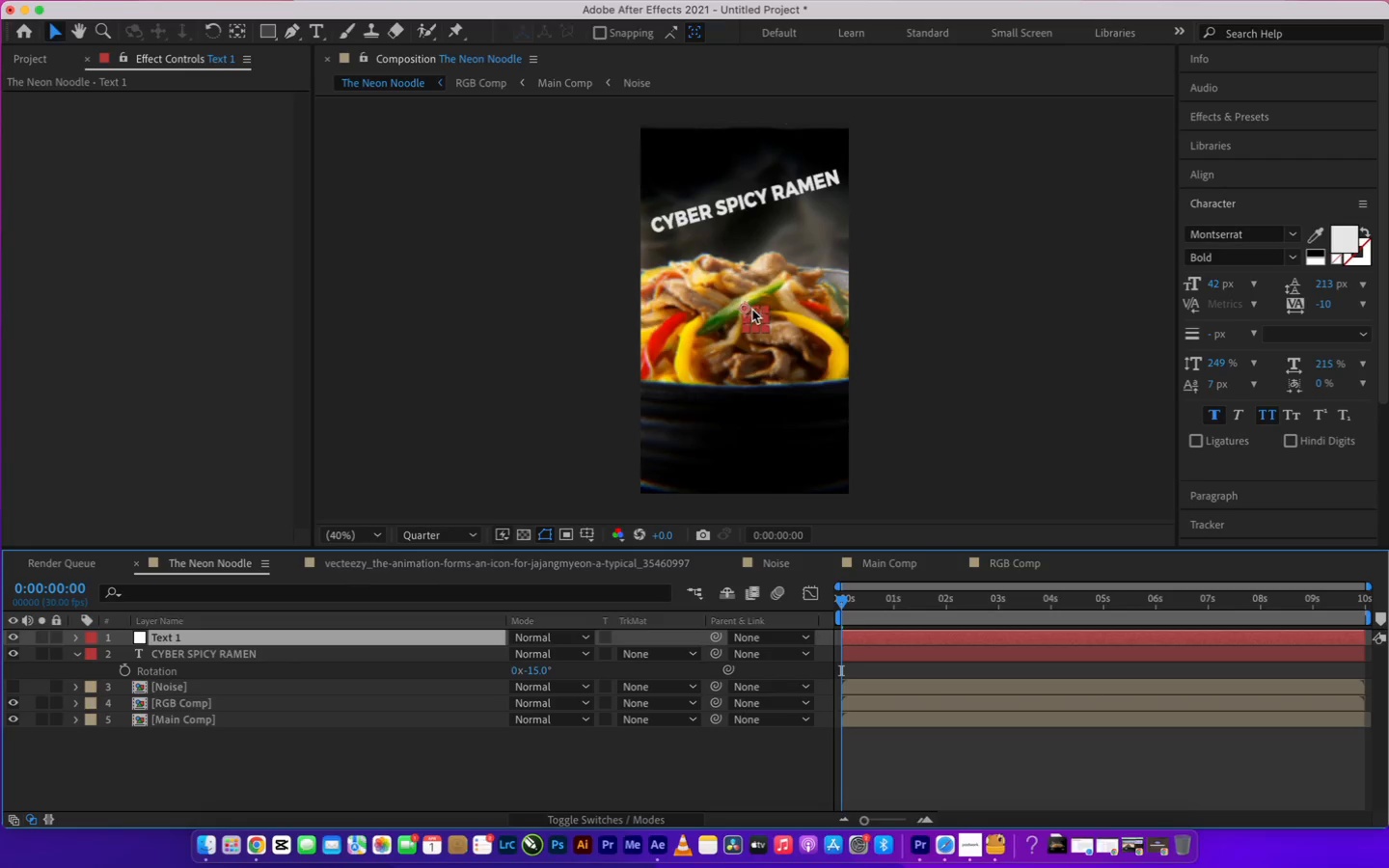 
left_click_drag(start_coordinate=[753, 314], to_coordinate=[736, 210])
 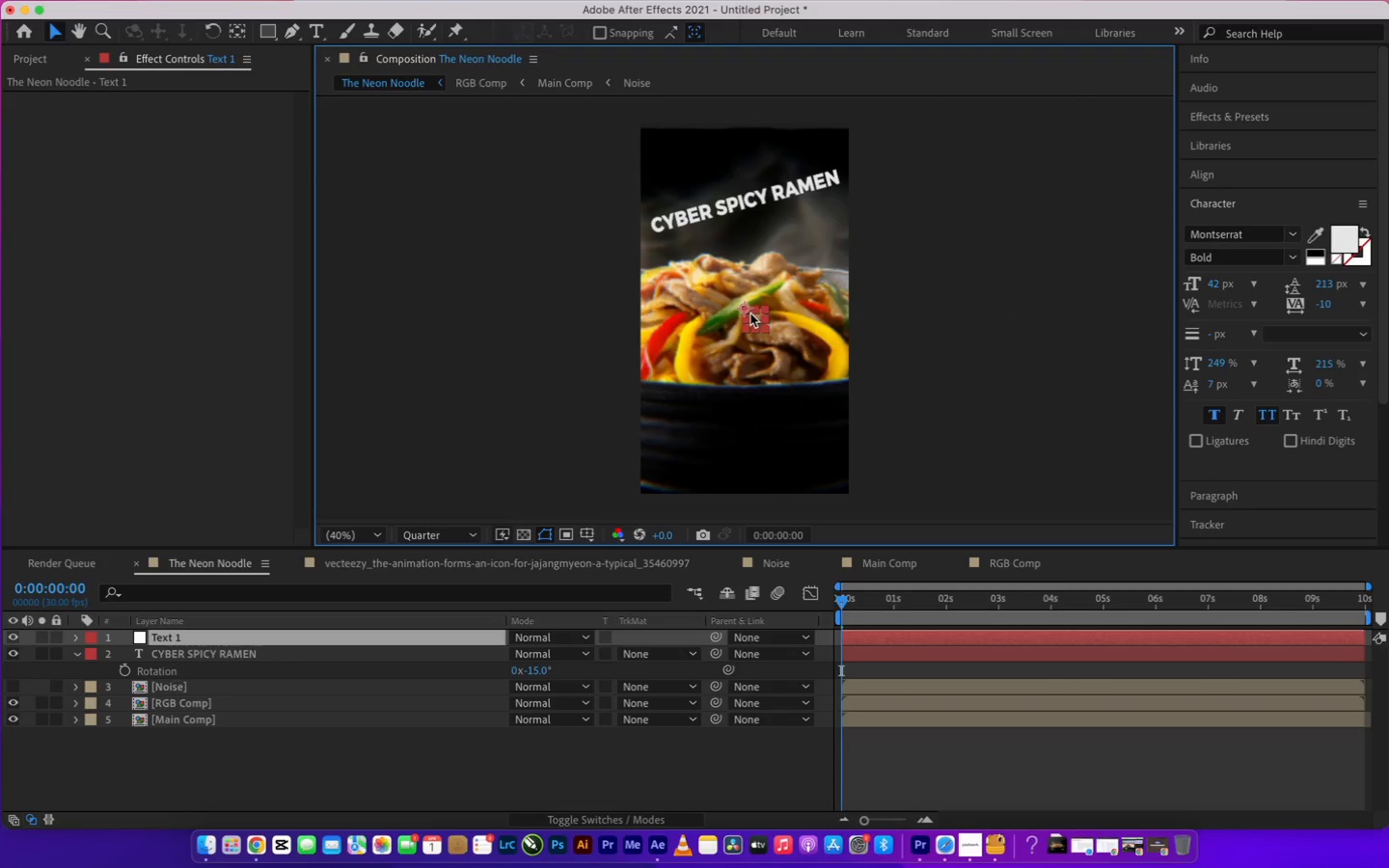 
left_click_drag(start_coordinate=[751, 317], to_coordinate=[953, 154])
 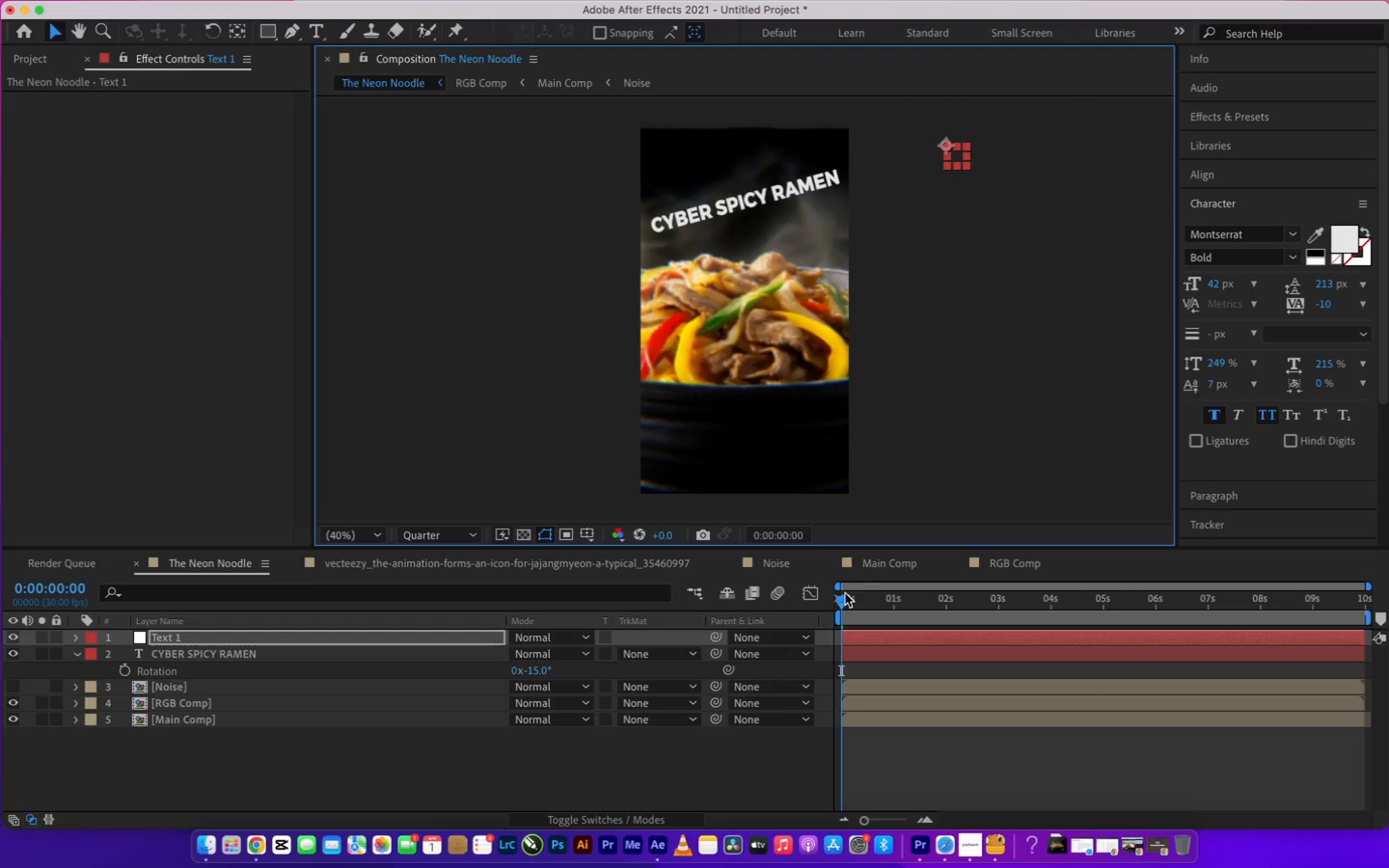 
left_click_drag(start_coordinate=[842, 603], to_coordinate=[946, 604])
 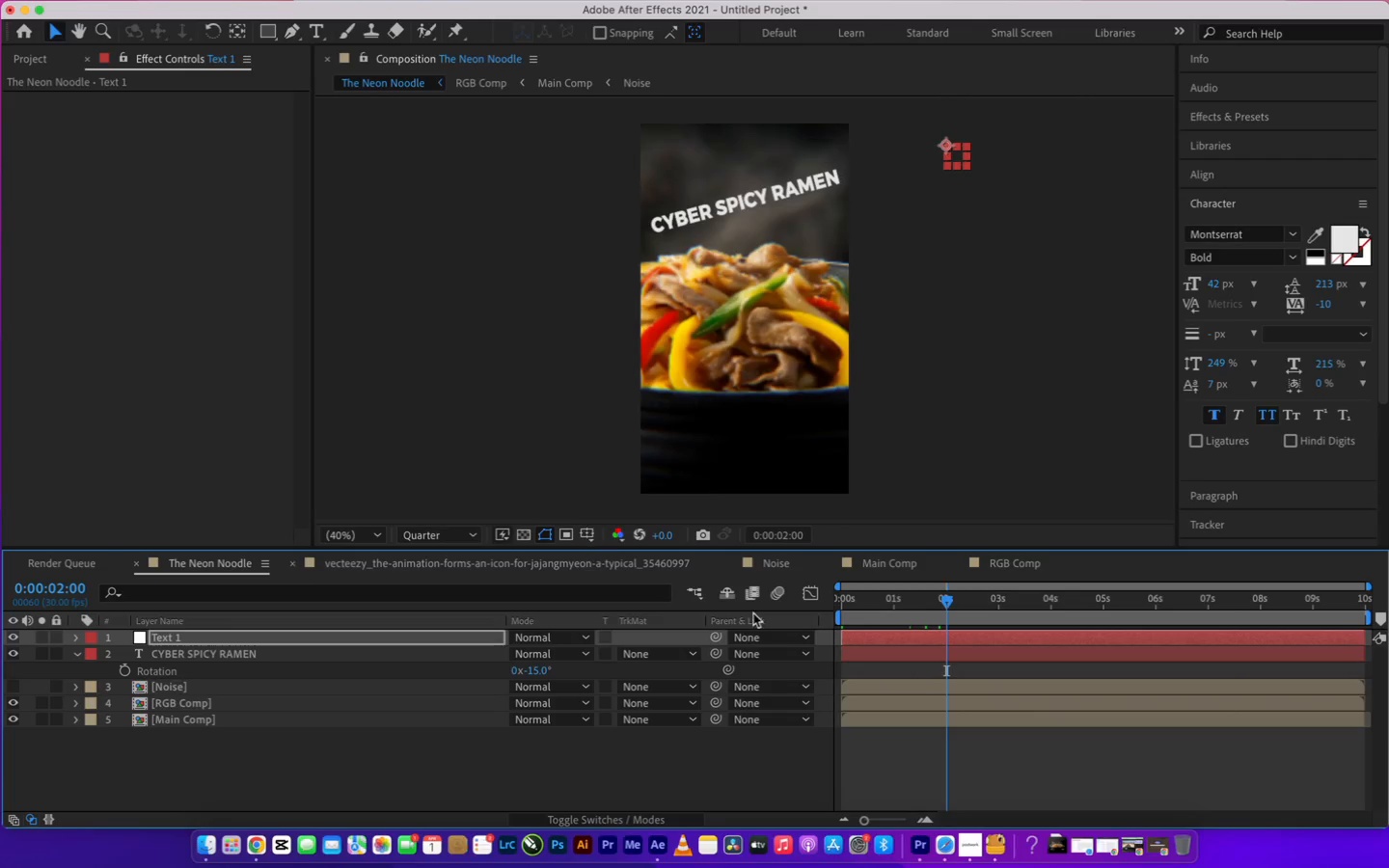 
left_click_drag(start_coordinate=[858, 603], to_coordinate=[809, 610])
 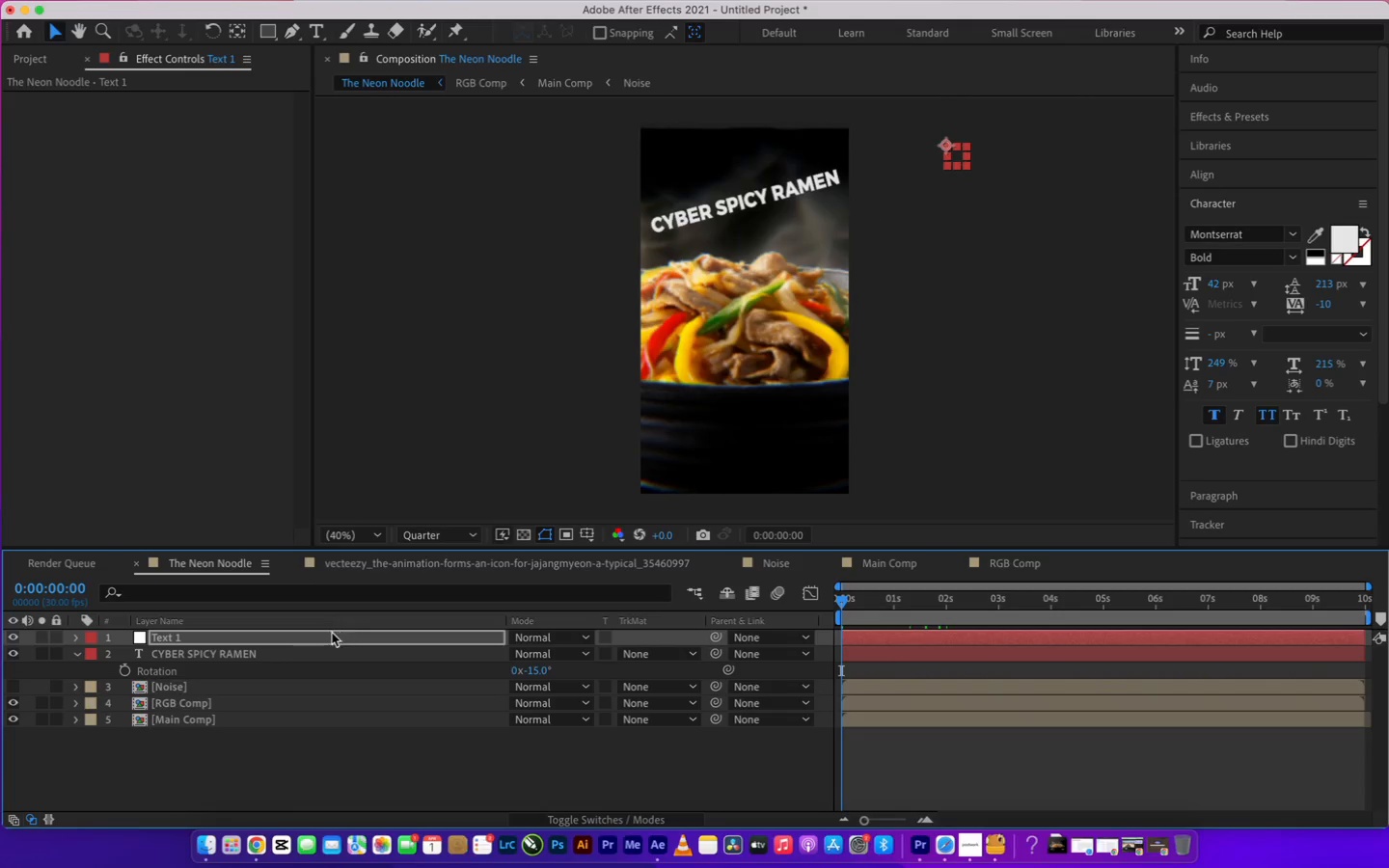 
key(P)
 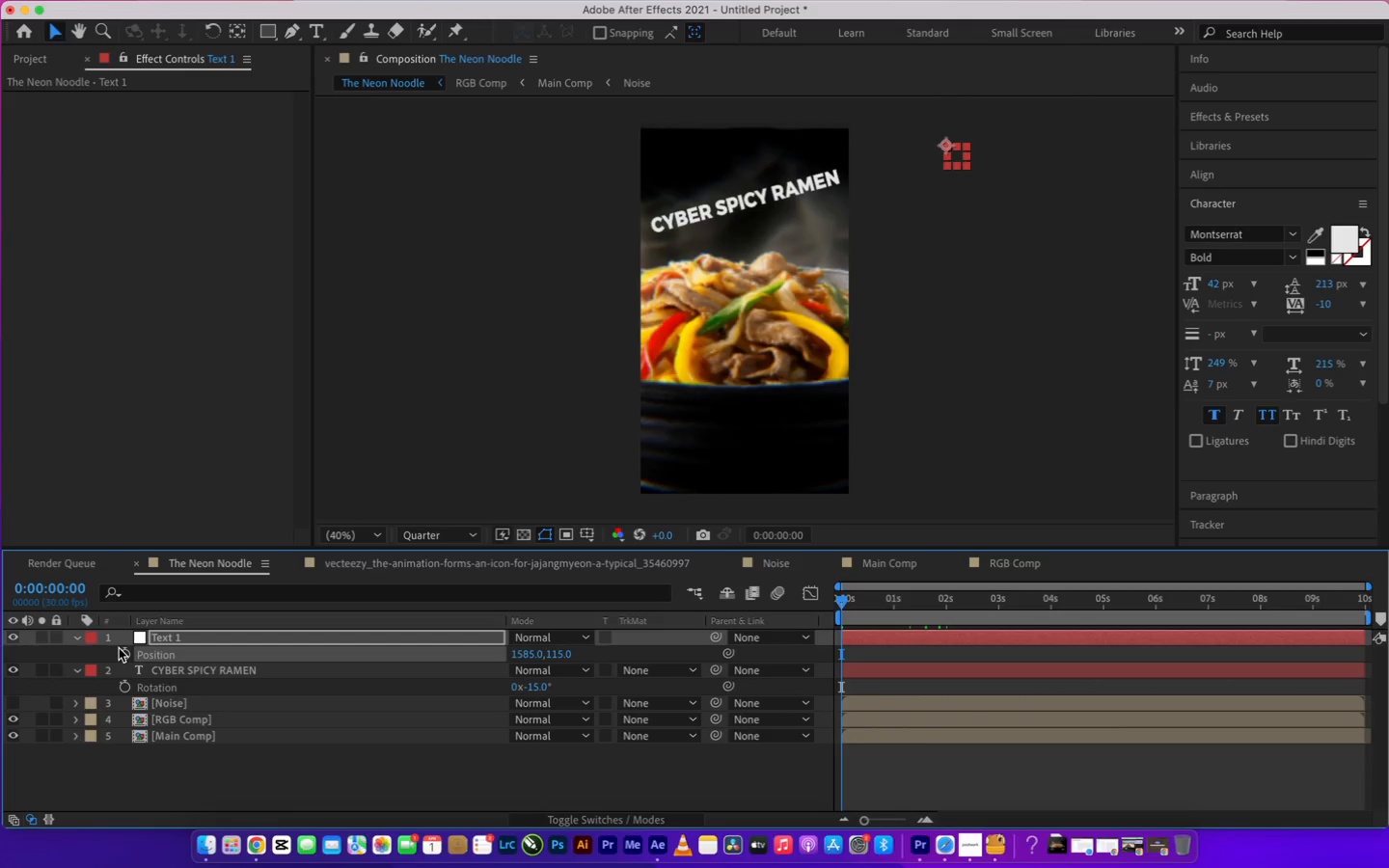 
left_click([122, 653])
 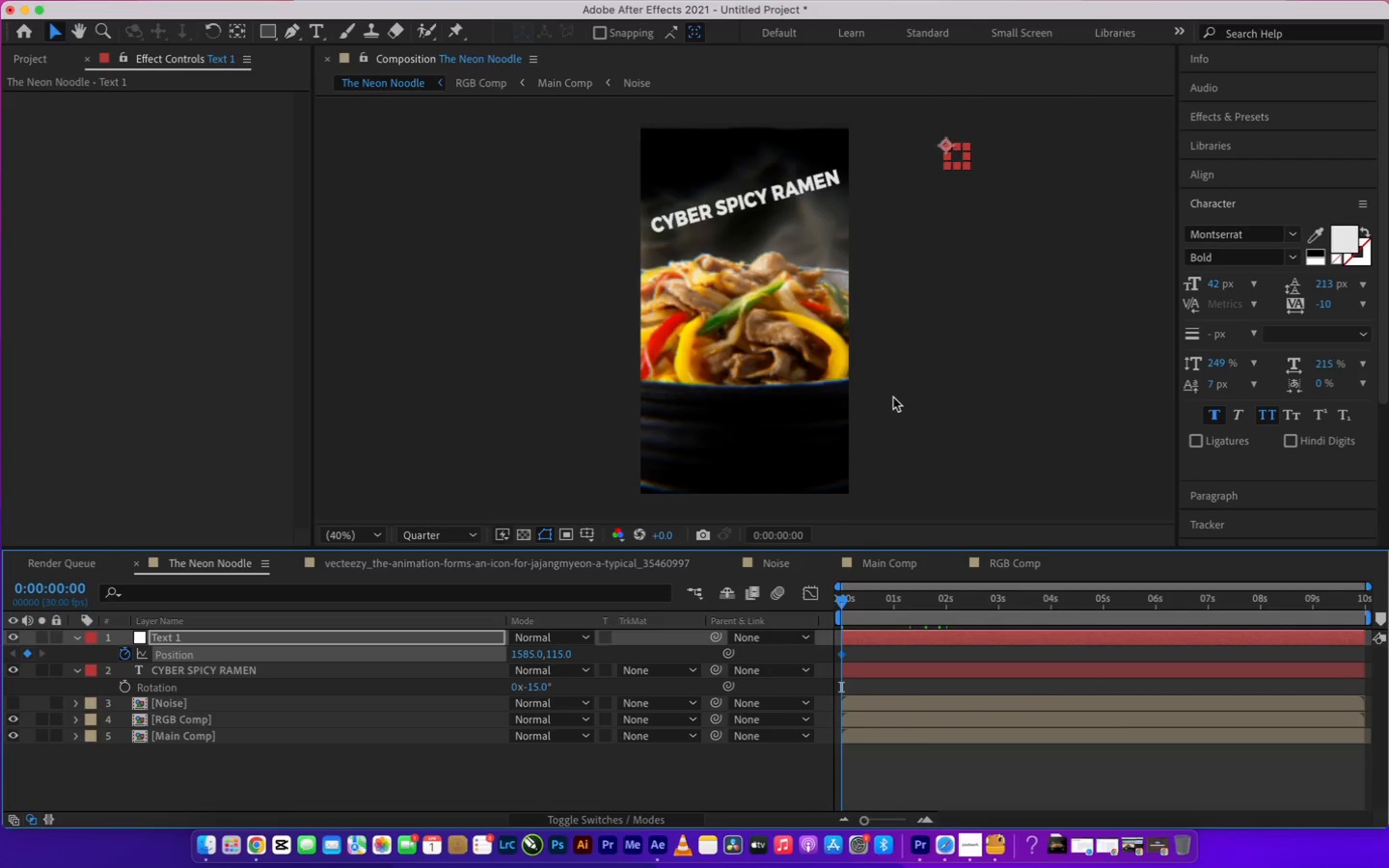 
left_click_drag(start_coordinate=[843, 602], to_coordinate=[936, 607])
 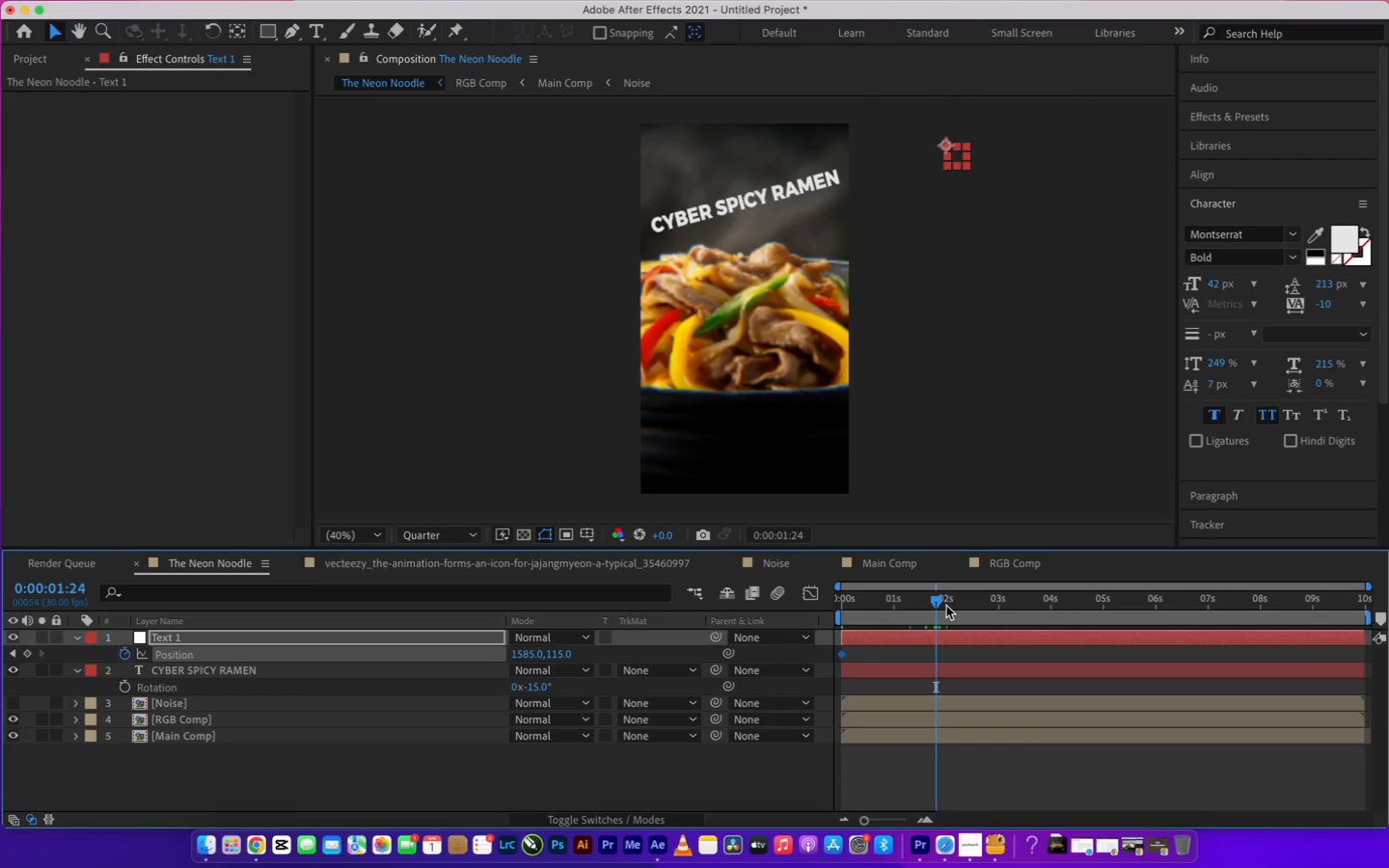 
left_click([946, 606])
 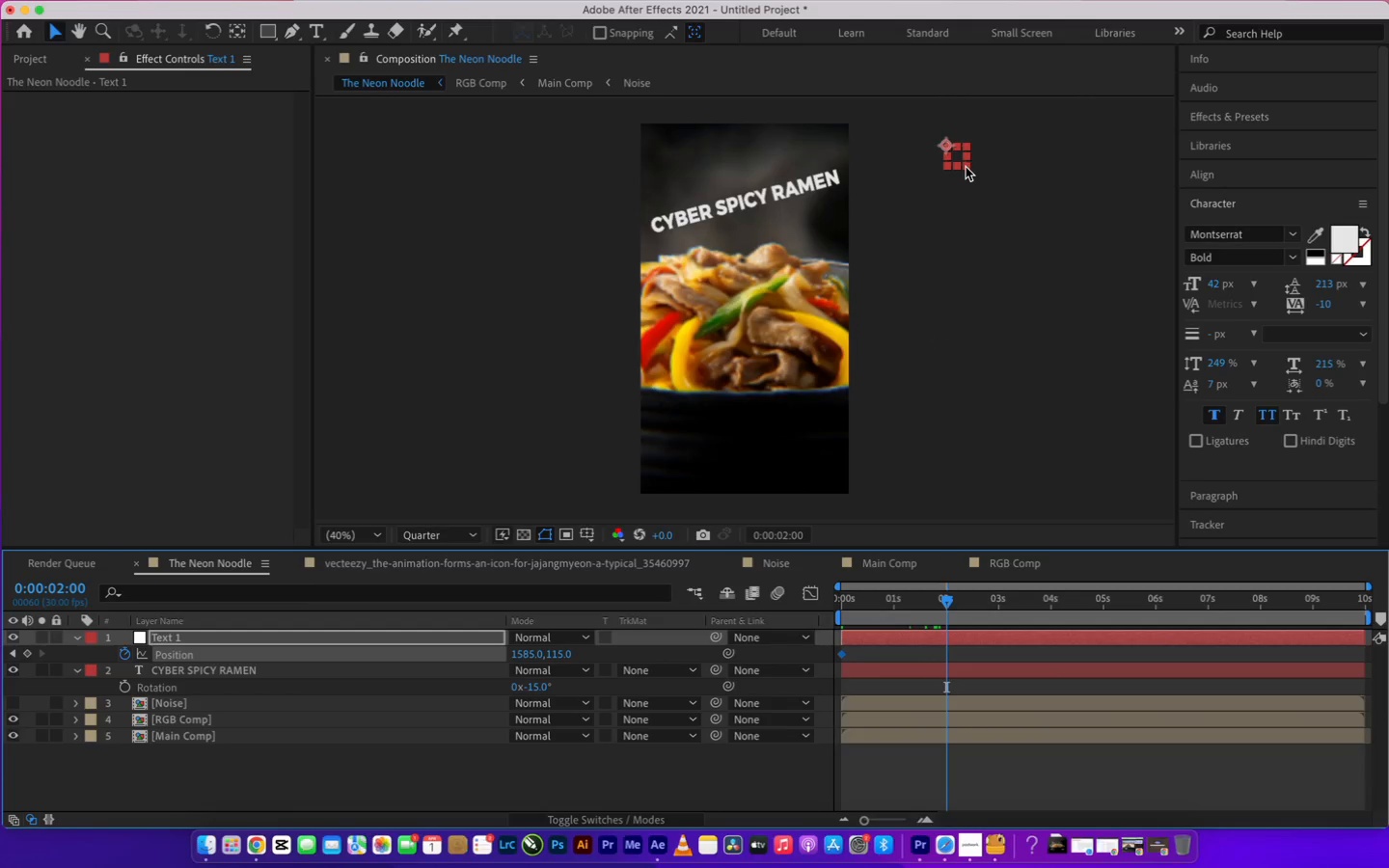 
left_click_drag(start_coordinate=[957, 151], to_coordinate=[749, 209])
 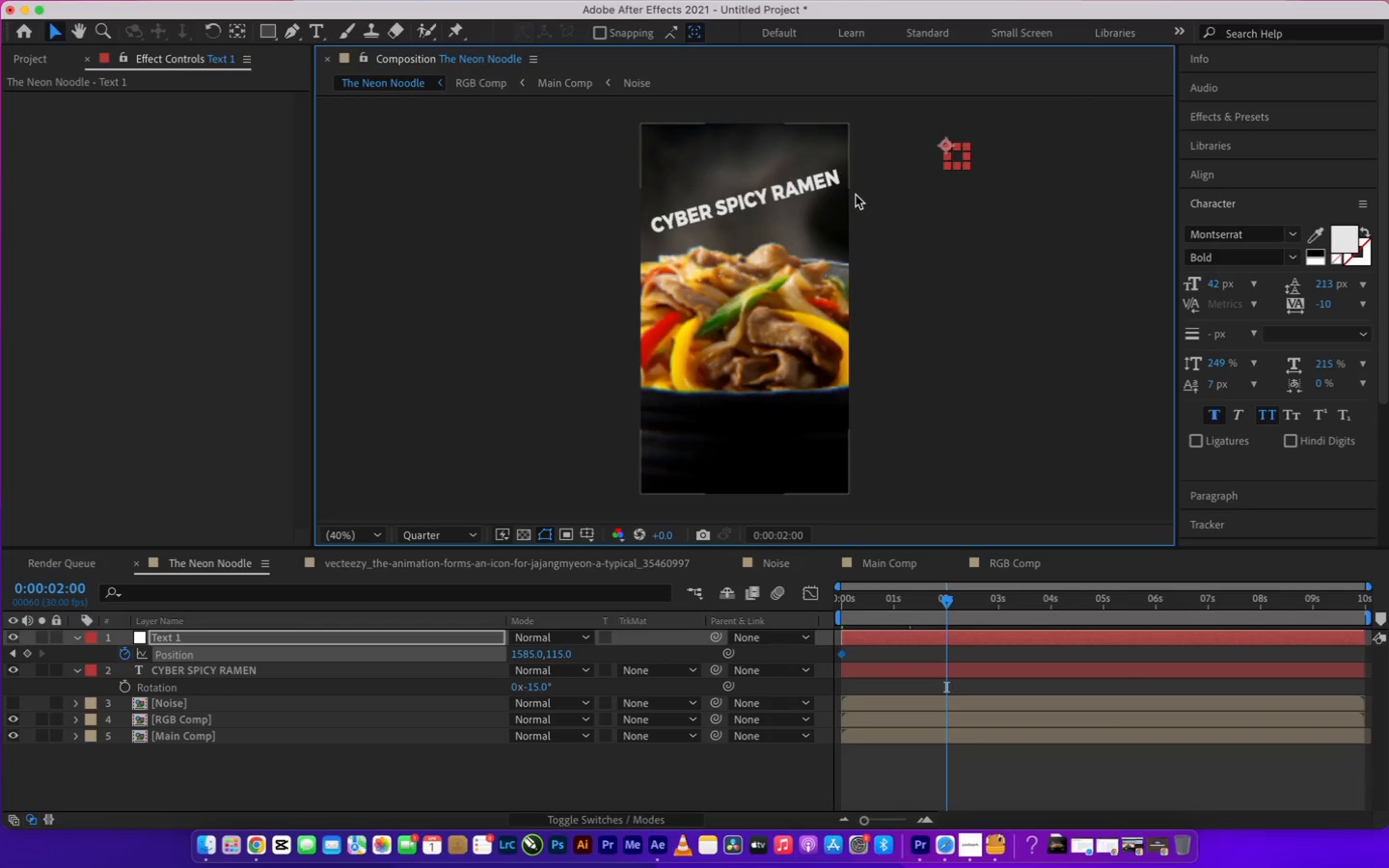 
left_click_drag(start_coordinate=[956, 153], to_coordinate=[751, 210])
 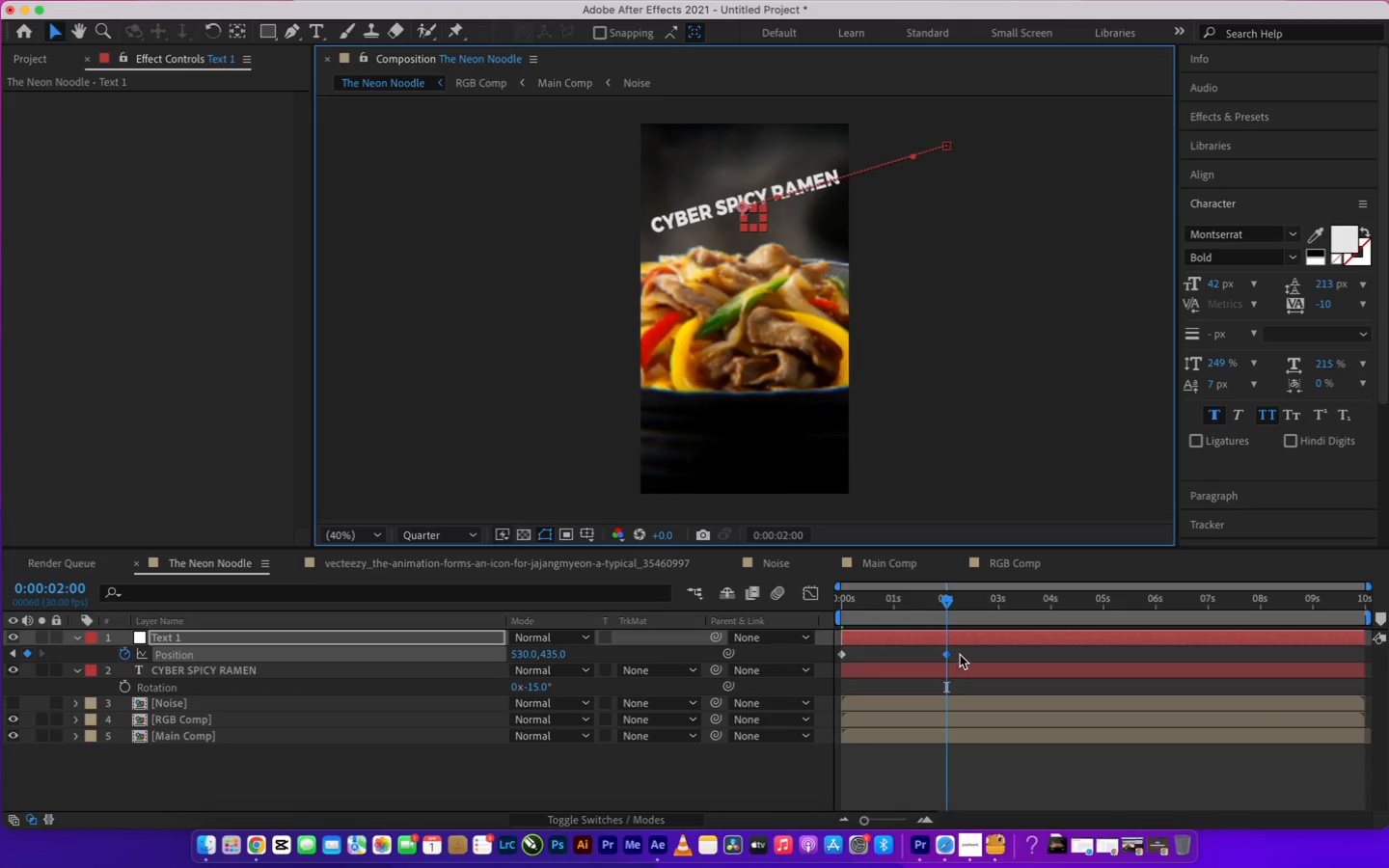 
left_click_drag(start_coordinate=[959, 652], to_coordinate=[818, 658])
 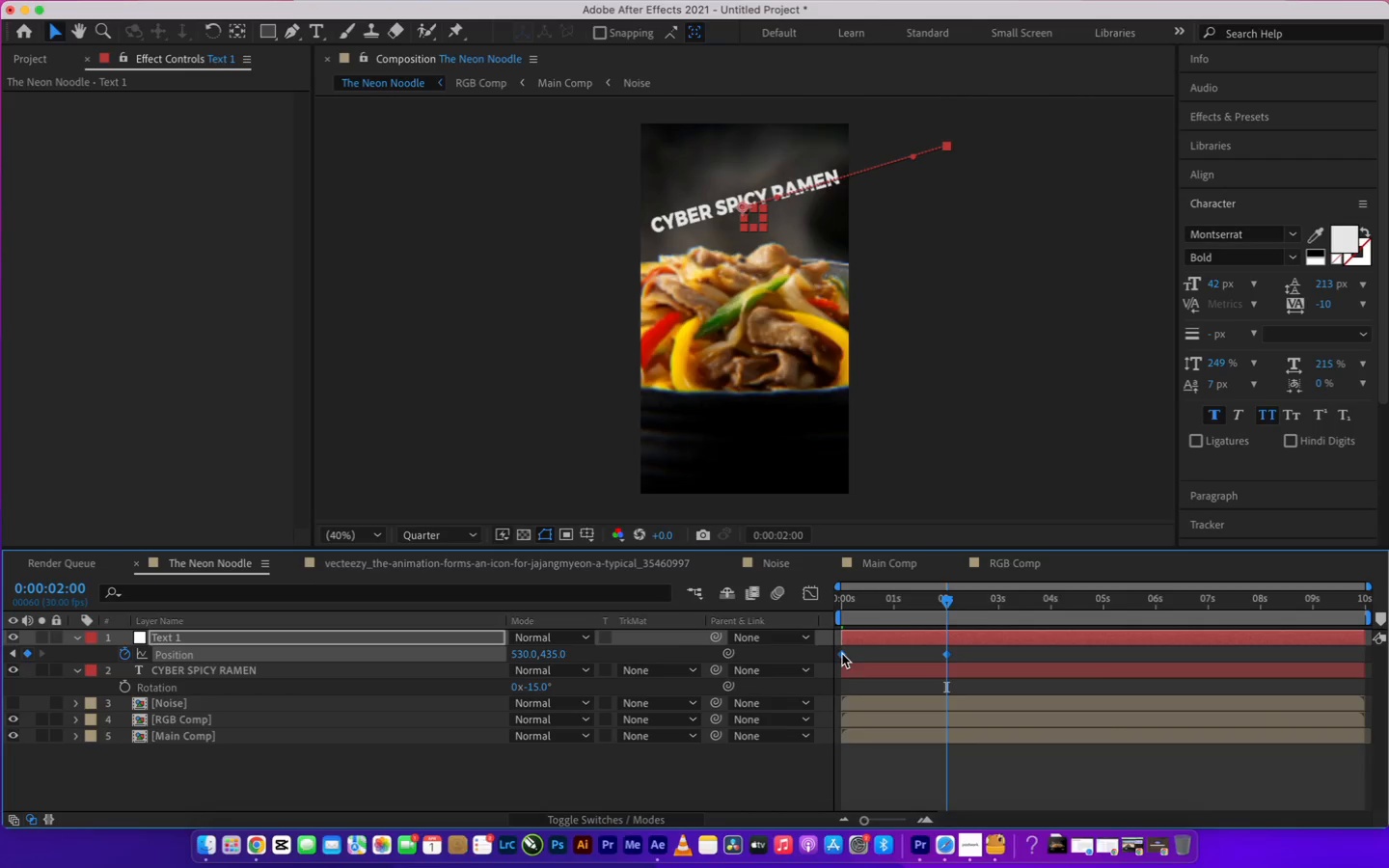 
right_click([841, 656])
 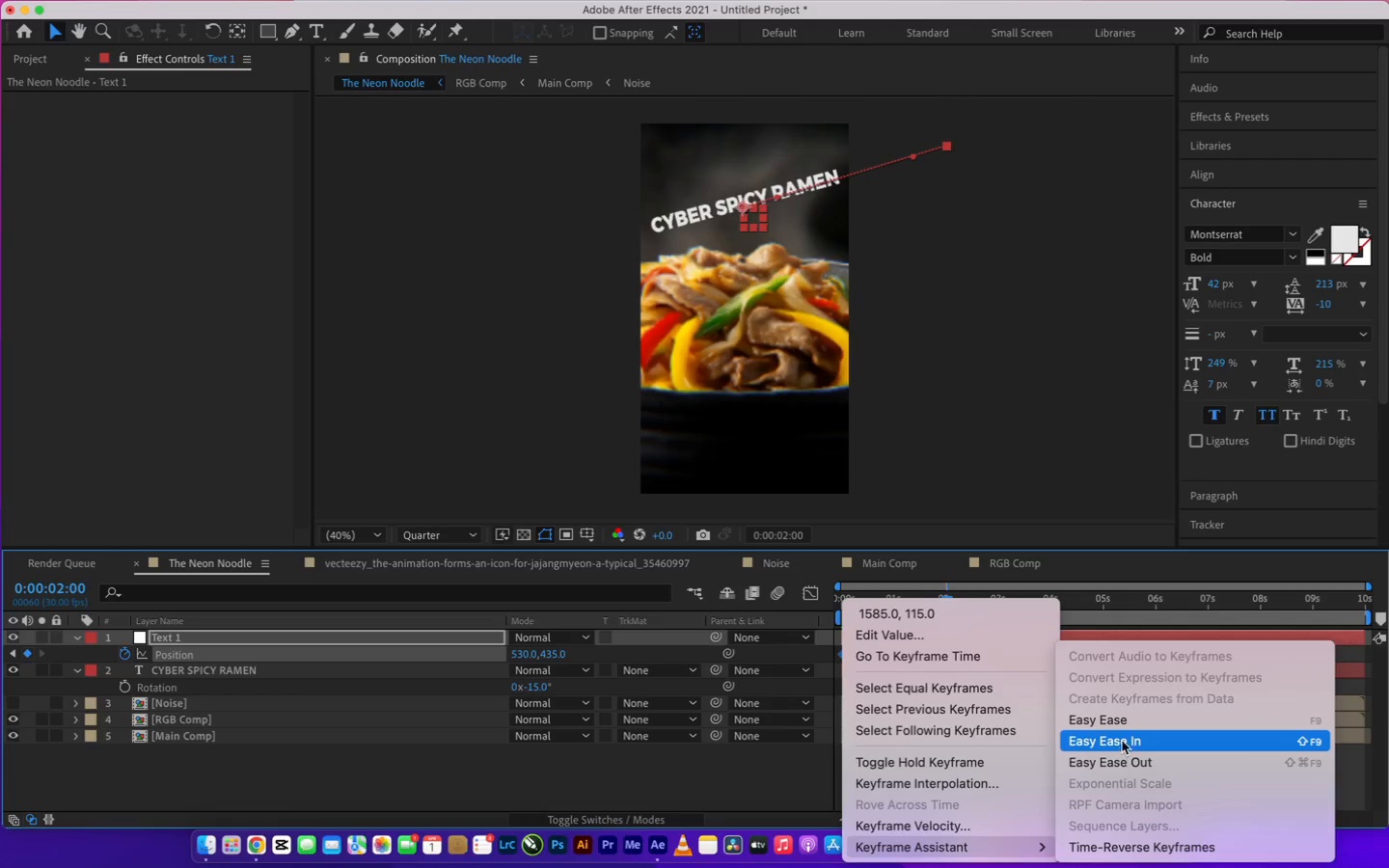 
left_click([1119, 728])
 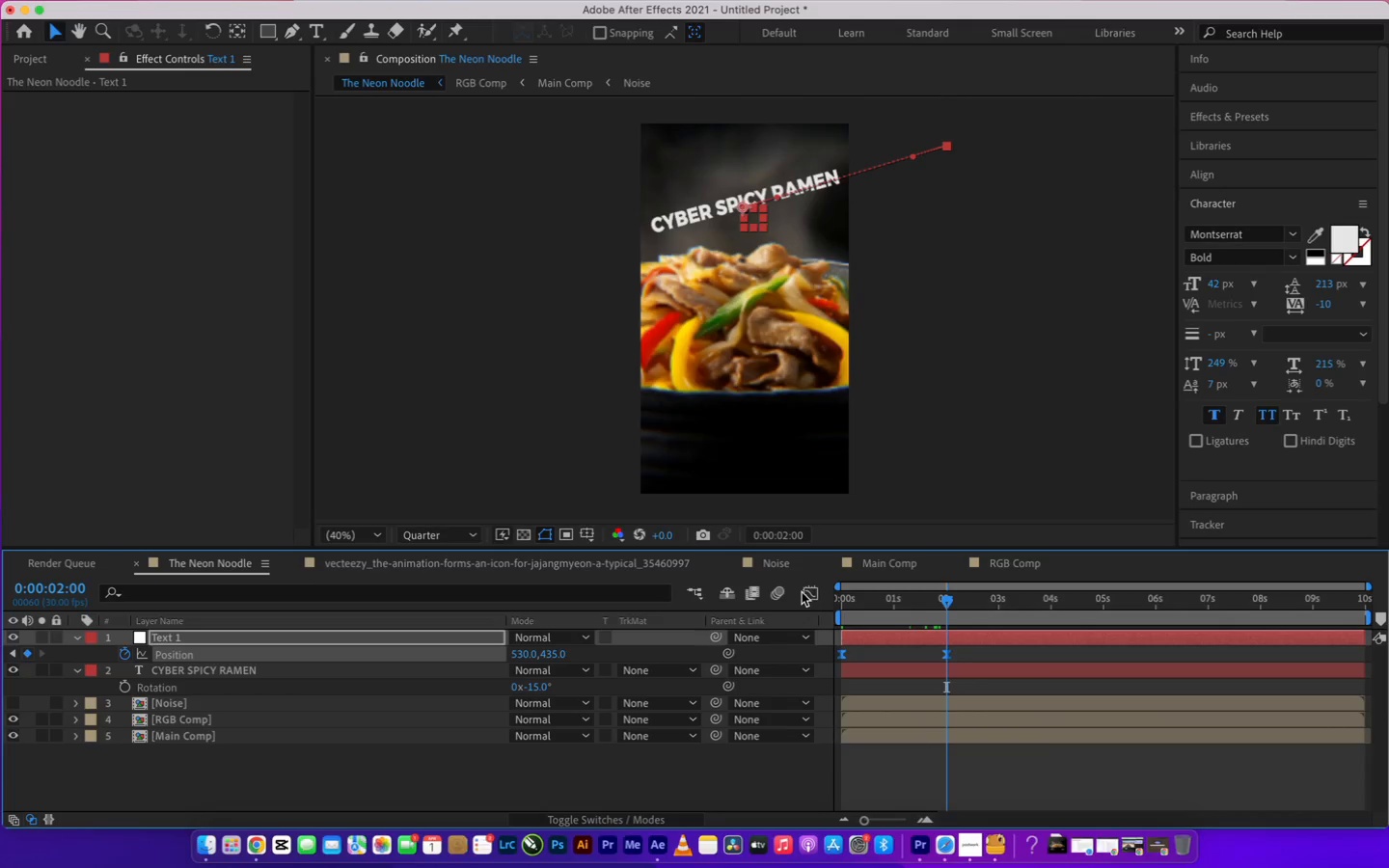 
left_click([809, 593])
 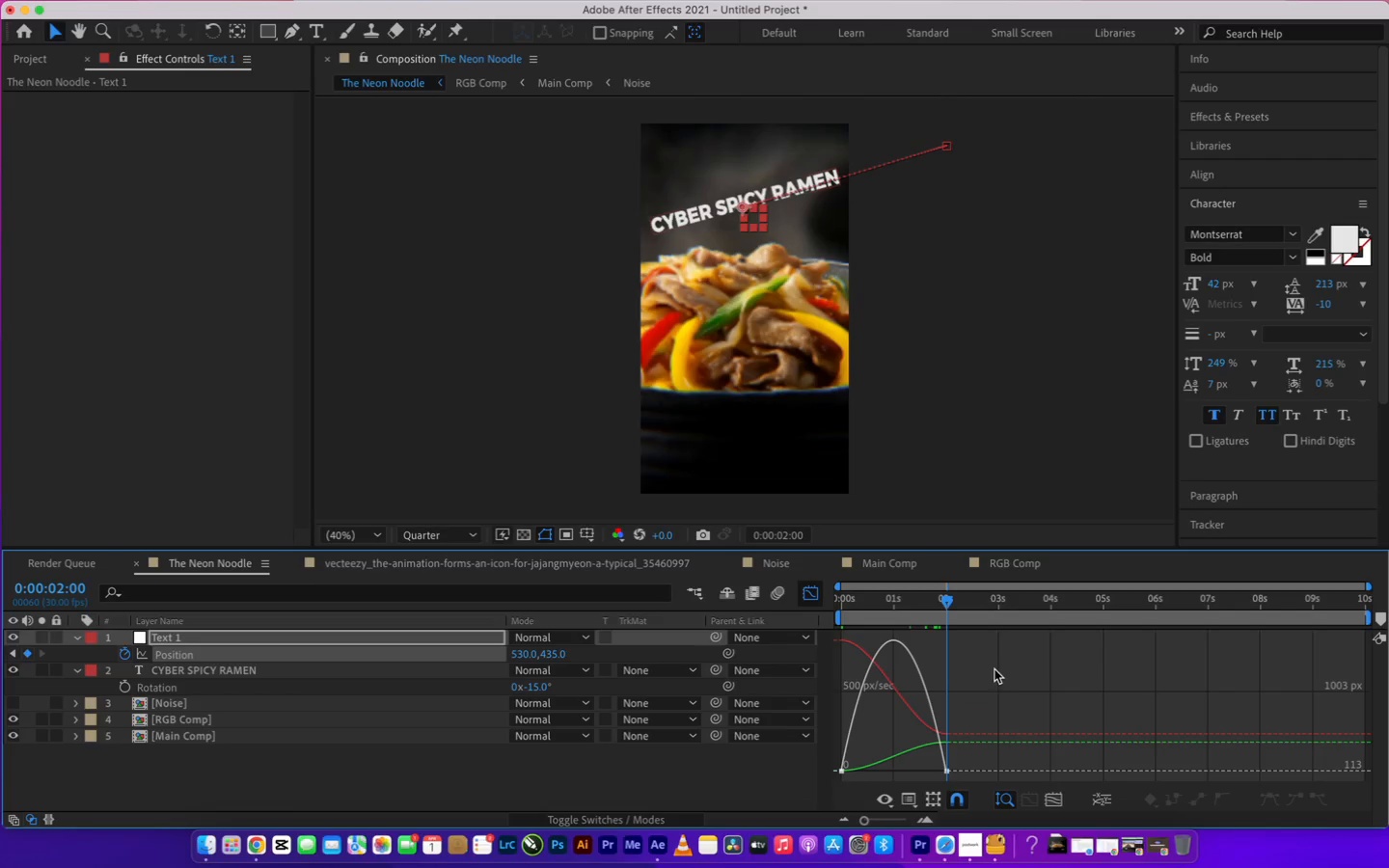 
left_click_drag(start_coordinate=[1020, 698], to_coordinate=[791, 810])
 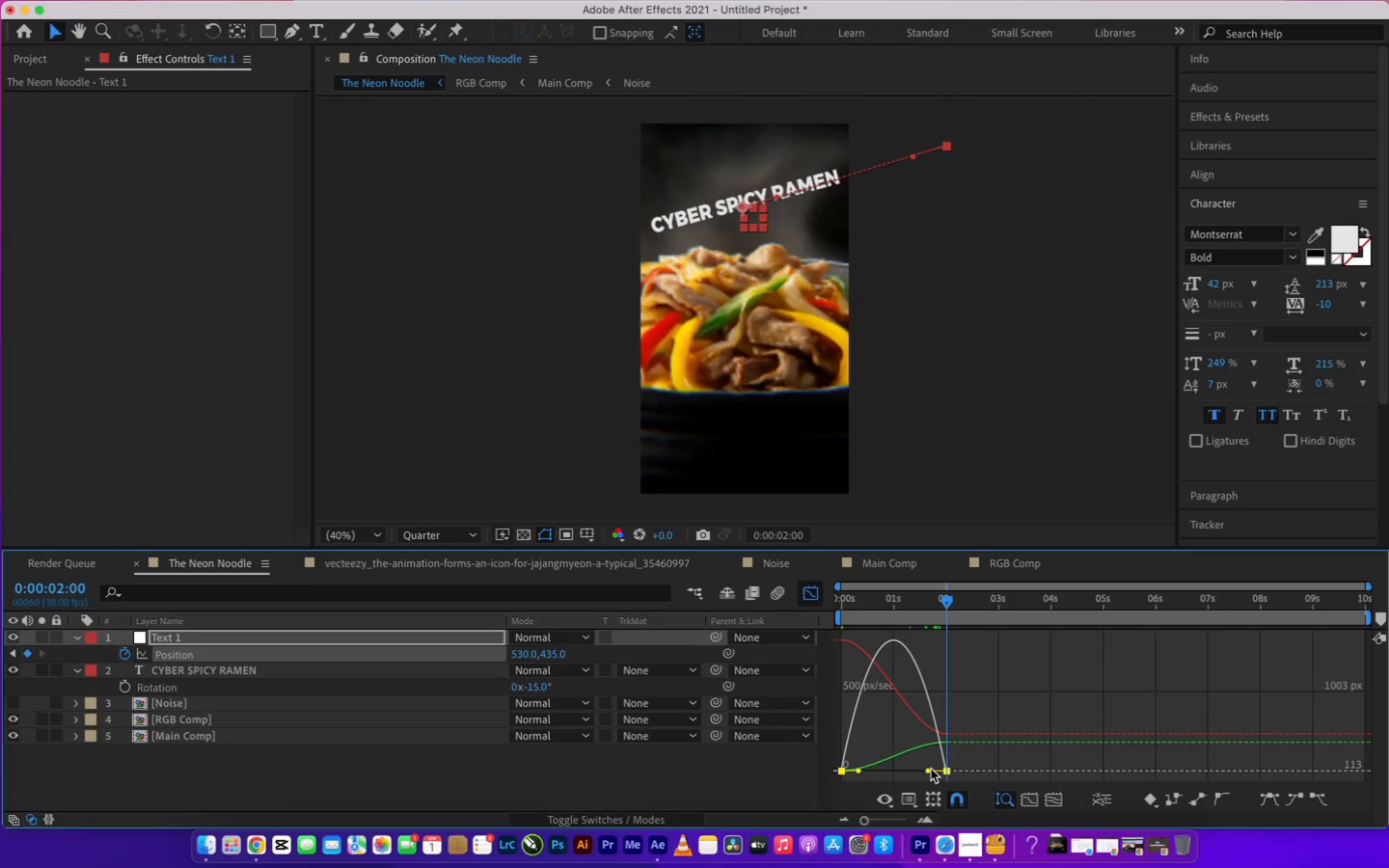 
left_click_drag(start_coordinate=[928, 772], to_coordinate=[869, 779])
 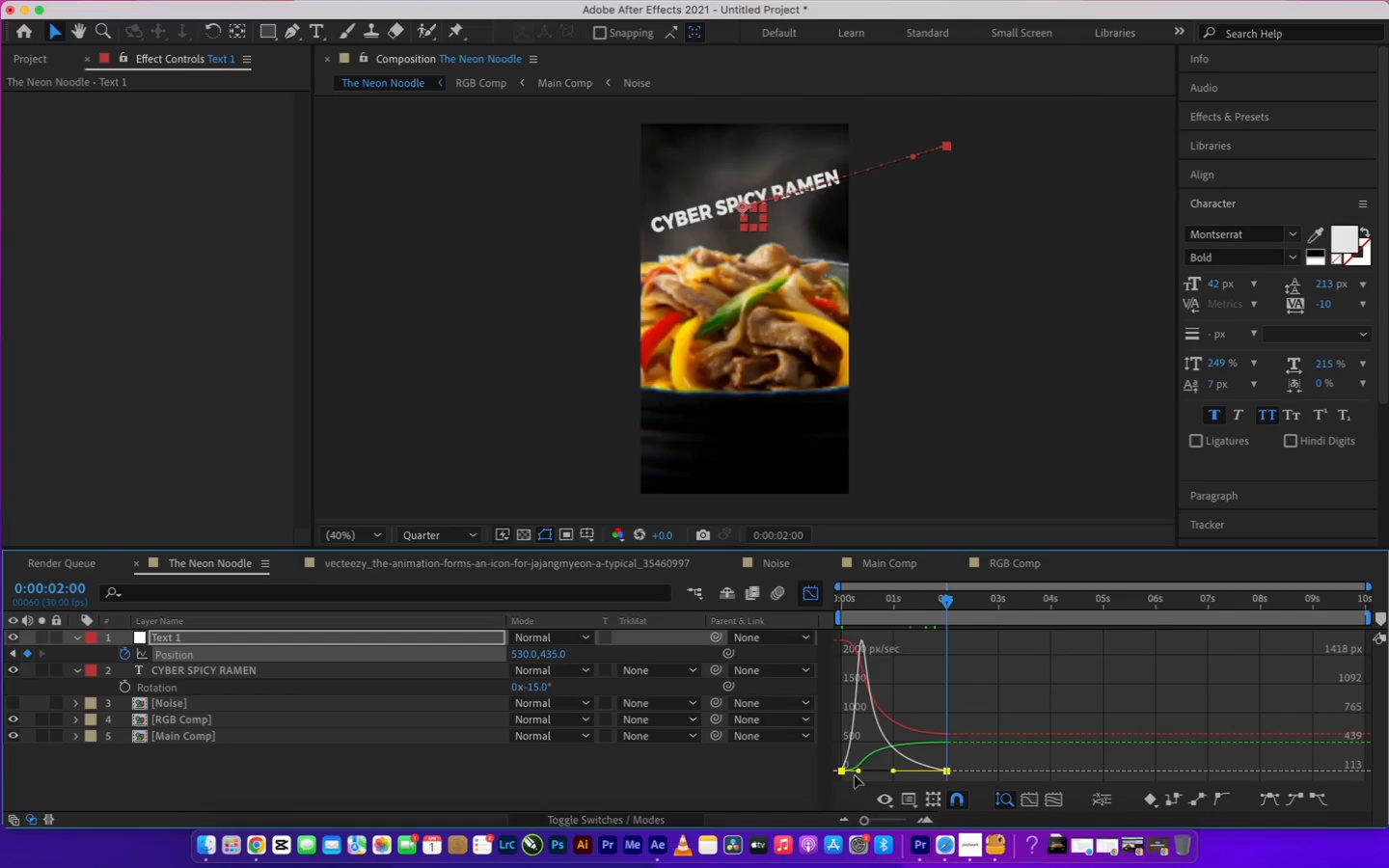 
left_click_drag(start_coordinate=[860, 771], to_coordinate=[837, 774])
 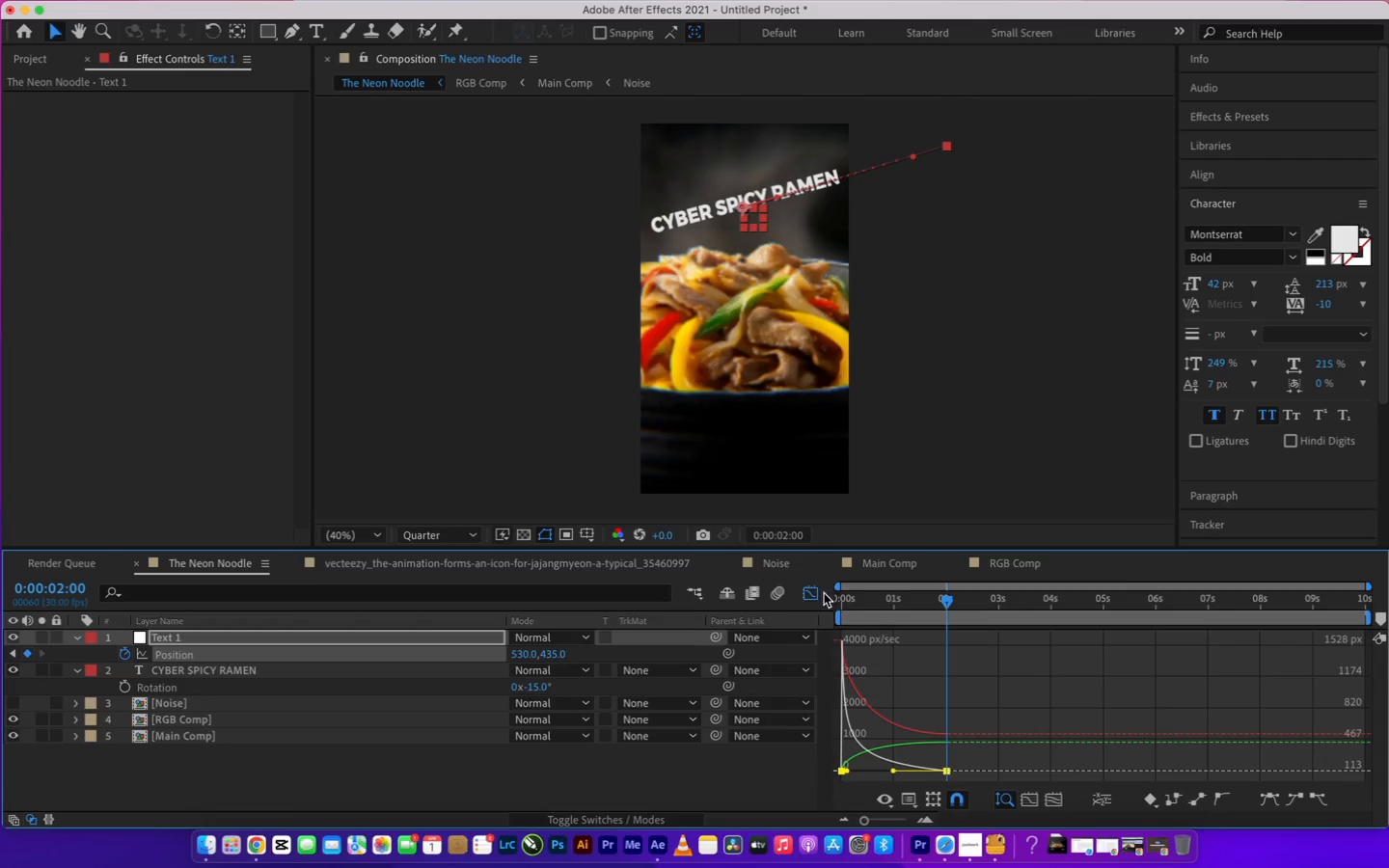 
left_click([812, 594])
 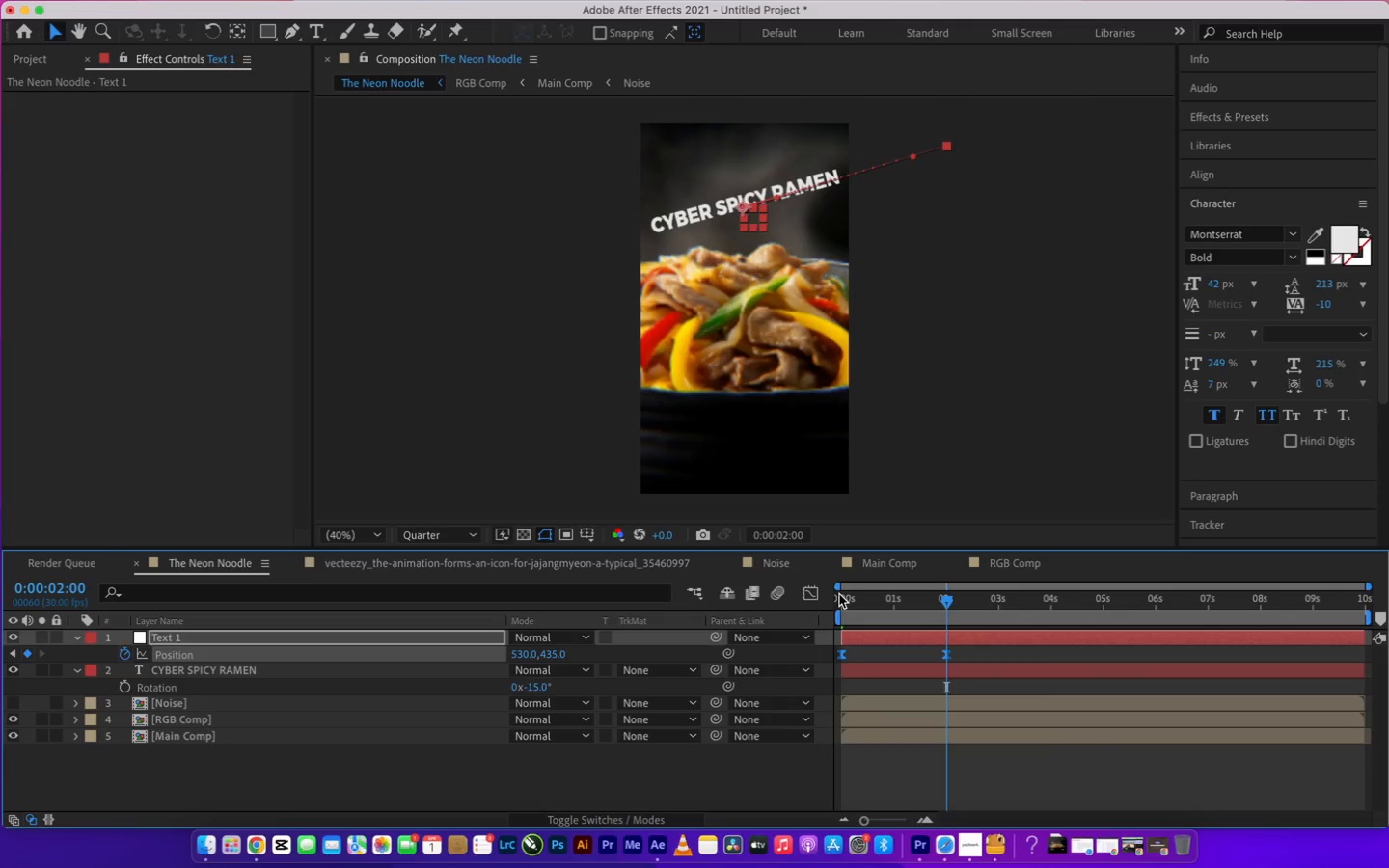 
left_click_drag(start_coordinate=[842, 595], to_coordinate=[810, 610])
 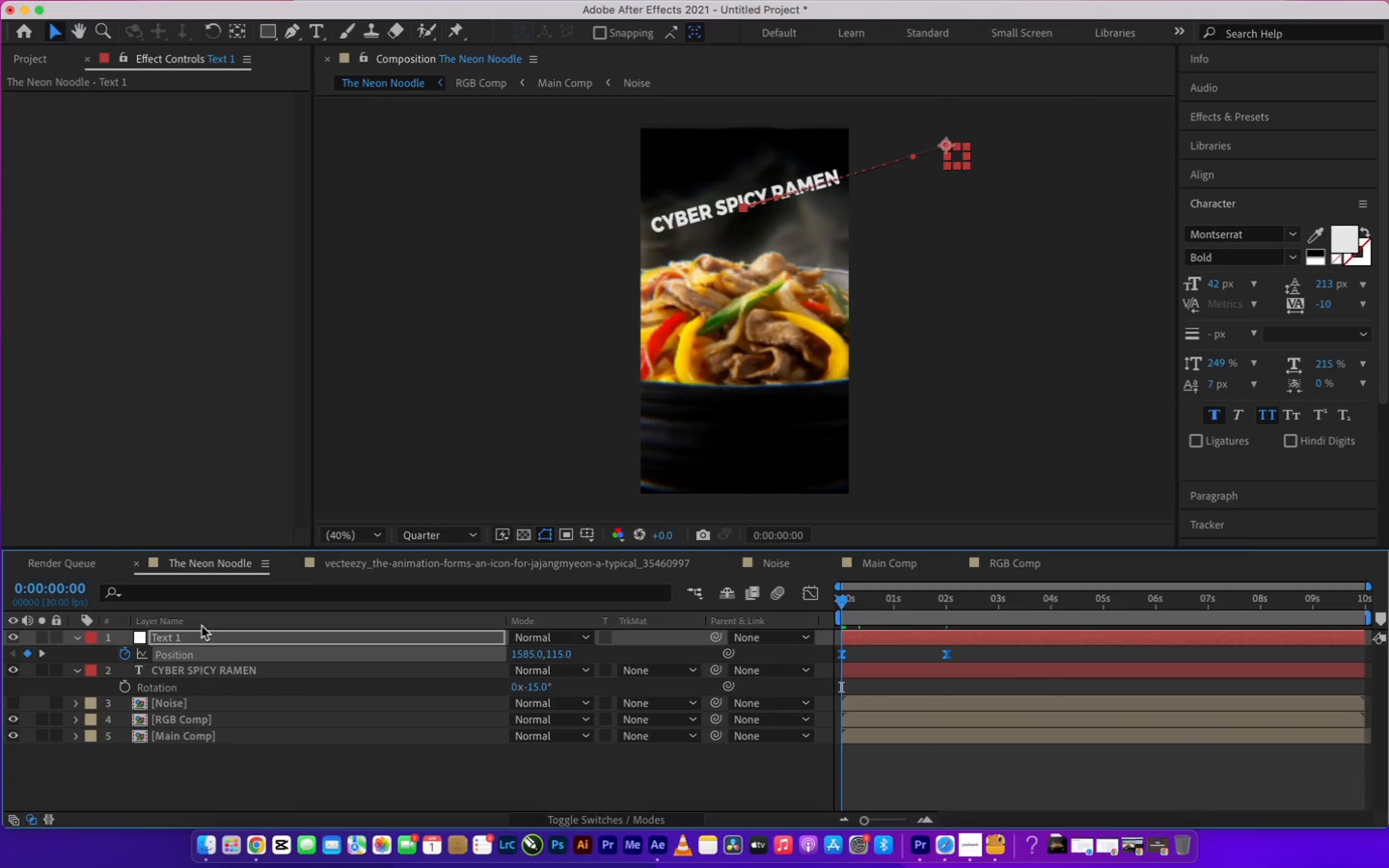 
left_click([186, 635])
 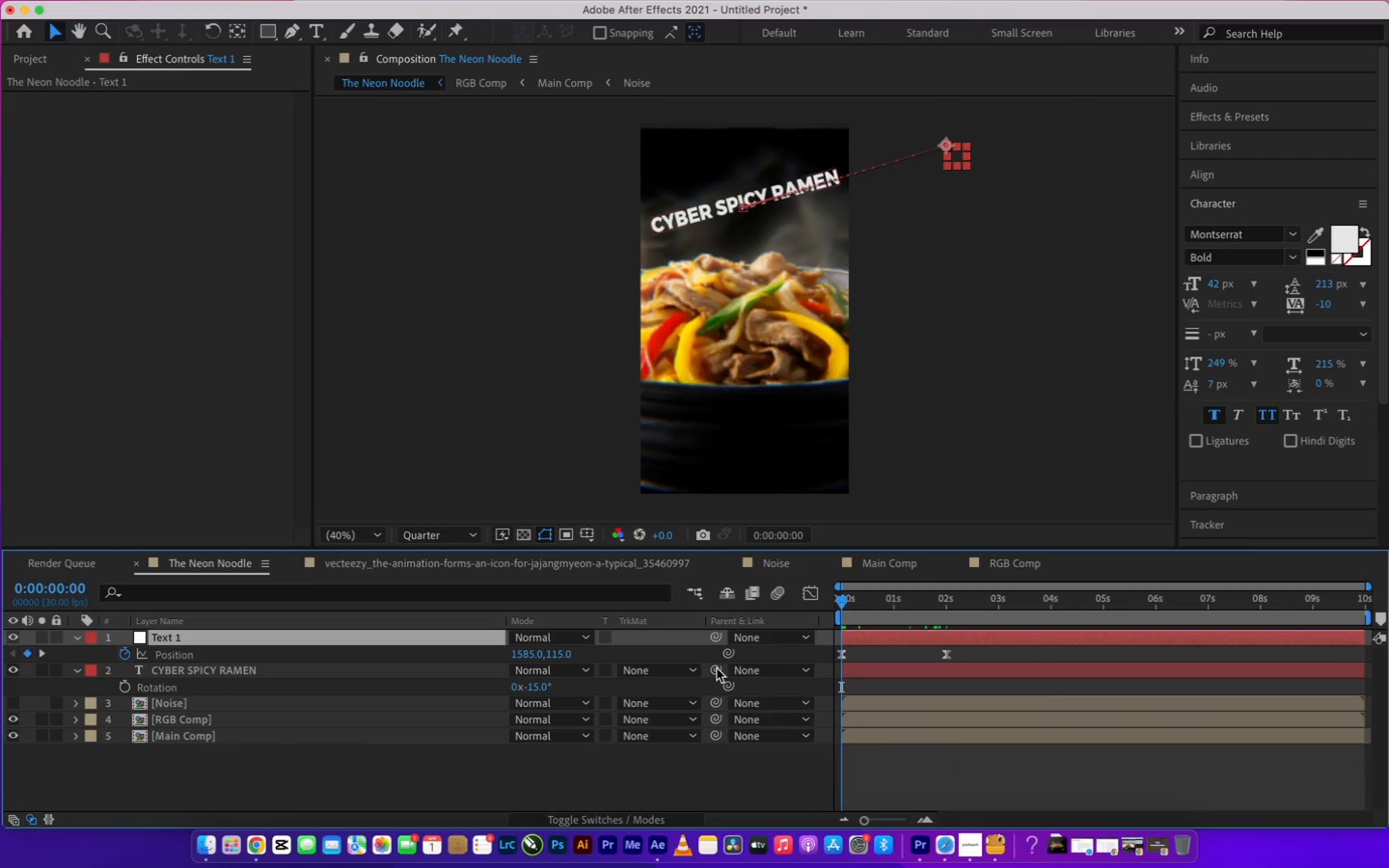 
left_click_drag(start_coordinate=[717, 668], to_coordinate=[172, 669])
 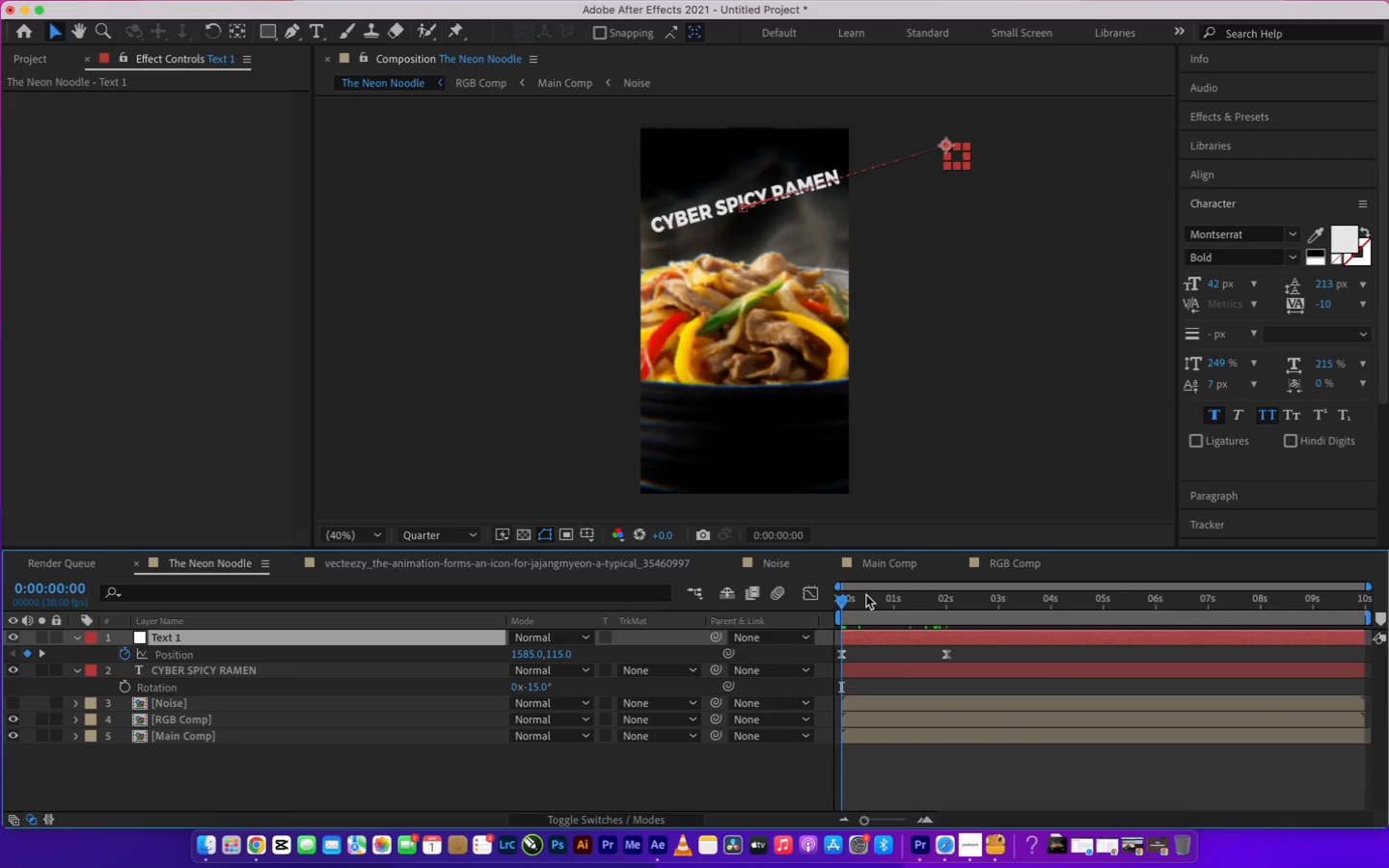 
left_click_drag(start_coordinate=[858, 599], to_coordinate=[946, 609])
 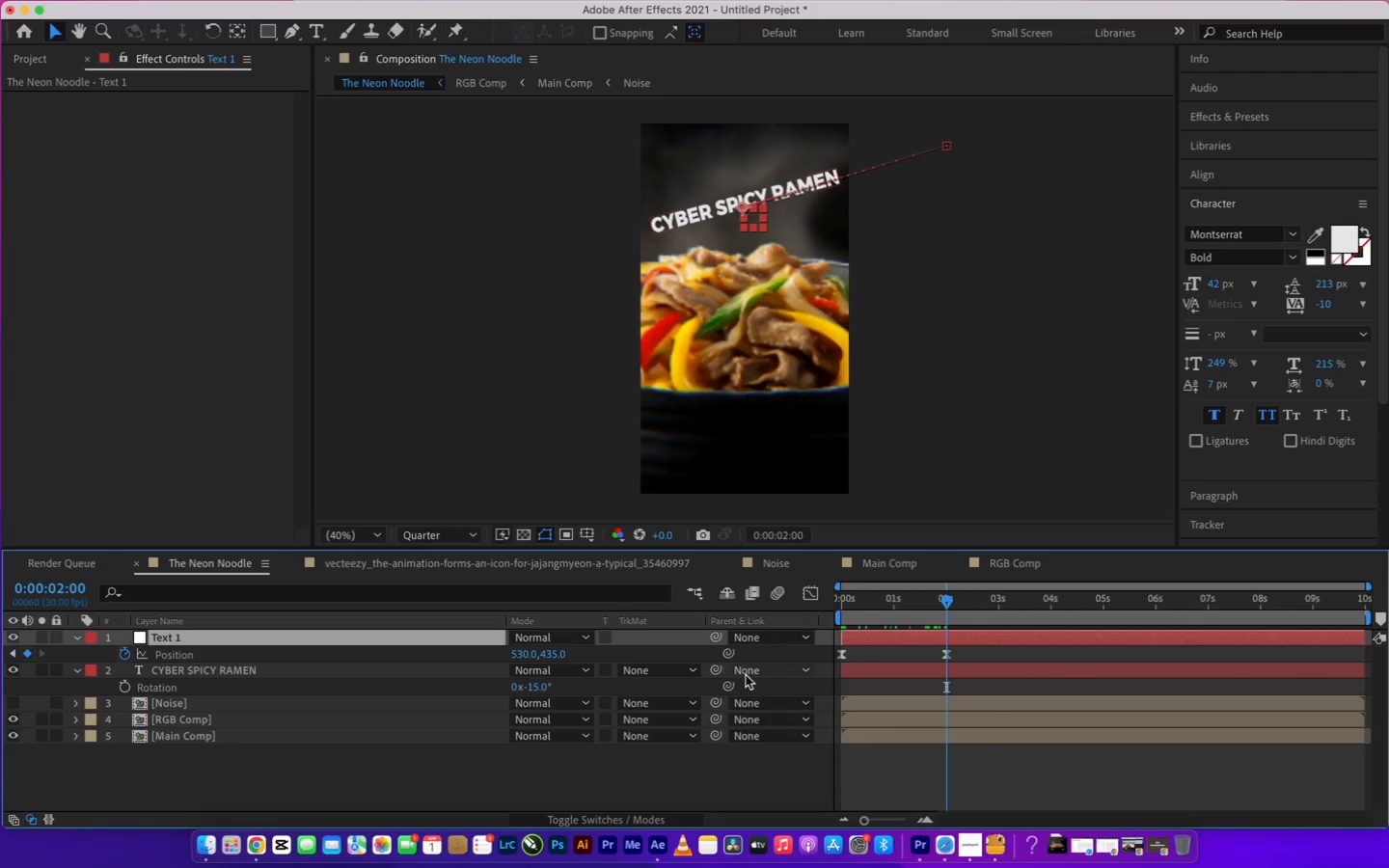 
left_click_drag(start_coordinate=[715, 669], to_coordinate=[245, 631])
 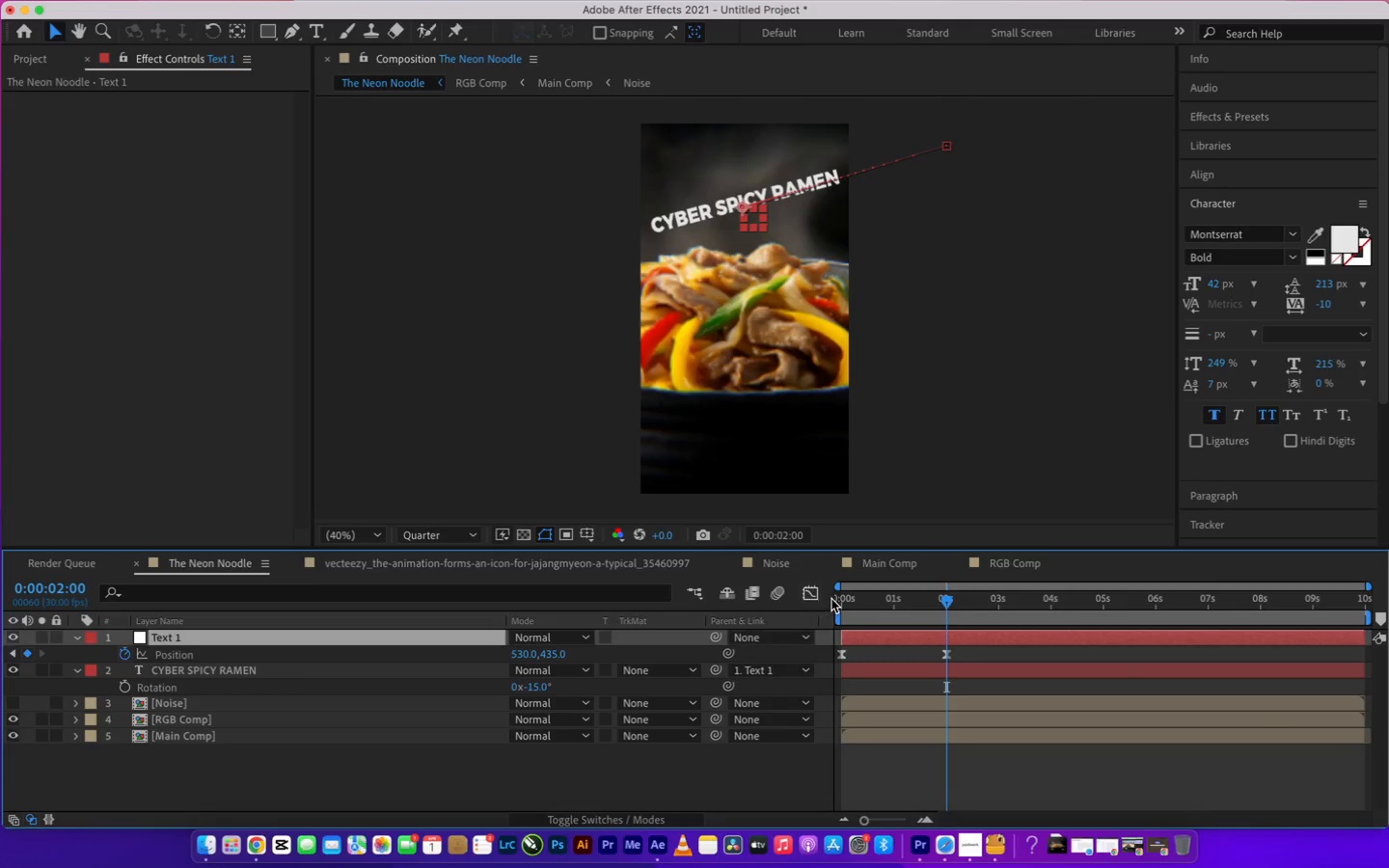 
left_click_drag(start_coordinate=[844, 602], to_coordinate=[970, 600])
 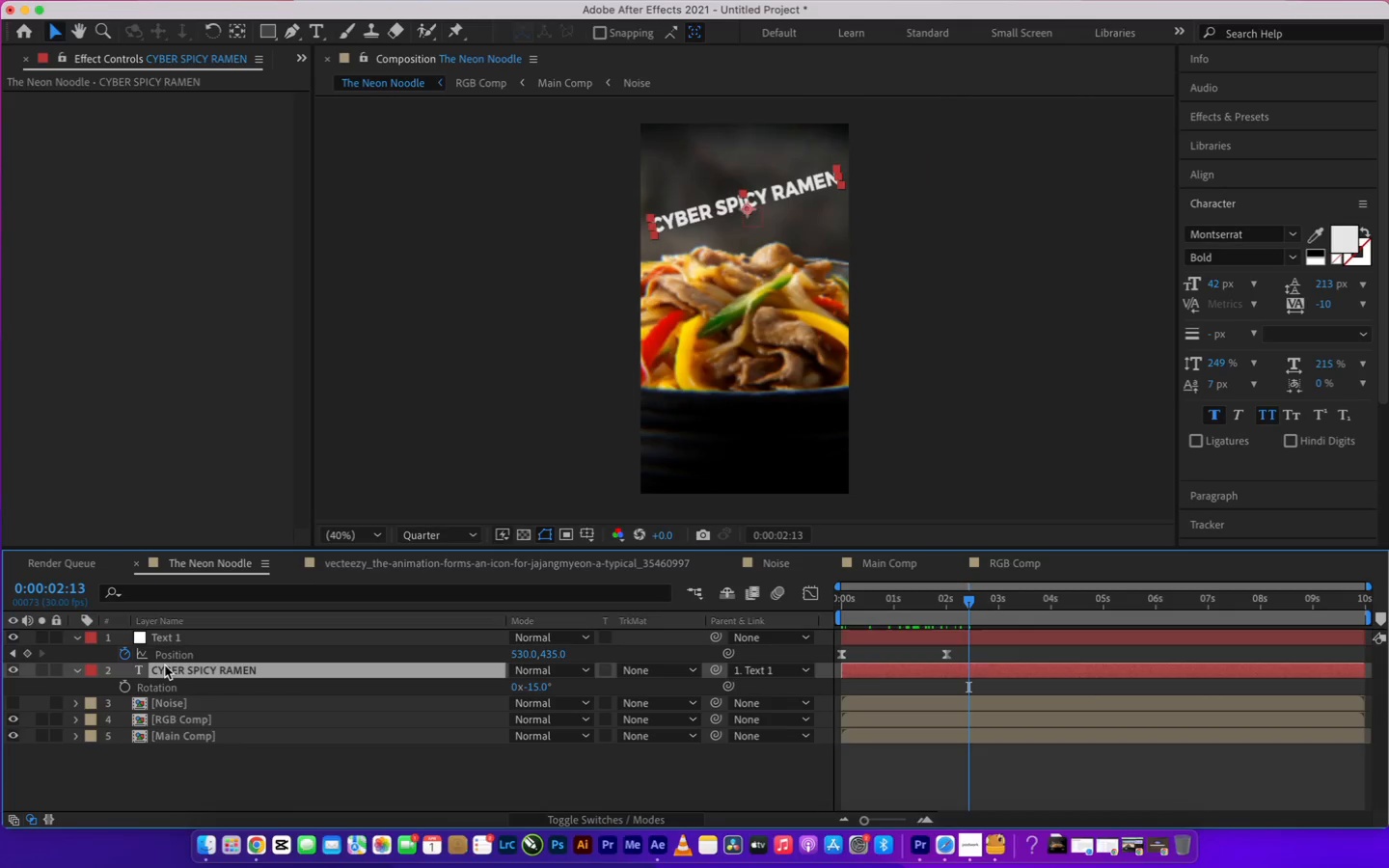 
key(P)
 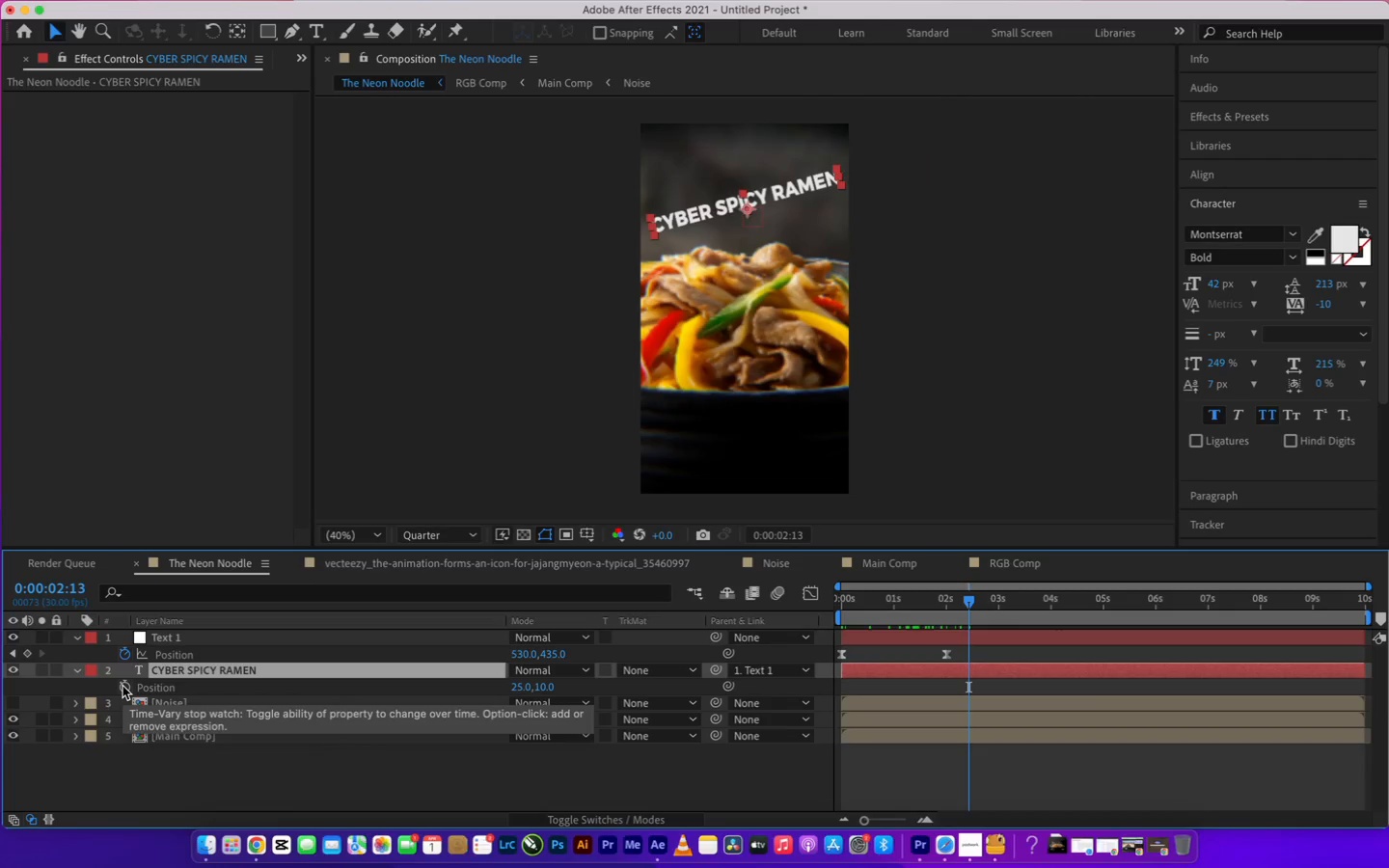 
hold_key(key=OptionLeft, duration=1.17)
left_click([123, 686])
 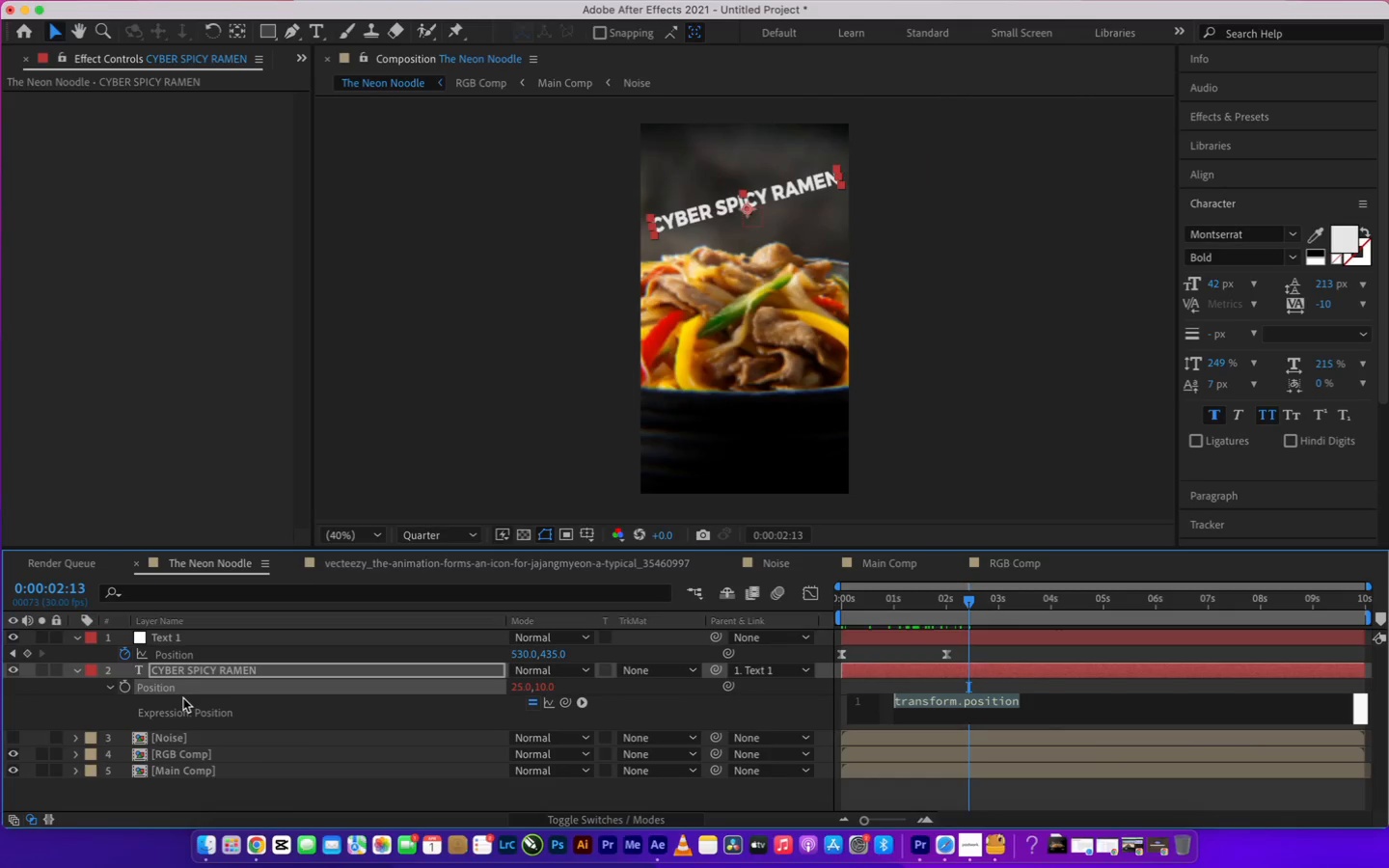 
type(wiggle(05,10)
 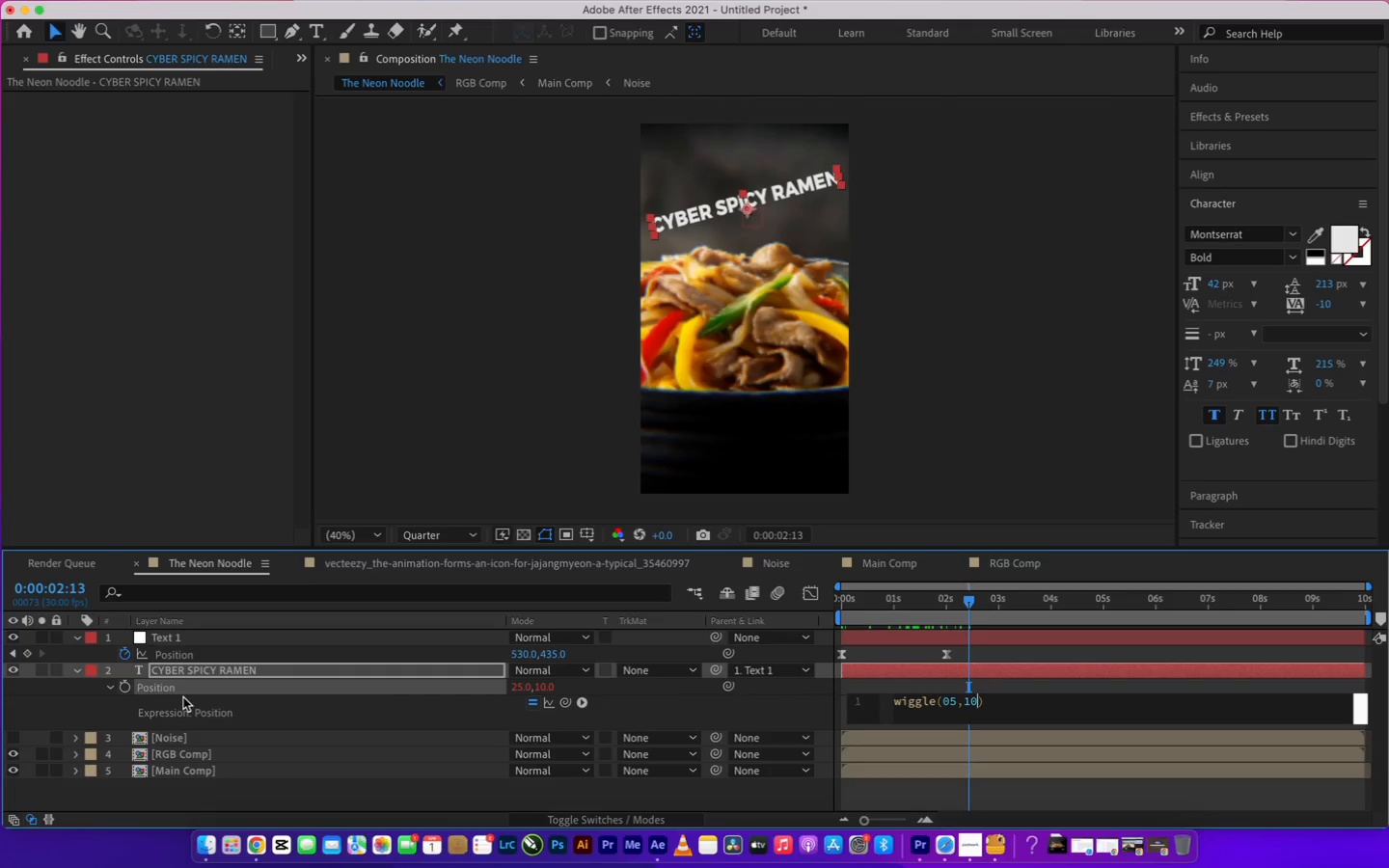 
left_click_drag(start_coordinate=[956, 608], to_coordinate=[730, 611])
 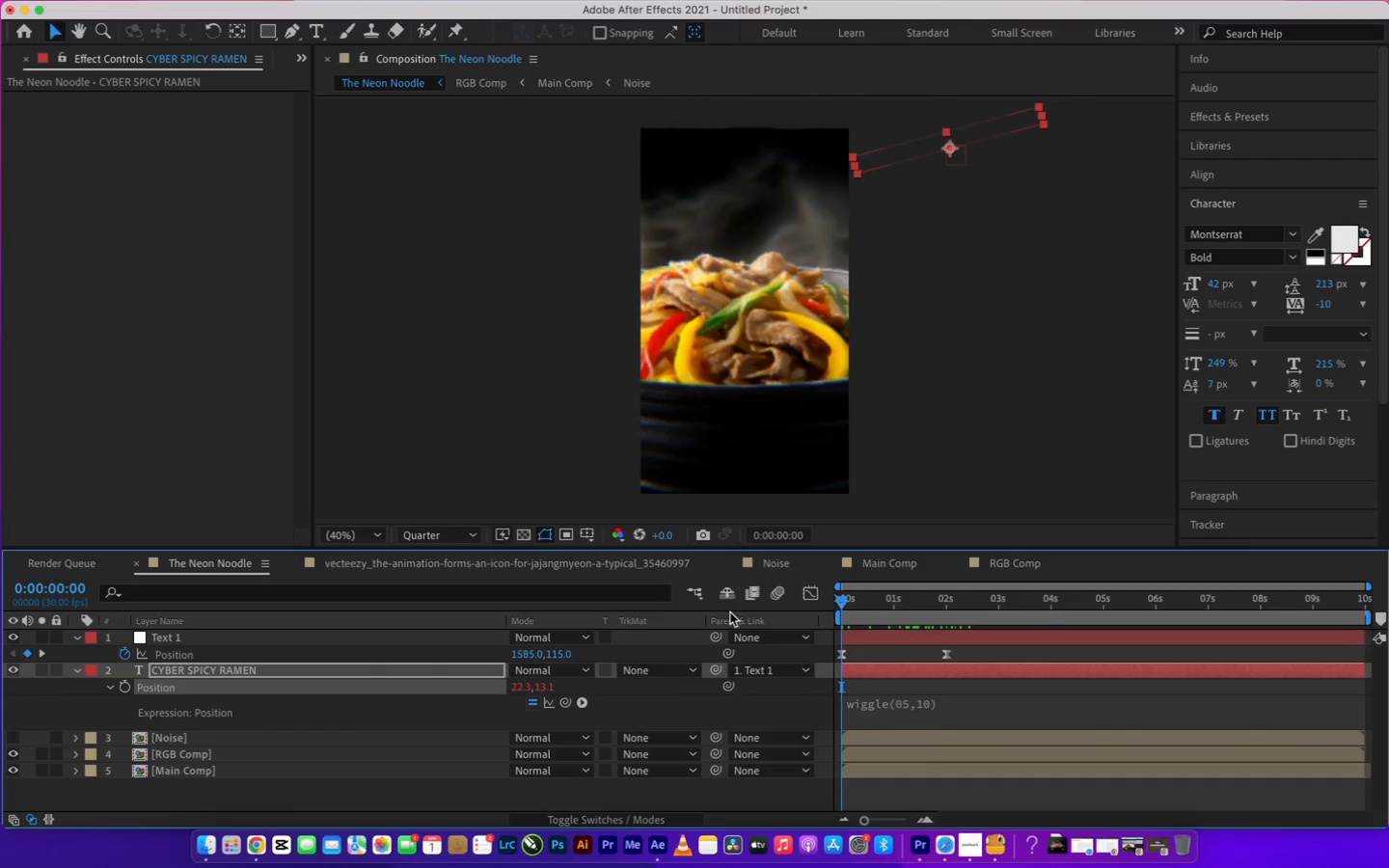 
key(Space)
 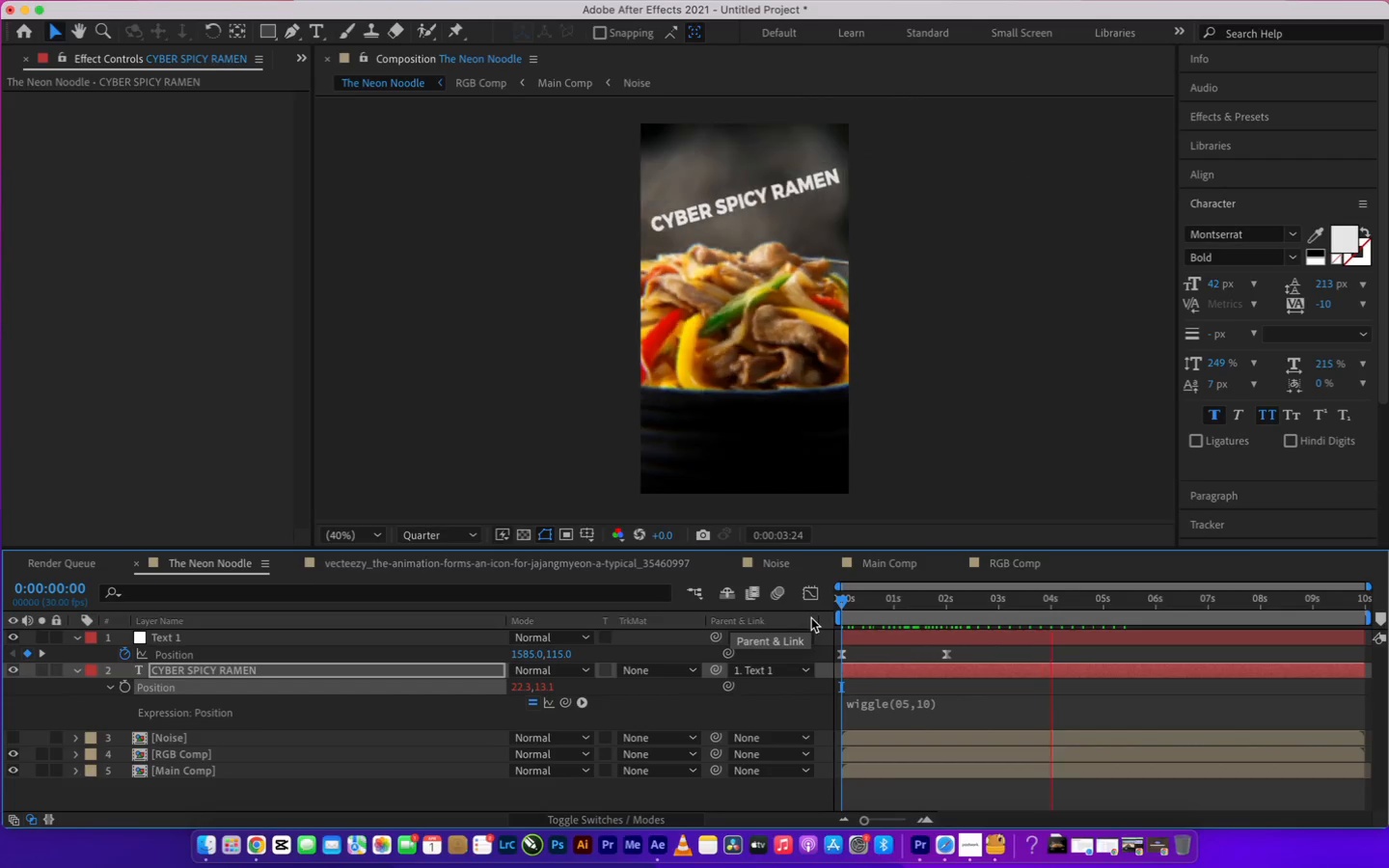 
wait(9.39)
 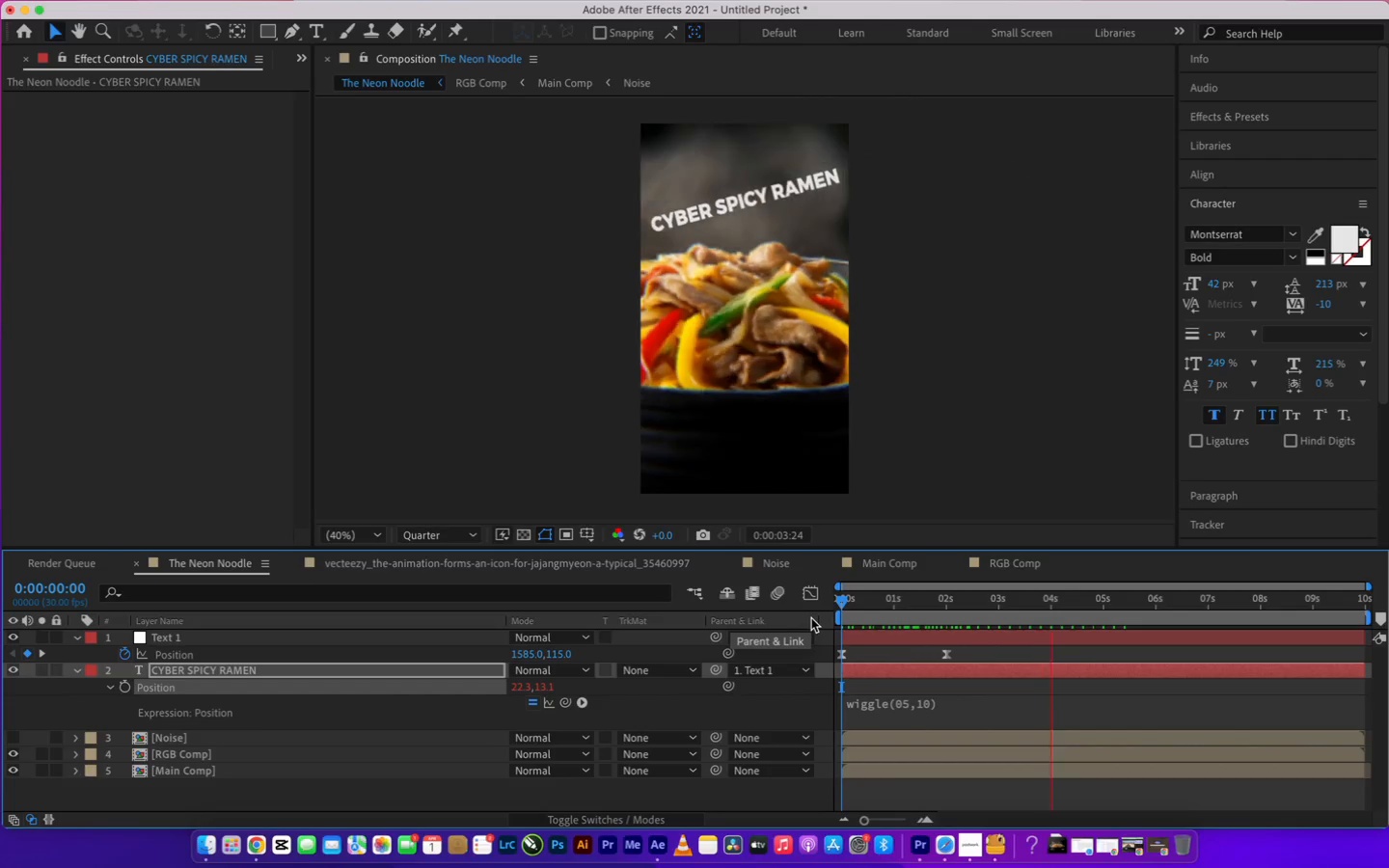 
key(Space)
 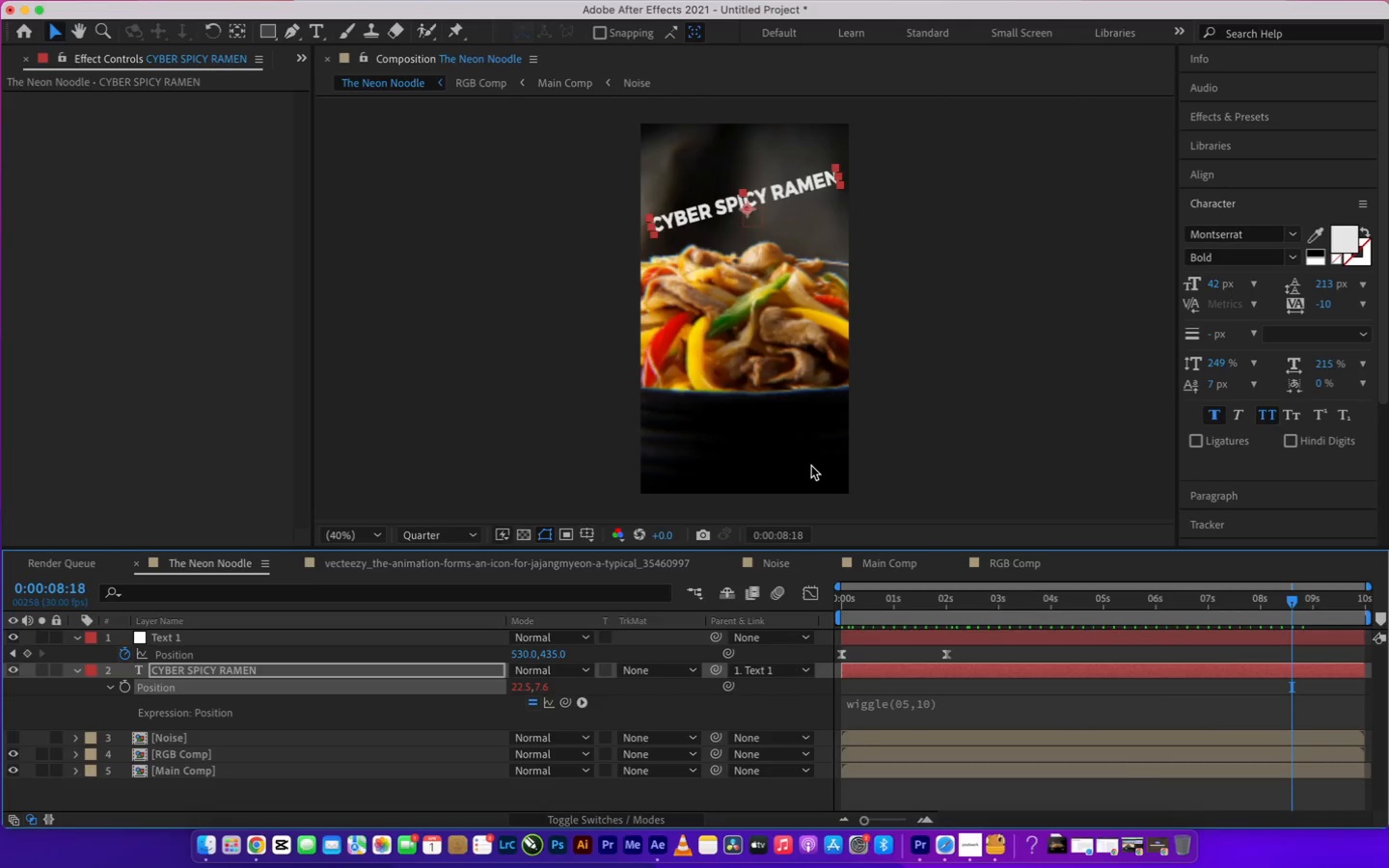 
left_click_drag(start_coordinate=[887, 604], to_coordinate=[967, 602])
 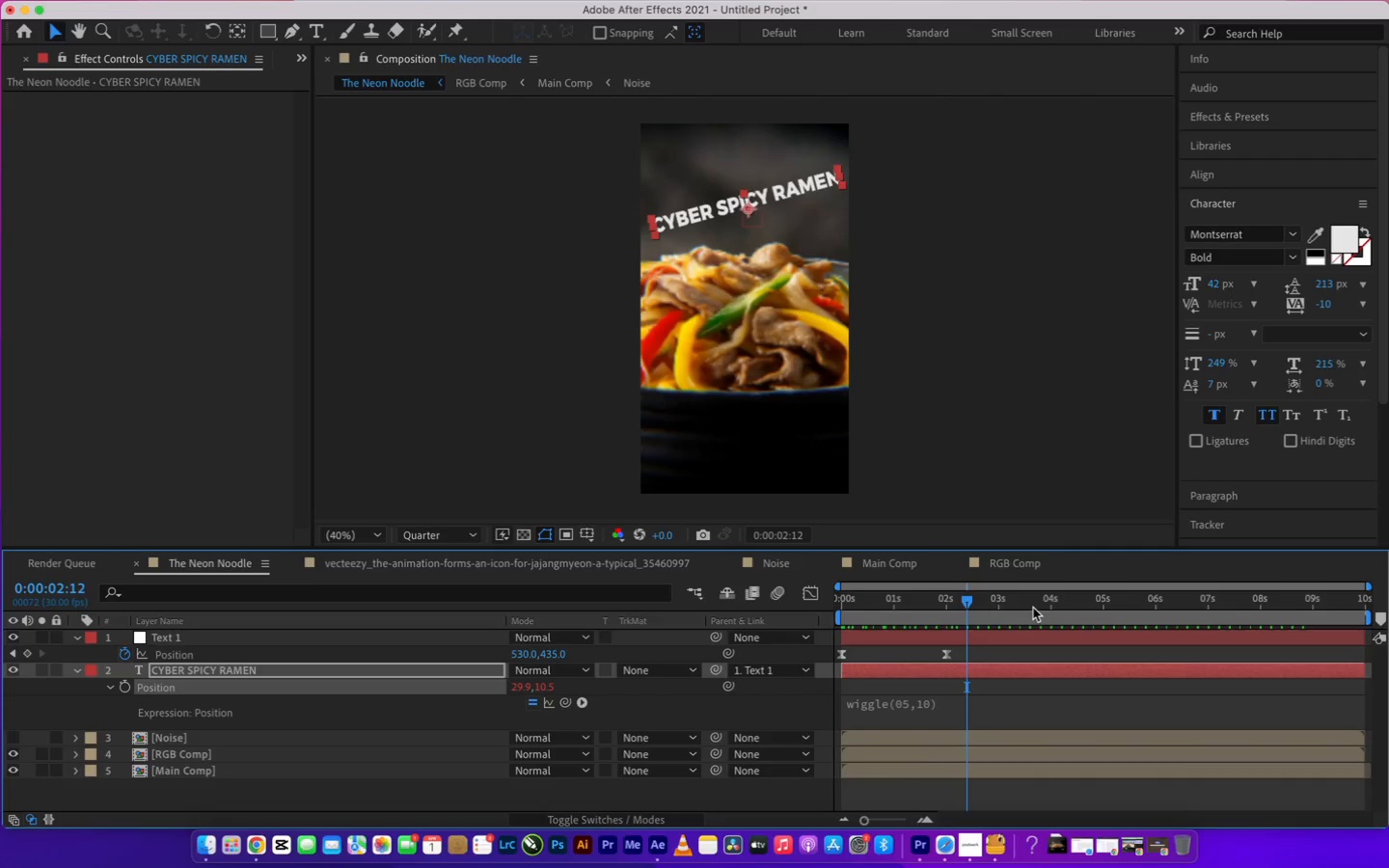 
left_click([1033, 608])
 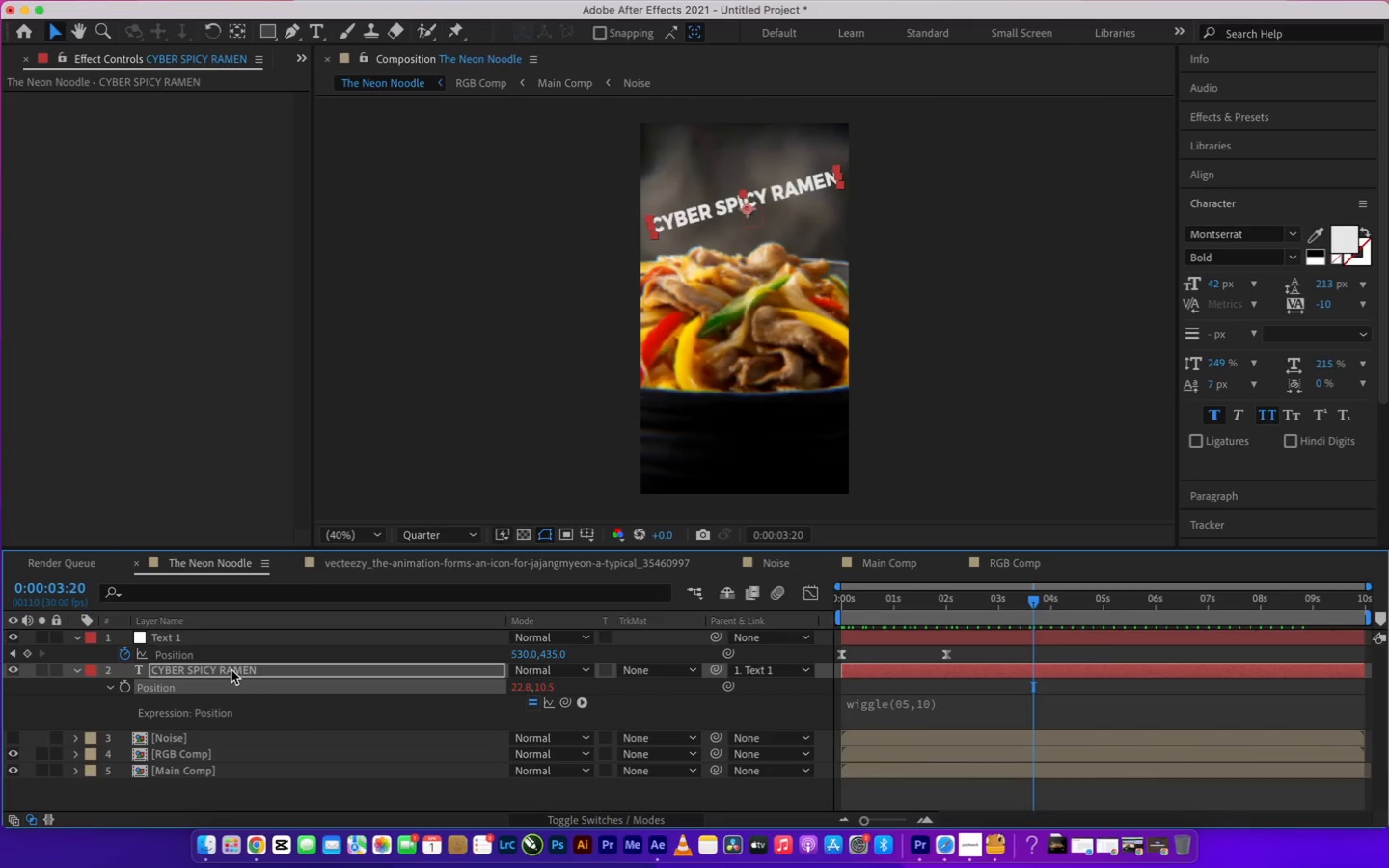 
left_click([232, 670])
 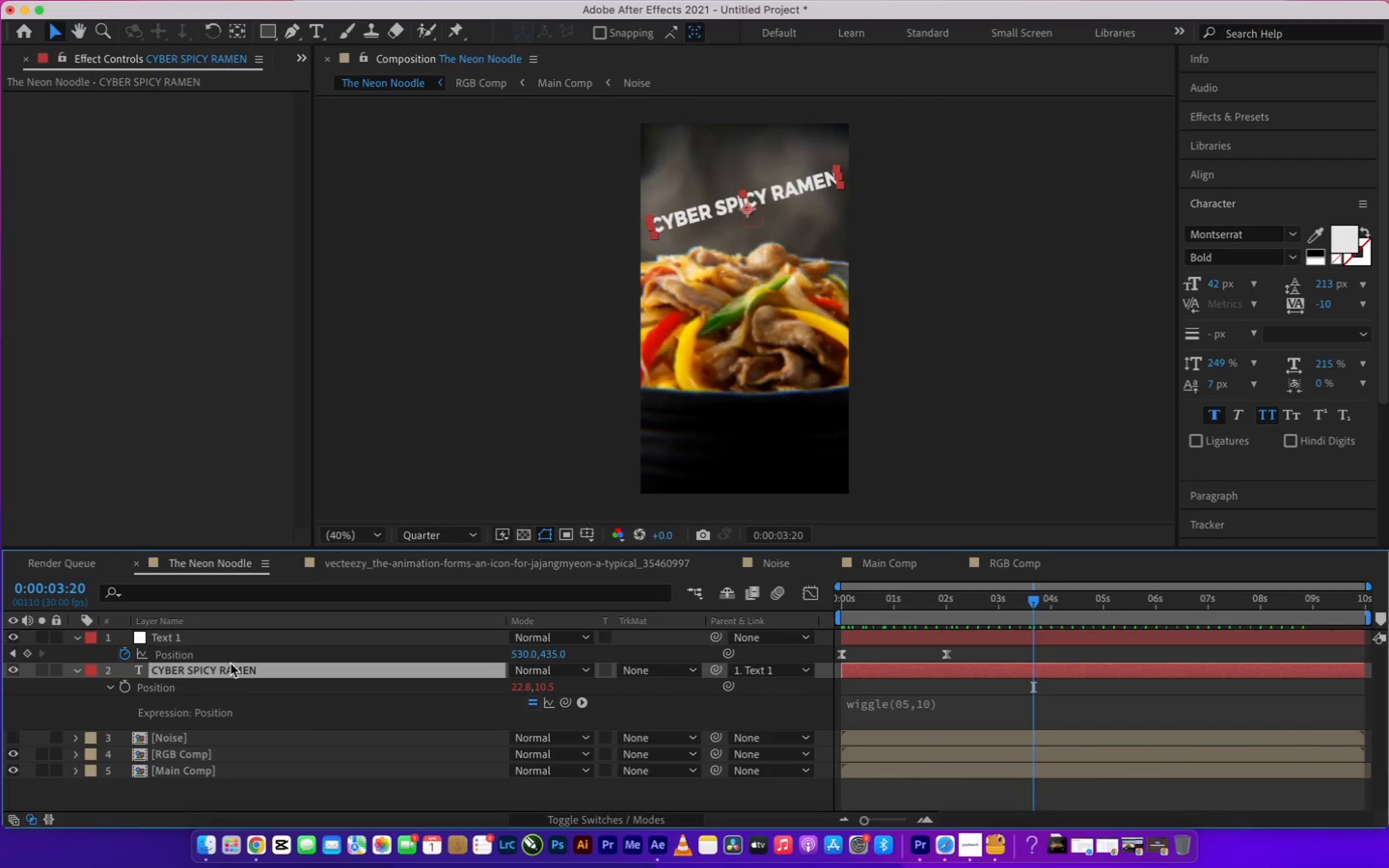 
key(Meta+D)
 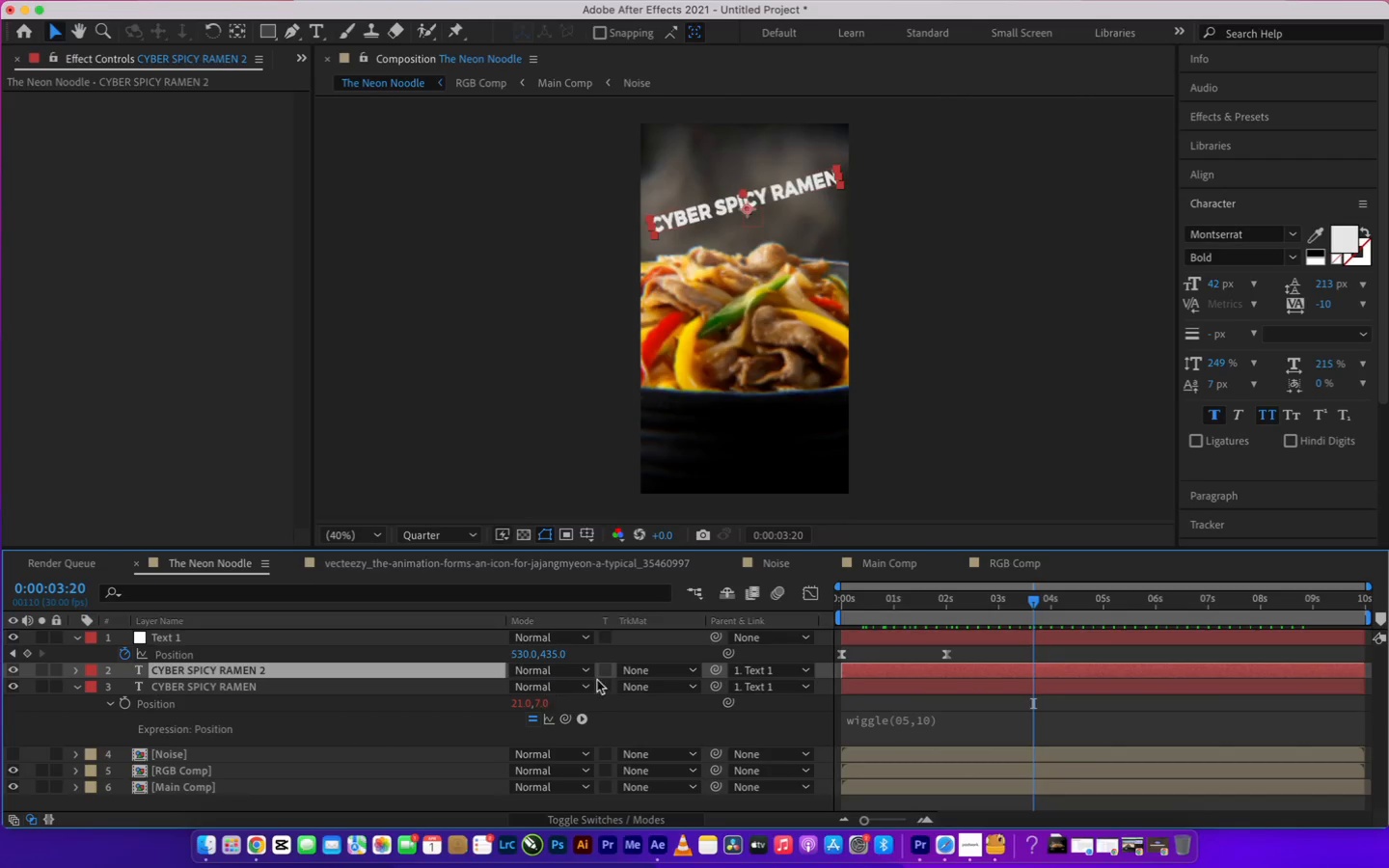 
mouse_move([763, 681])
 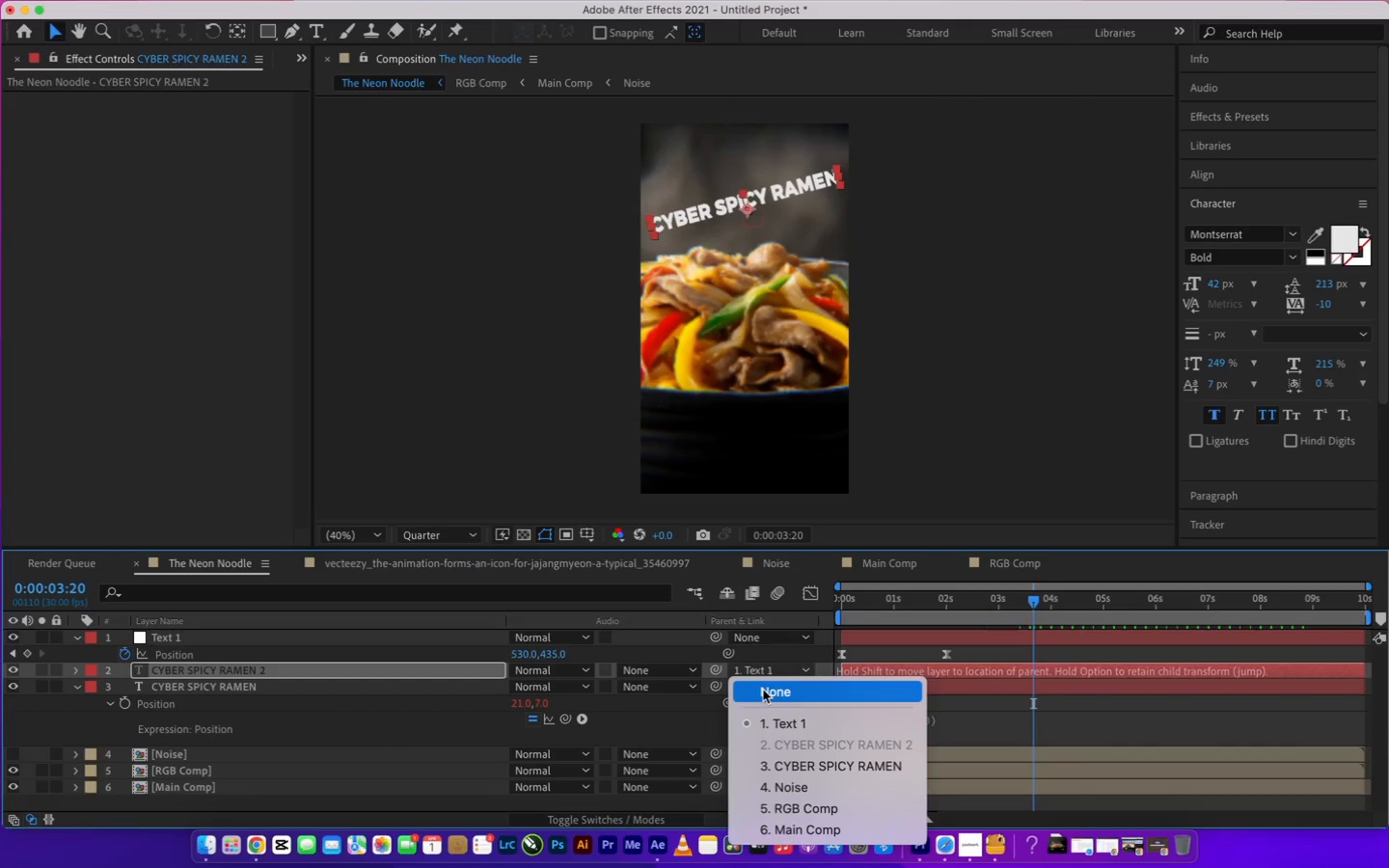 
left_click([763, 690])
 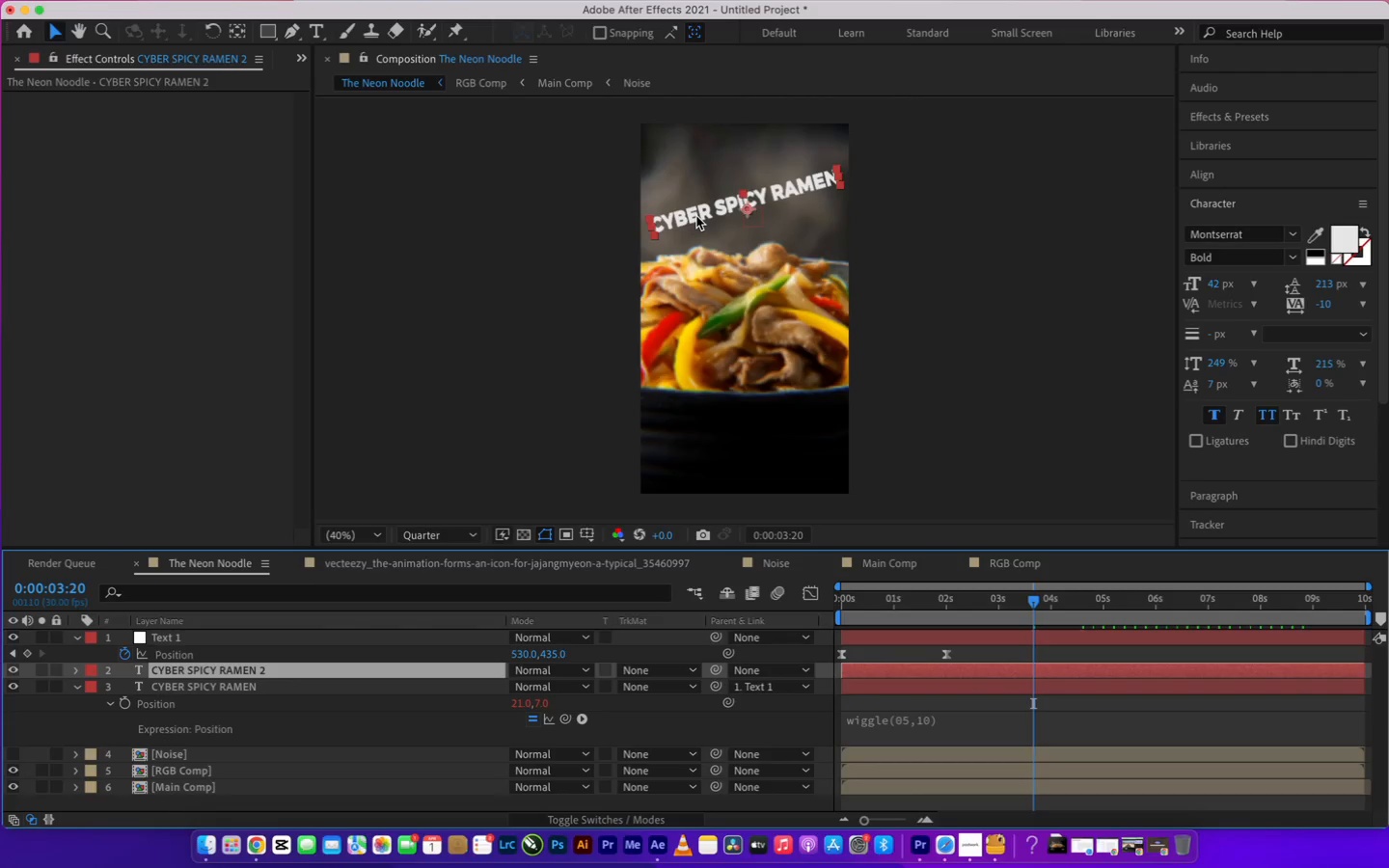 
left_click_drag(start_coordinate=[695, 214], to_coordinate=[695, 249])
 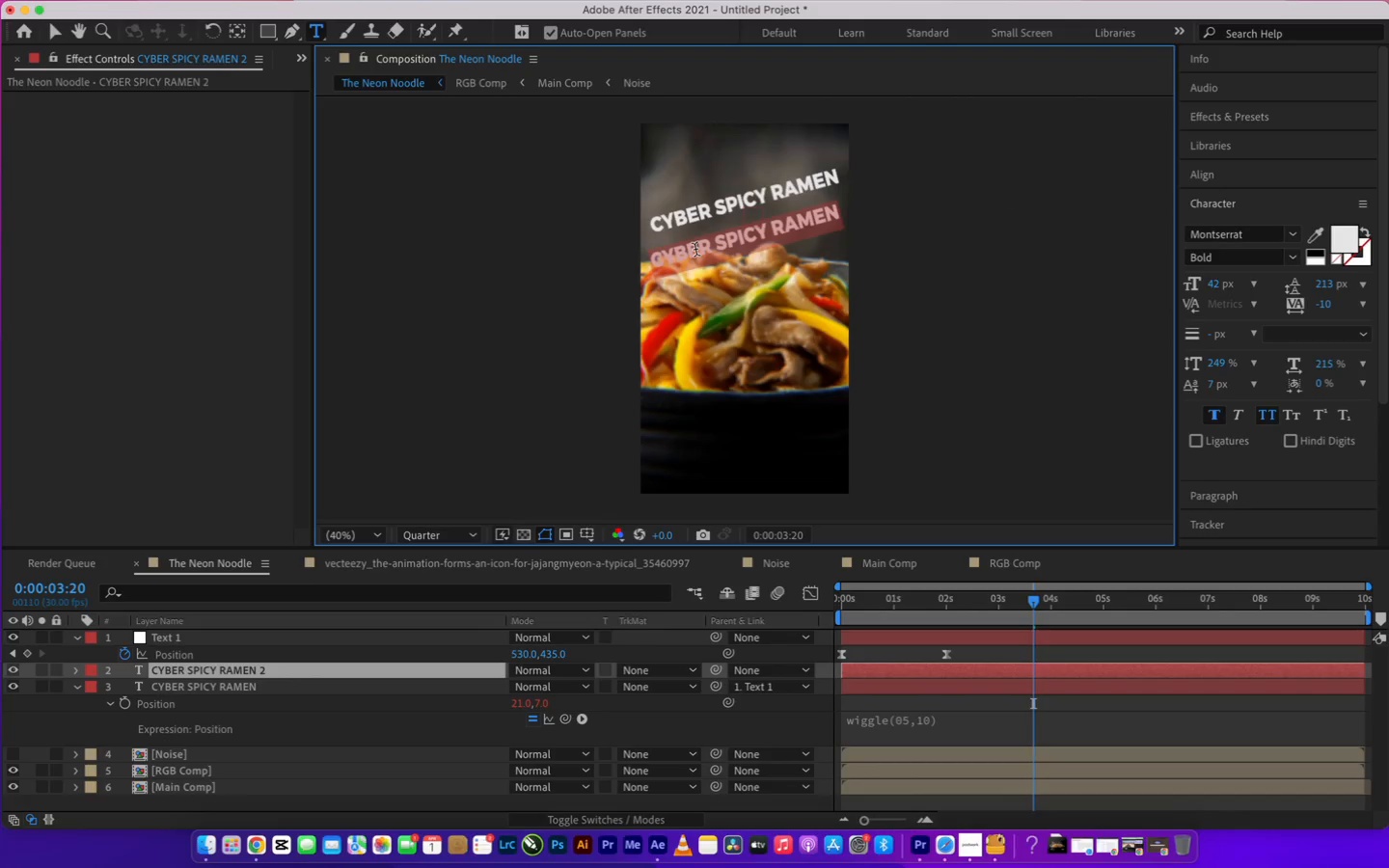 
wait(6.08)
 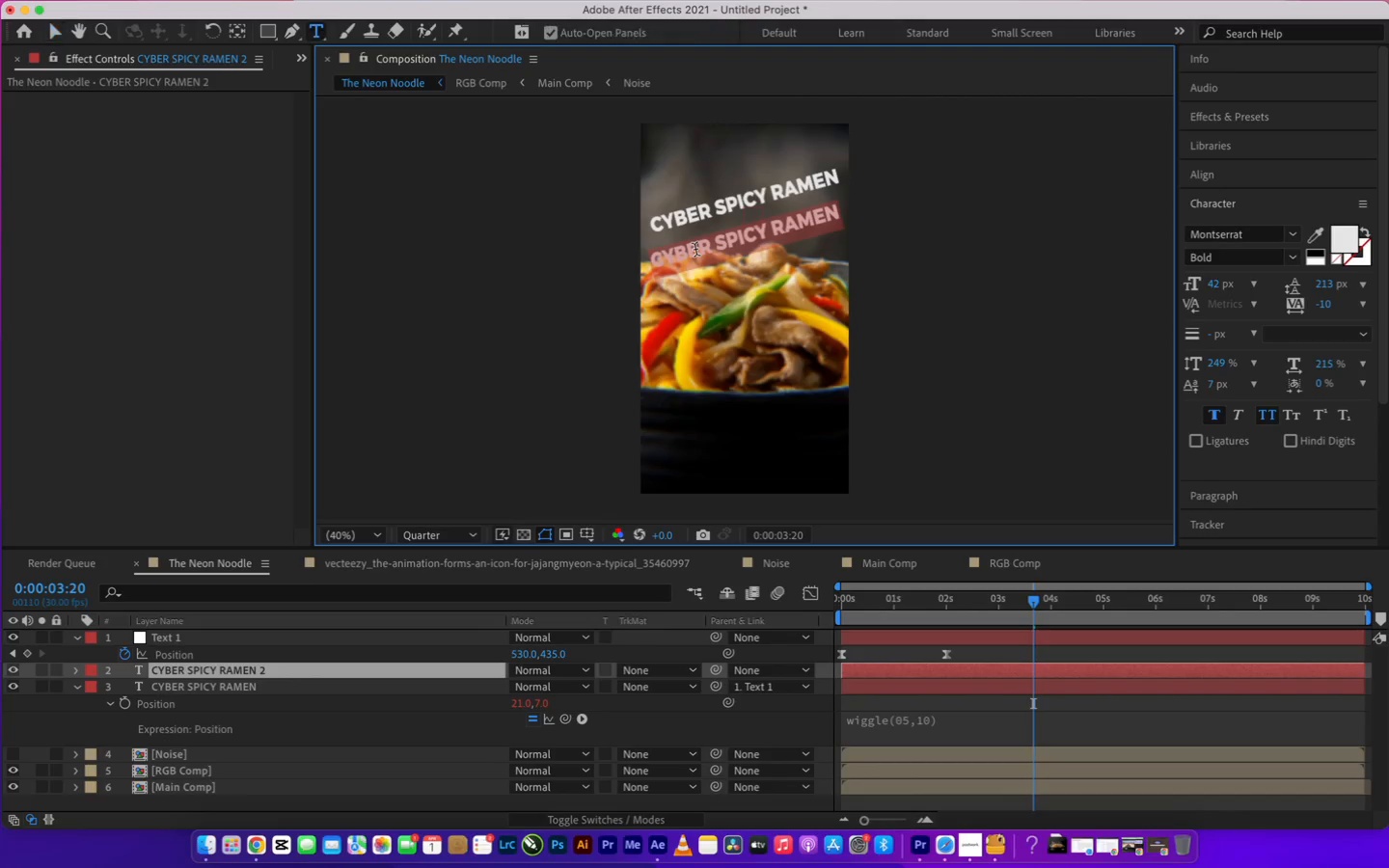 
type(THE NE)
 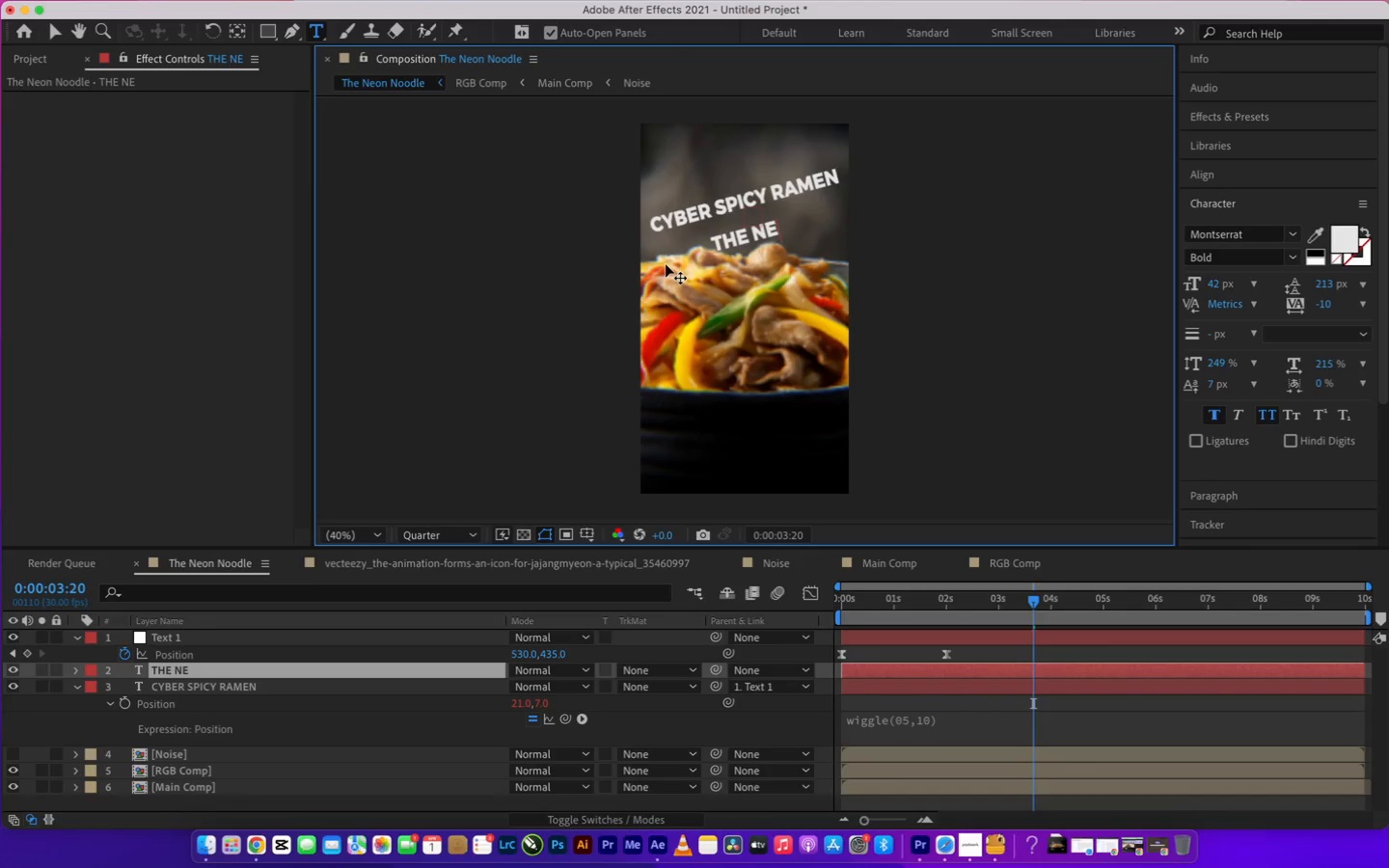 
type(ON NOODLE)
 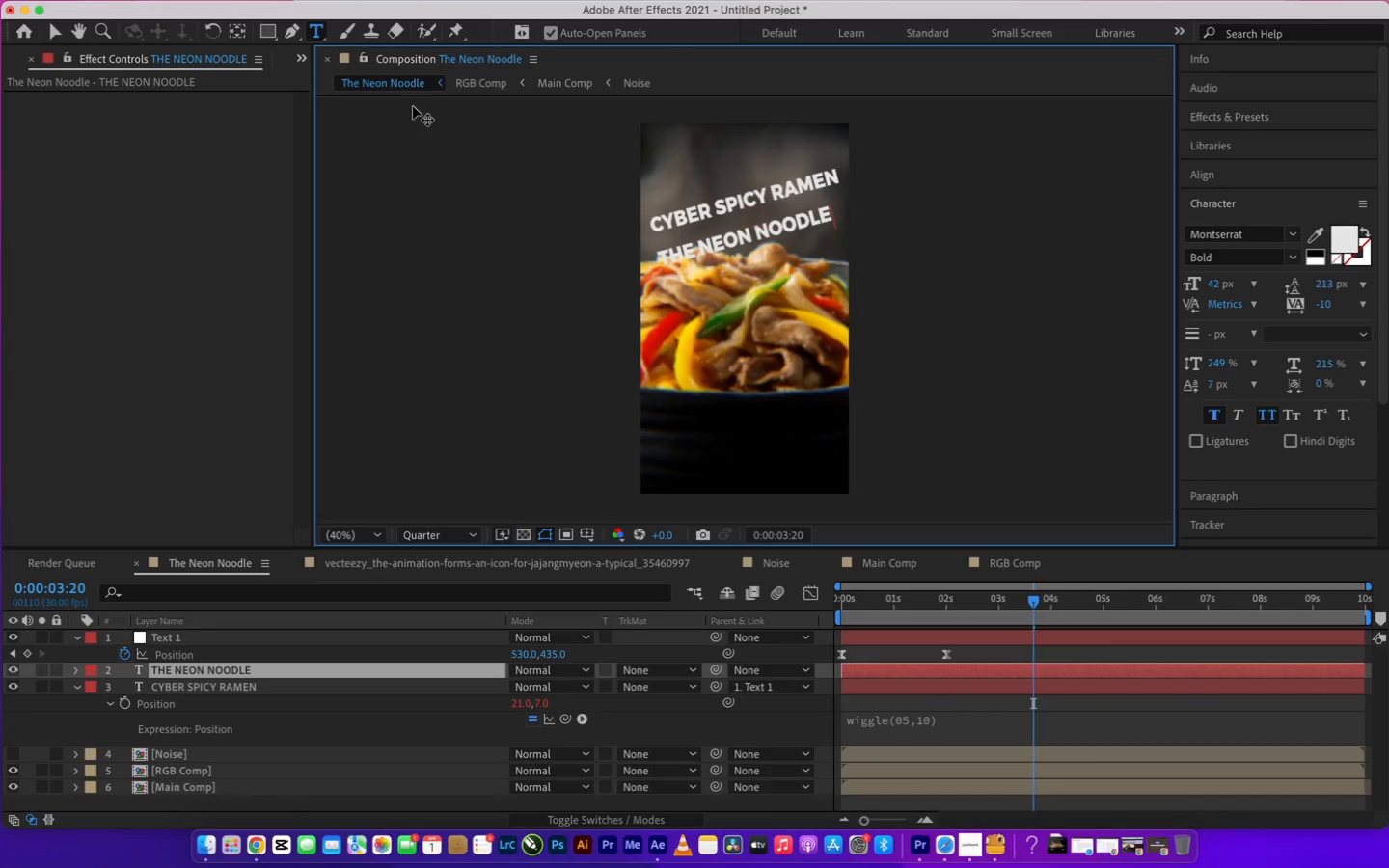 
left_click([698, 247])
 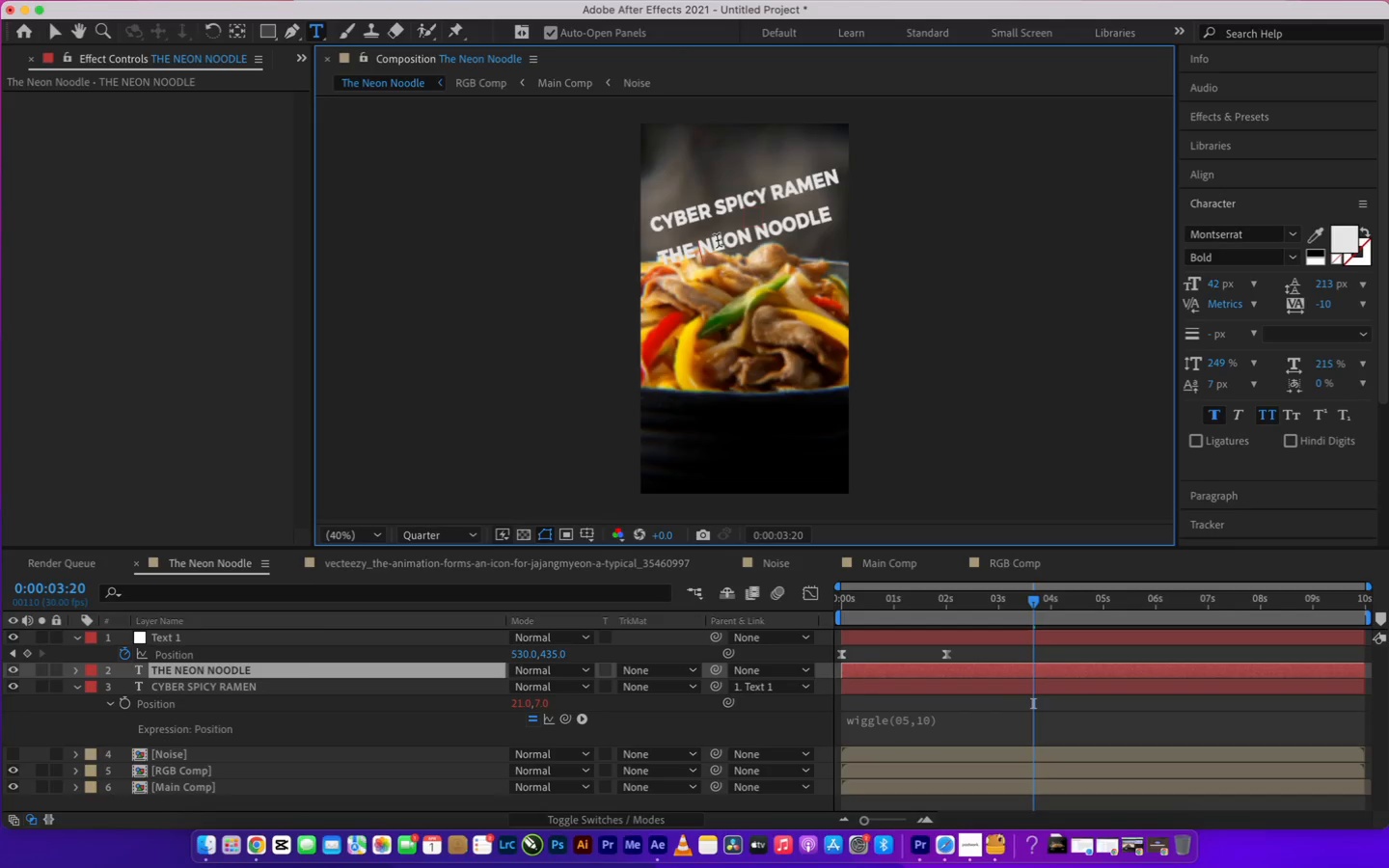 
key(Enter)
 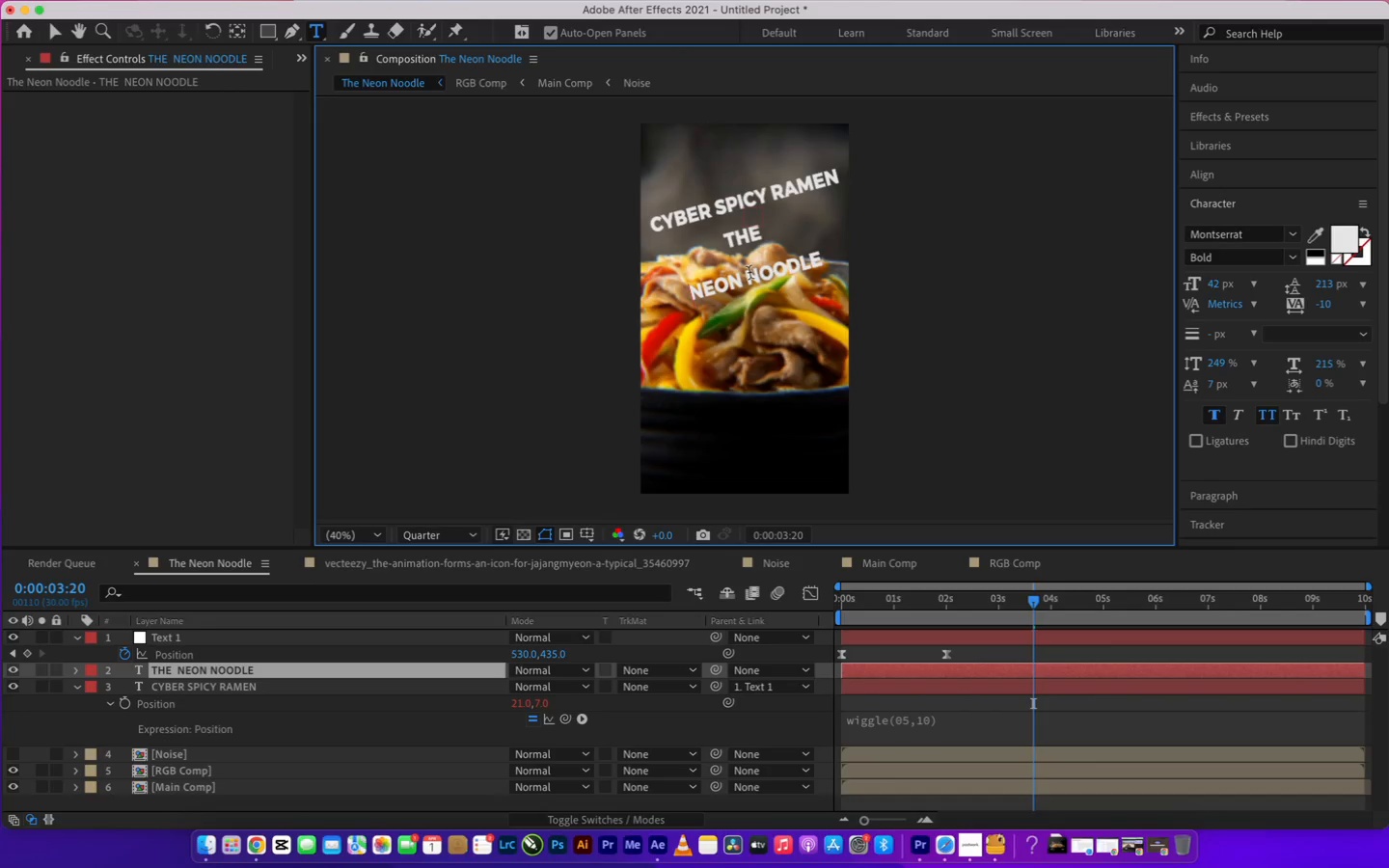 
left_click([749, 278])
 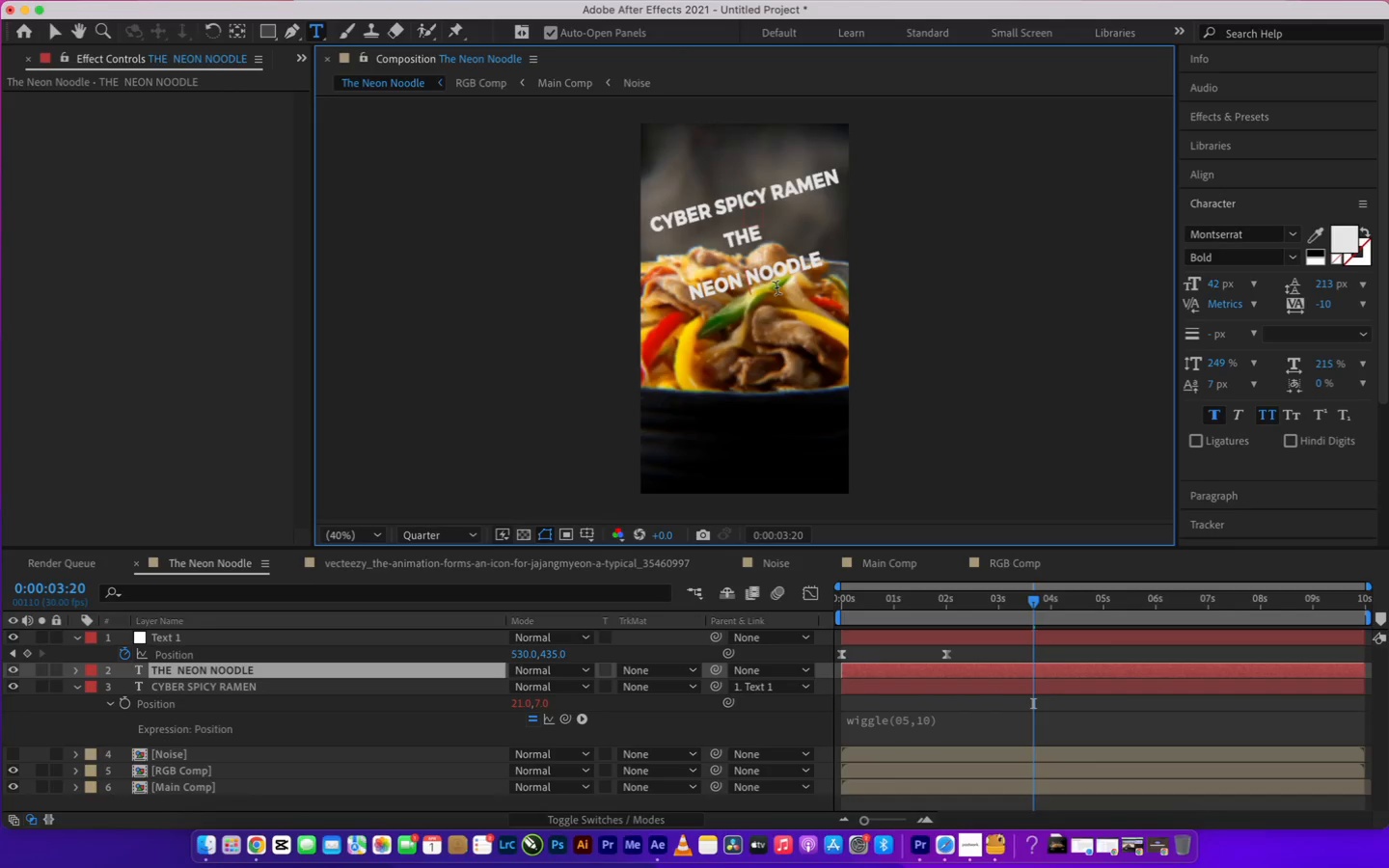 
key(Enter)
 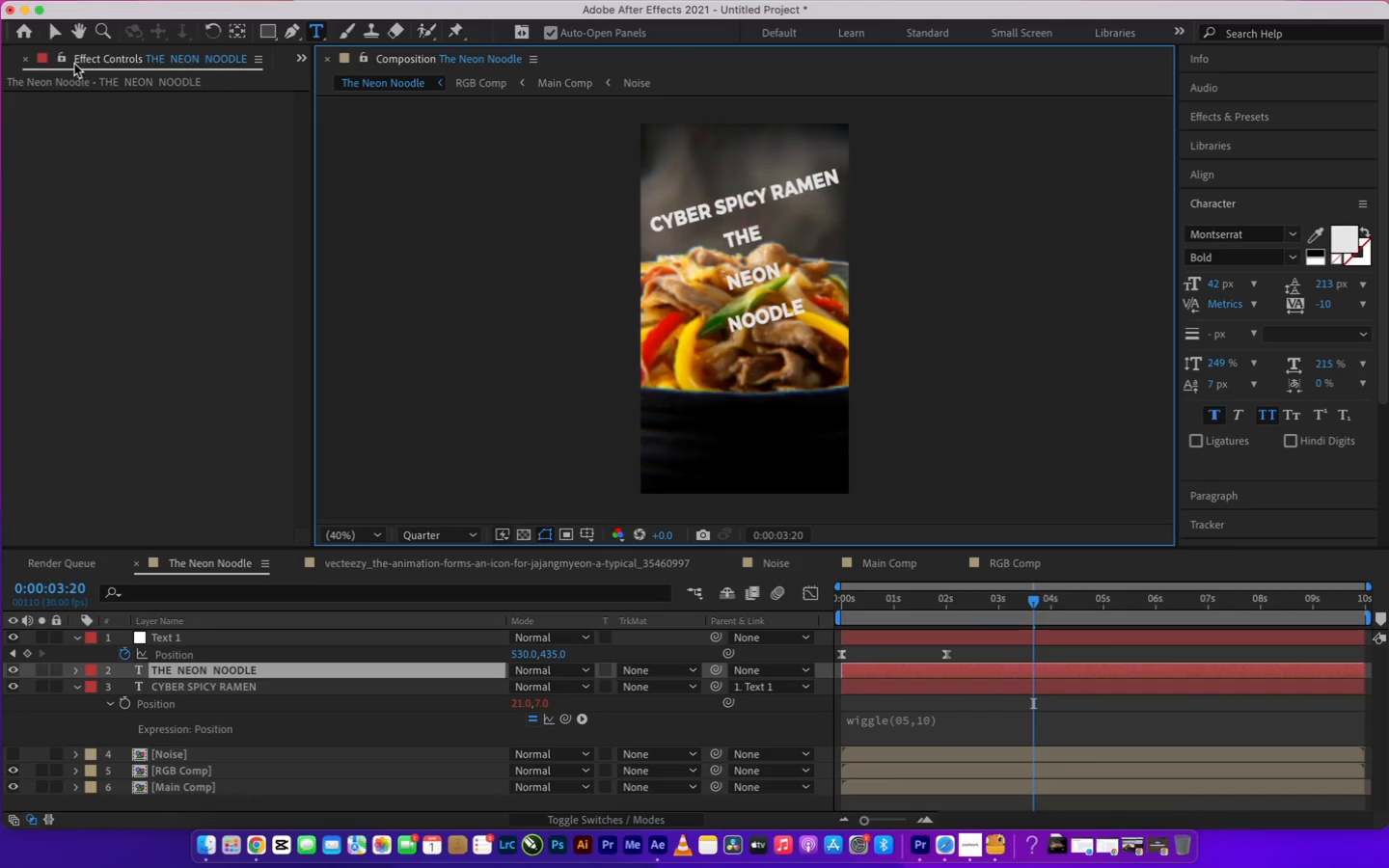 
left_click([52, 31])
 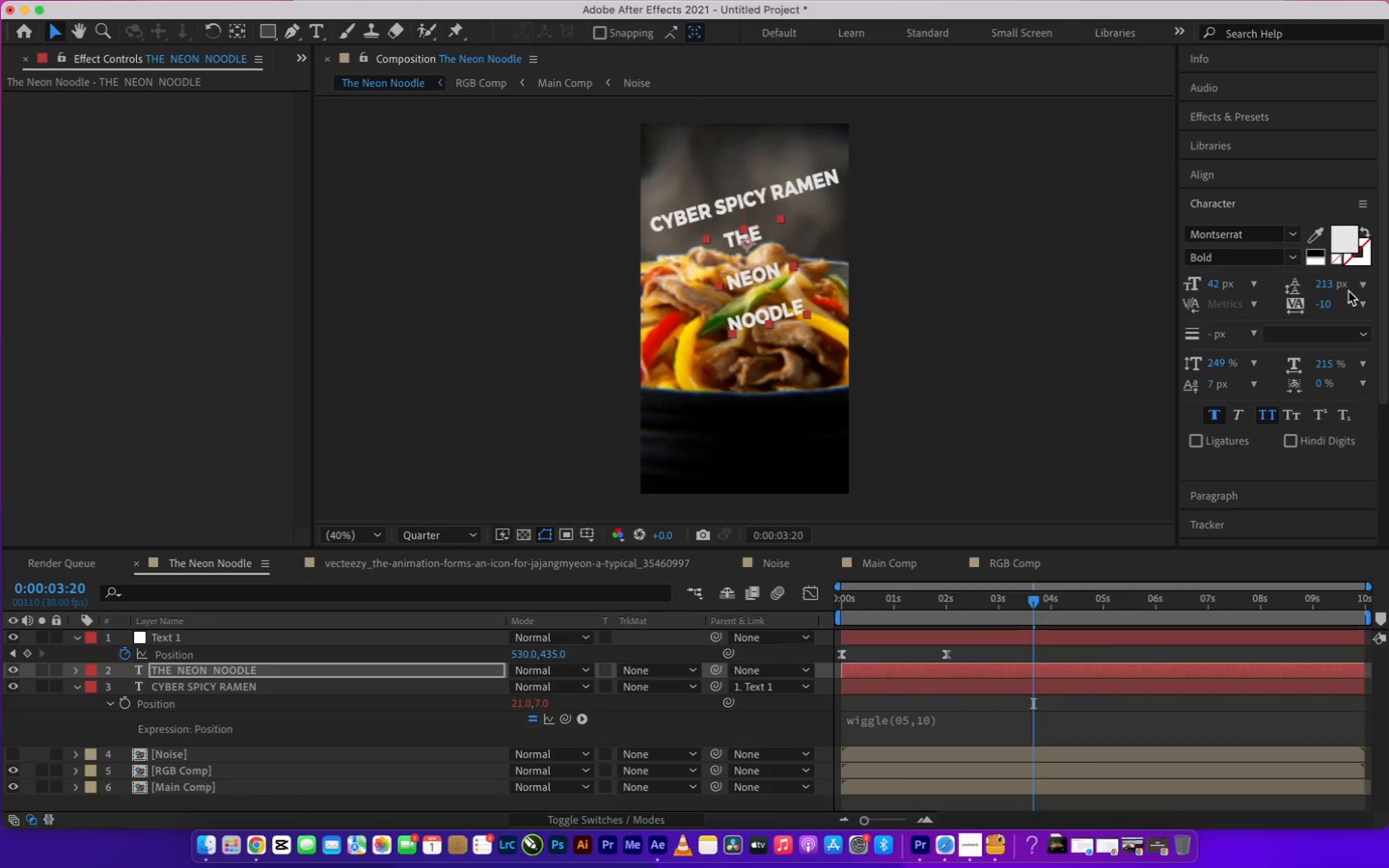 
left_click_drag(start_coordinate=[1329, 285], to_coordinate=[1163, 261])
 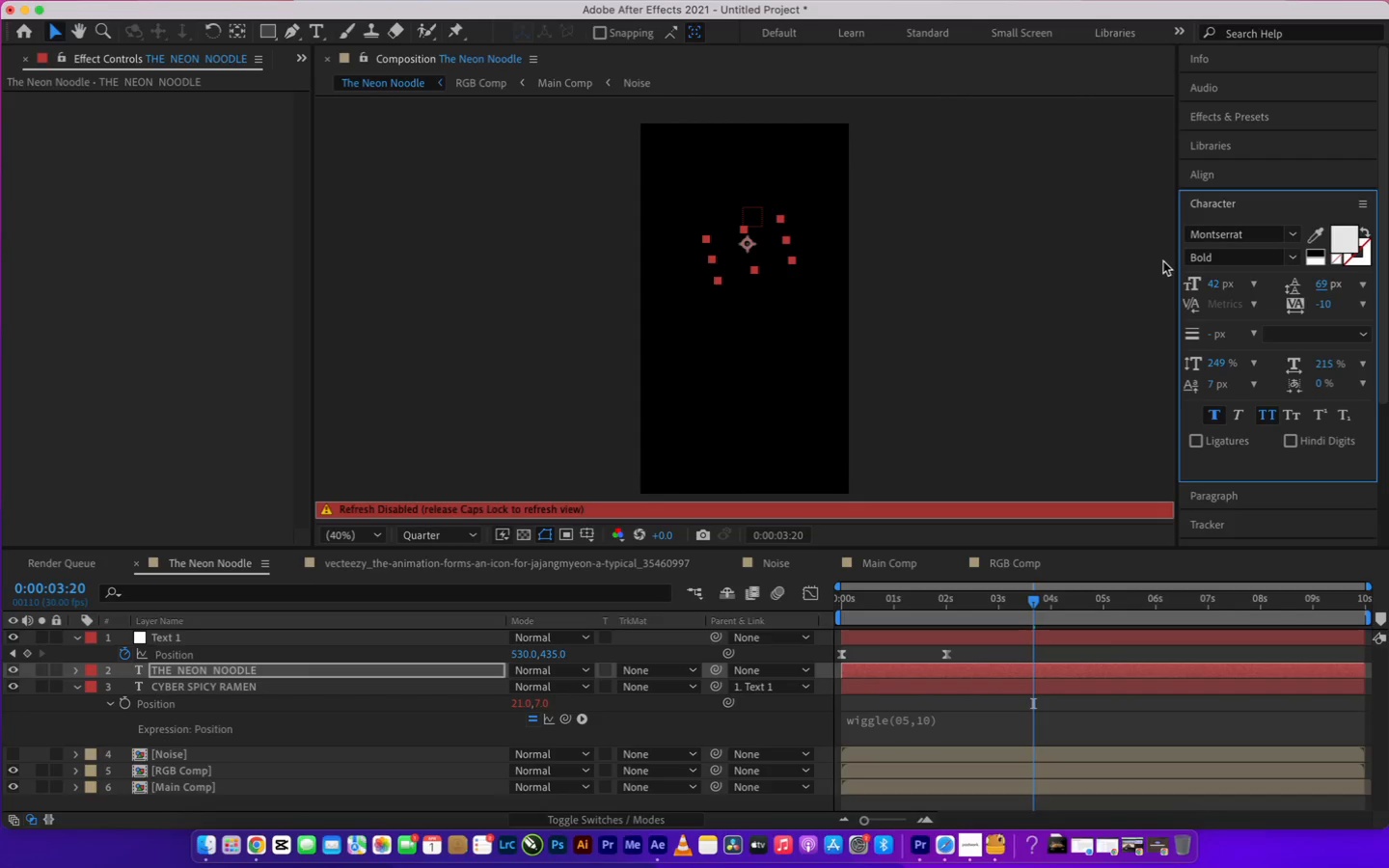 
key(CapsLock)
 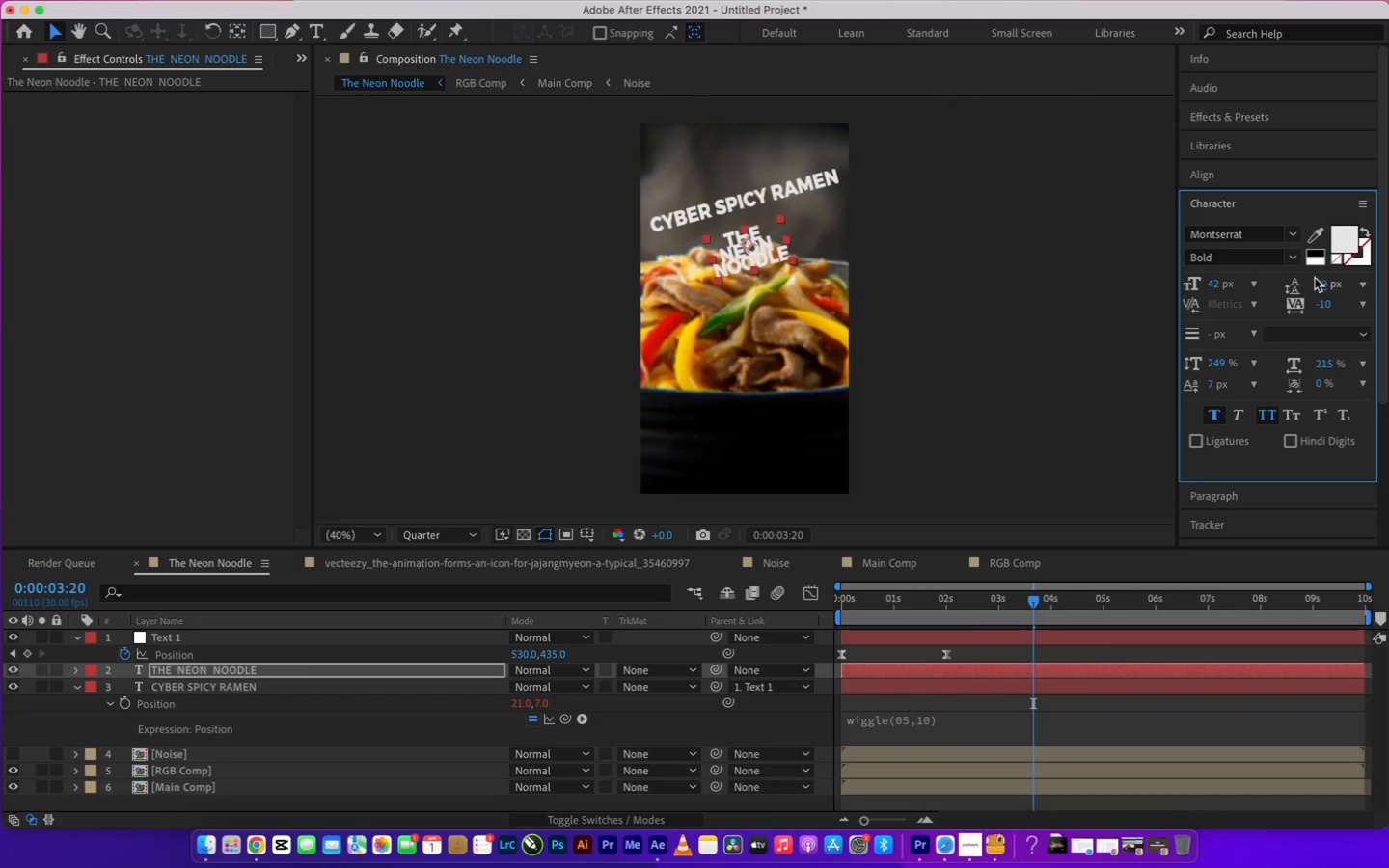 
left_click_drag(start_coordinate=[1323, 281], to_coordinate=[1336, 281])
 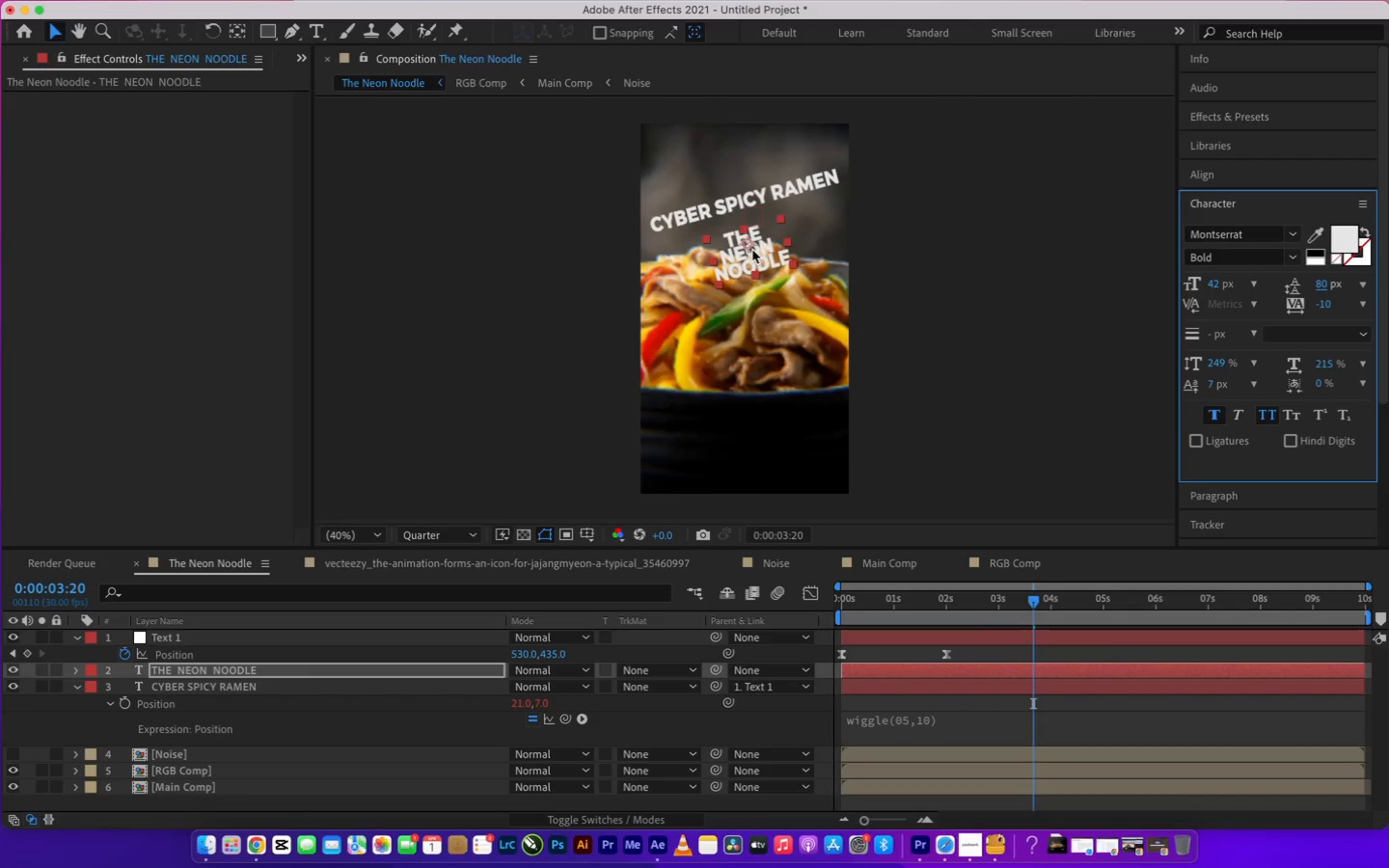 
left_click_drag(start_coordinate=[749, 249], to_coordinate=[702, 277])
 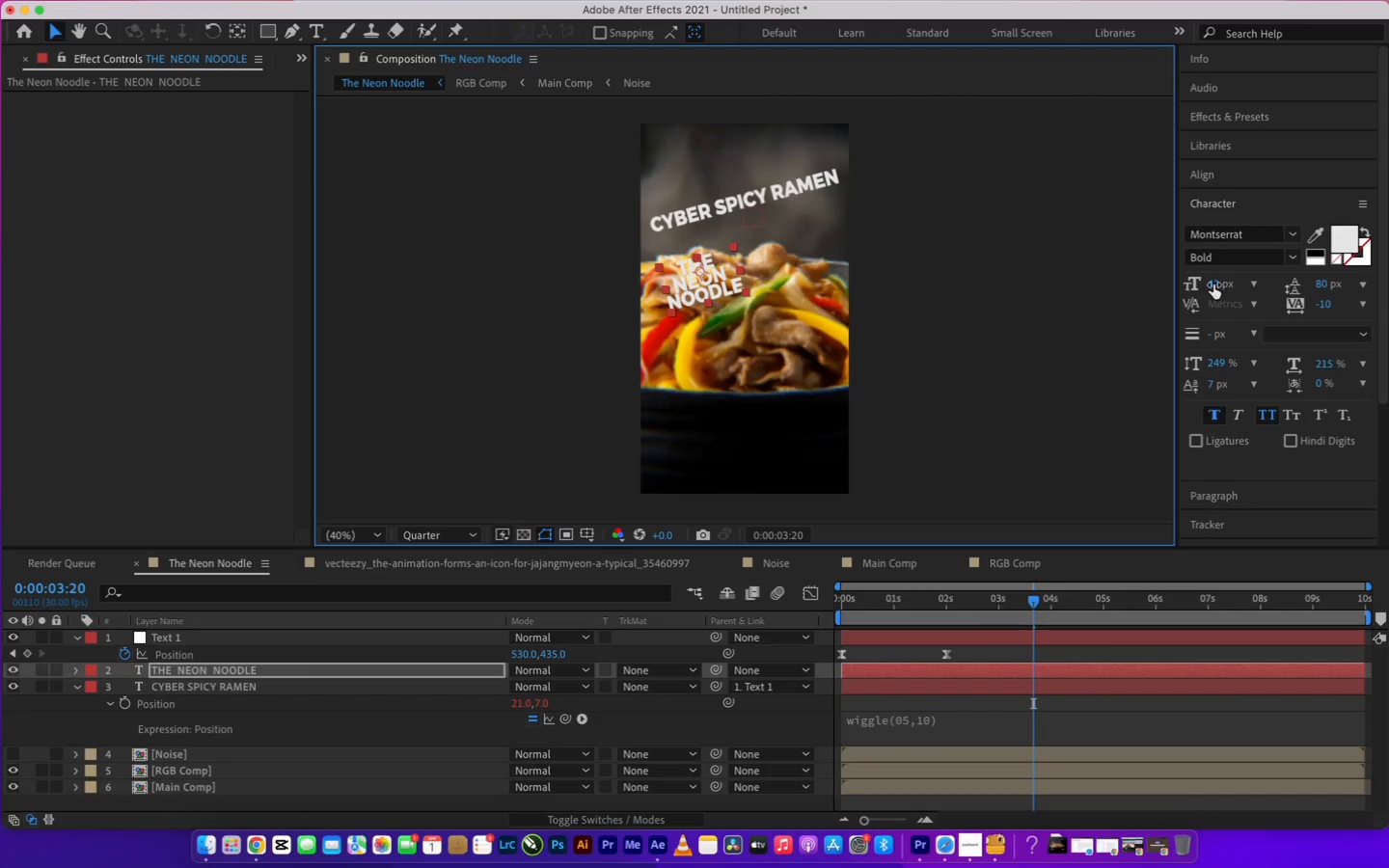 
left_click_drag(start_coordinate=[1212, 284], to_coordinate=[1236, 284])
 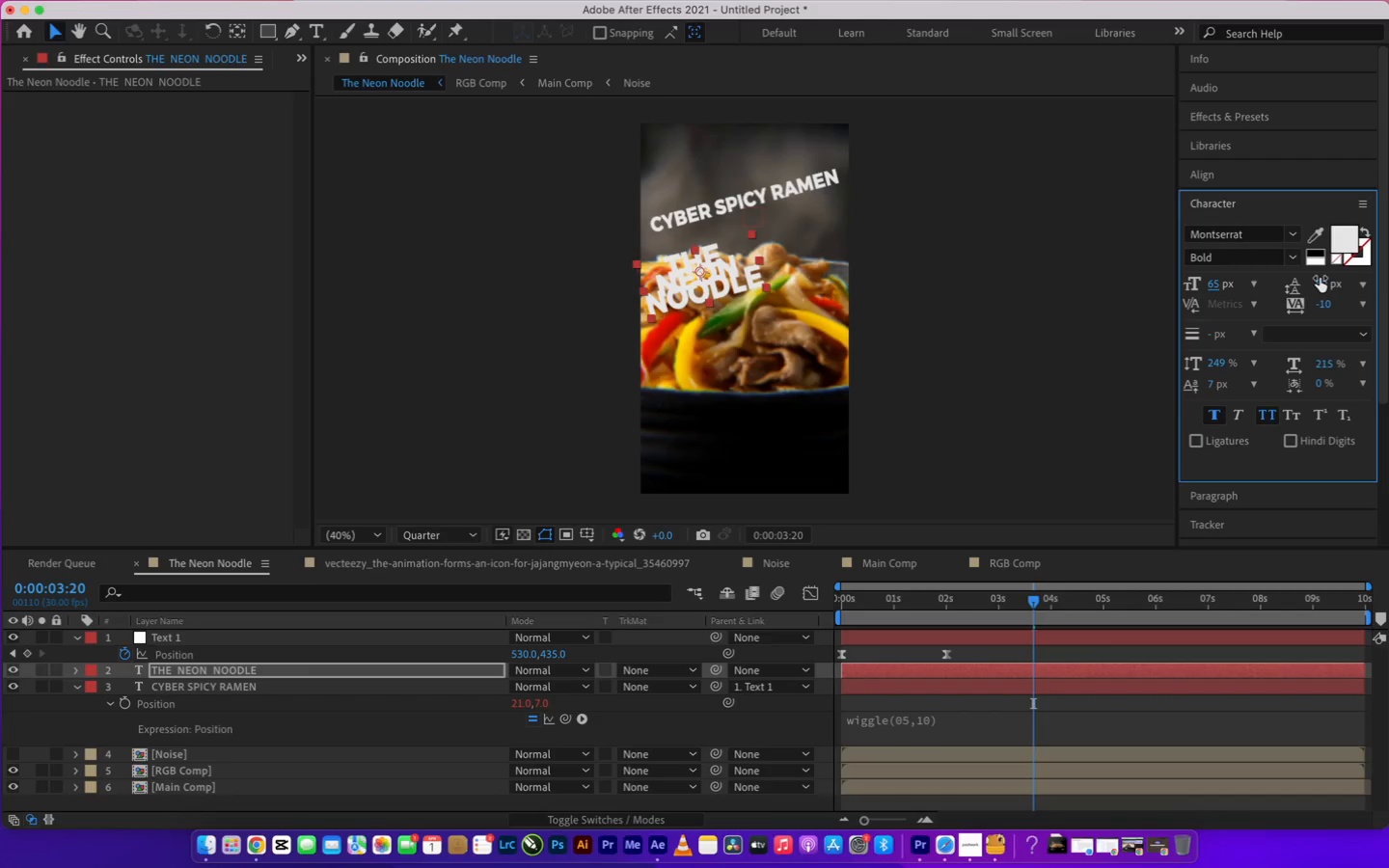 
left_click_drag(start_coordinate=[1320, 279], to_coordinate=[1364, 278])
 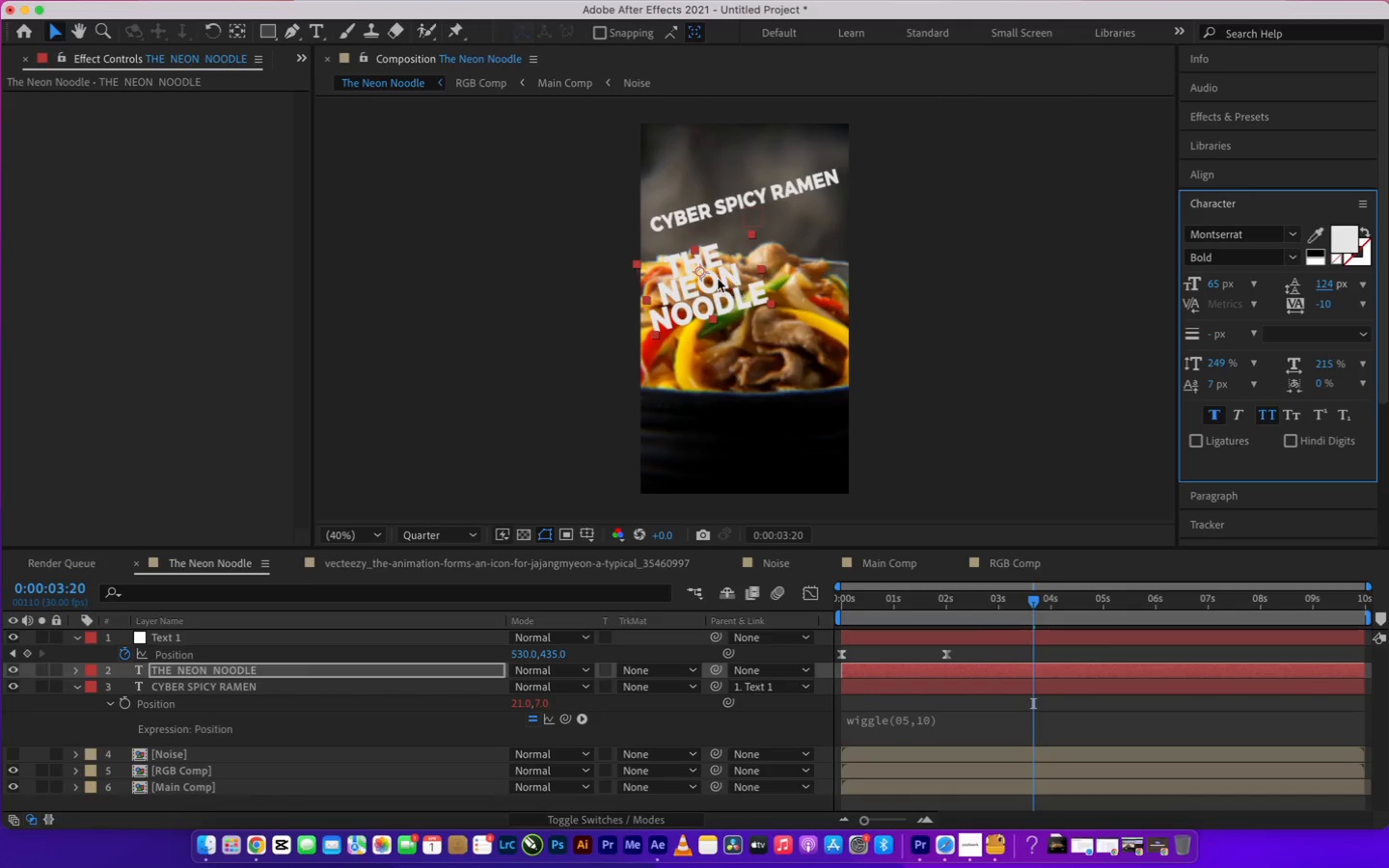 
left_click_drag(start_coordinate=[710, 278], to_coordinate=[739, 403])
 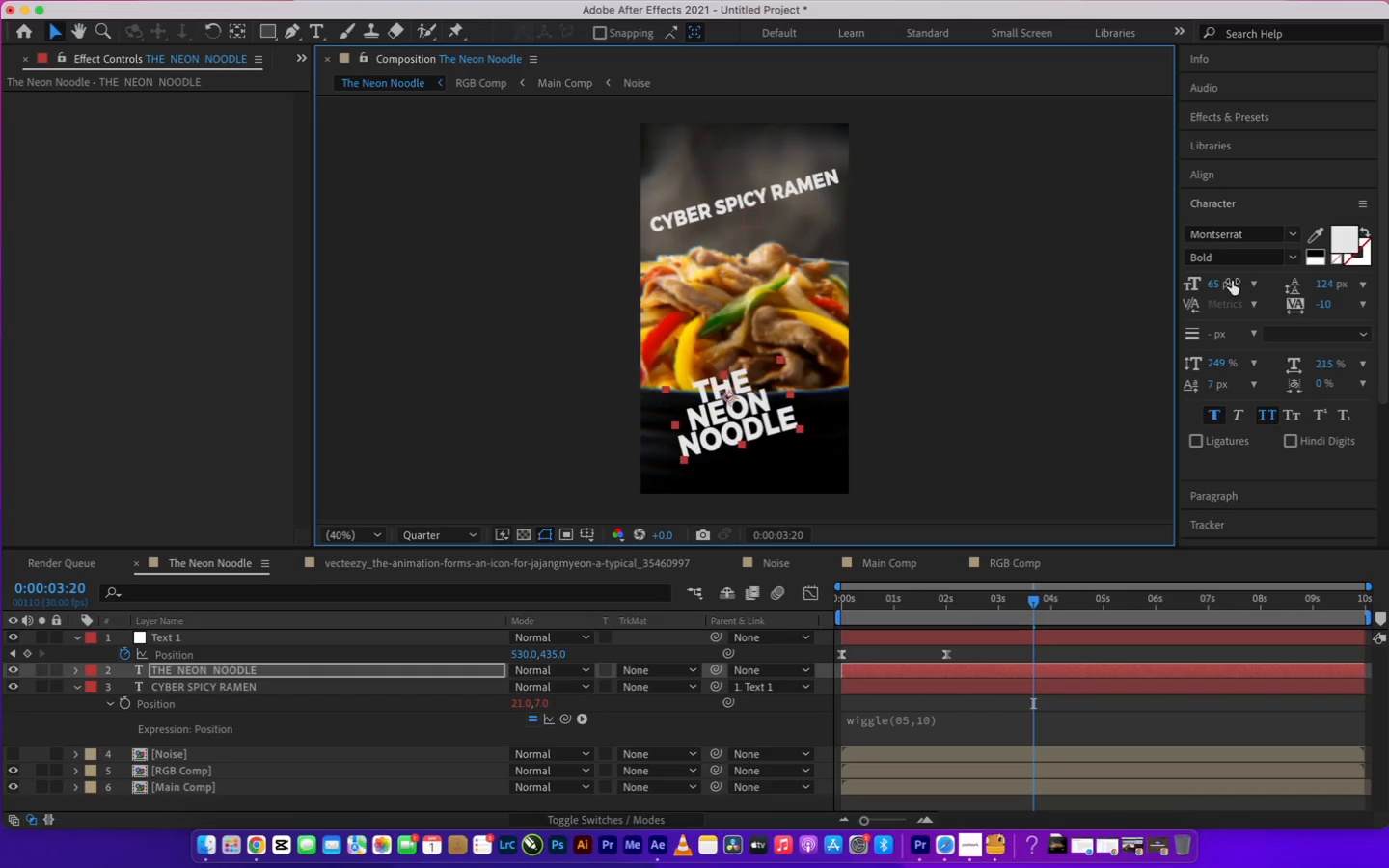 
left_click_drag(start_coordinate=[1212, 281], to_coordinate=[1243, 280])
 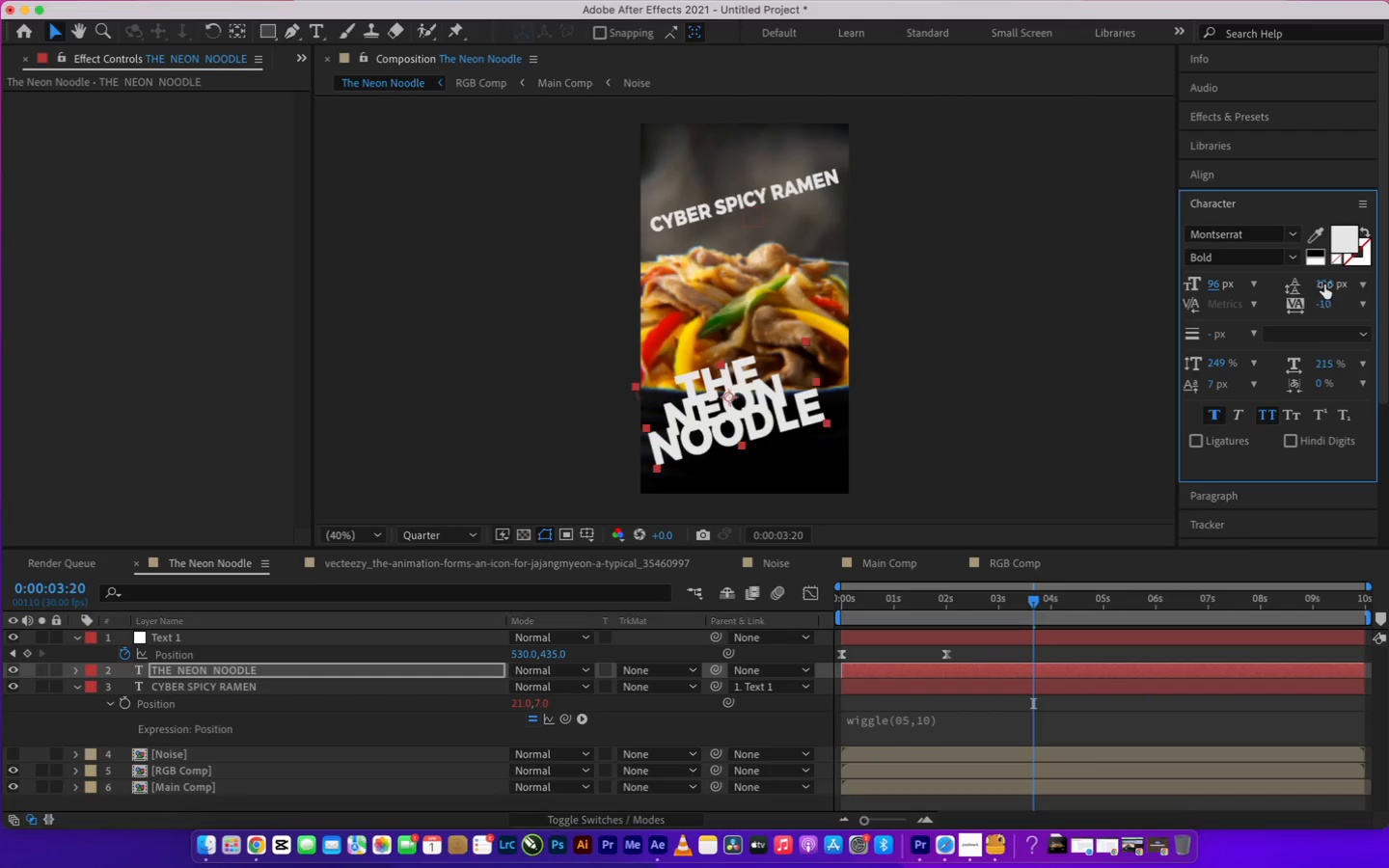 
left_click_drag(start_coordinate=[1324, 285], to_coordinate=[1386, 278])
 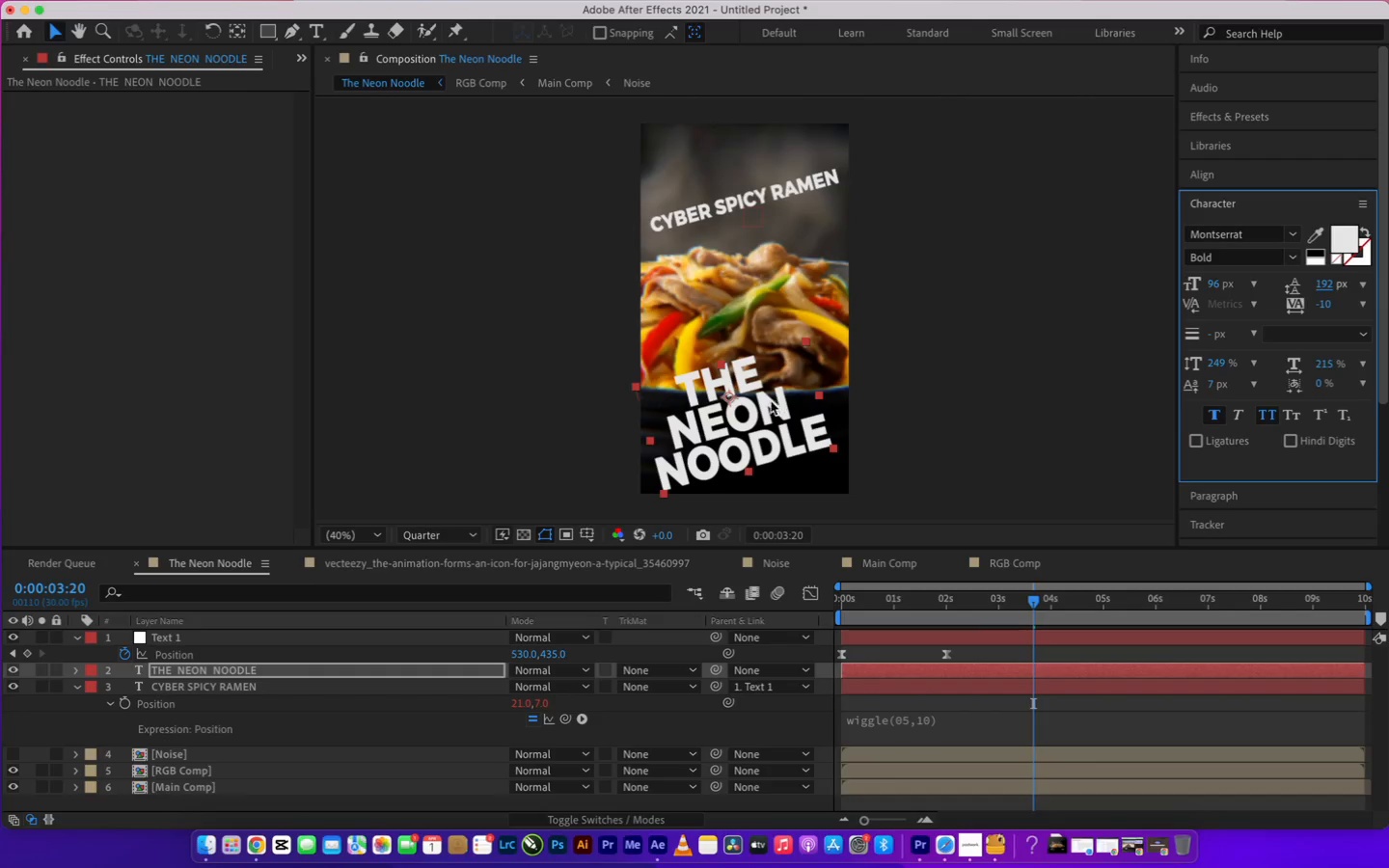 
left_click_drag(start_coordinate=[771, 401], to_coordinate=[779, 380])
 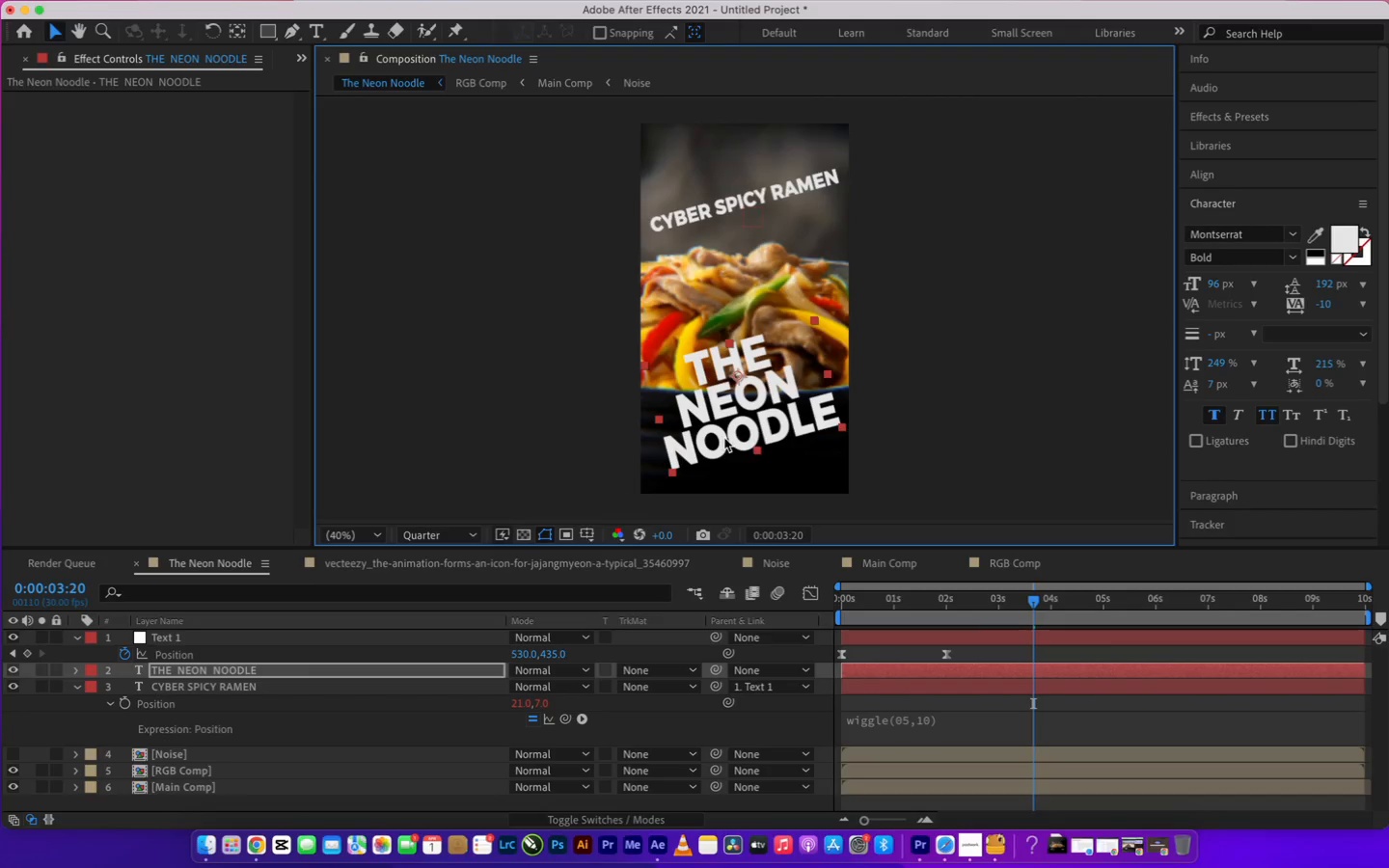 
left_click_drag(start_coordinate=[764, 412], to_coordinate=[769, 429])
 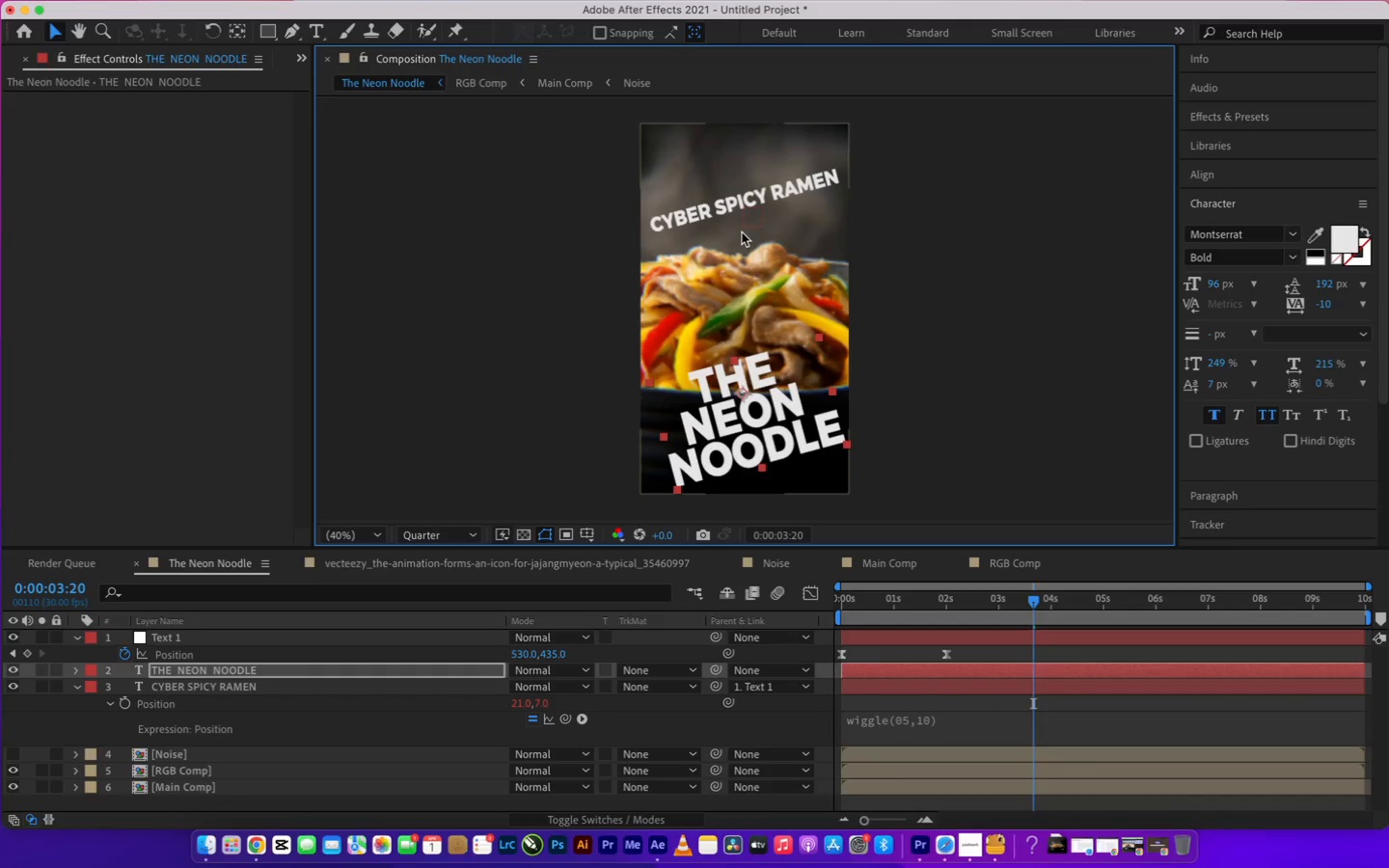 
wait(5.45)
 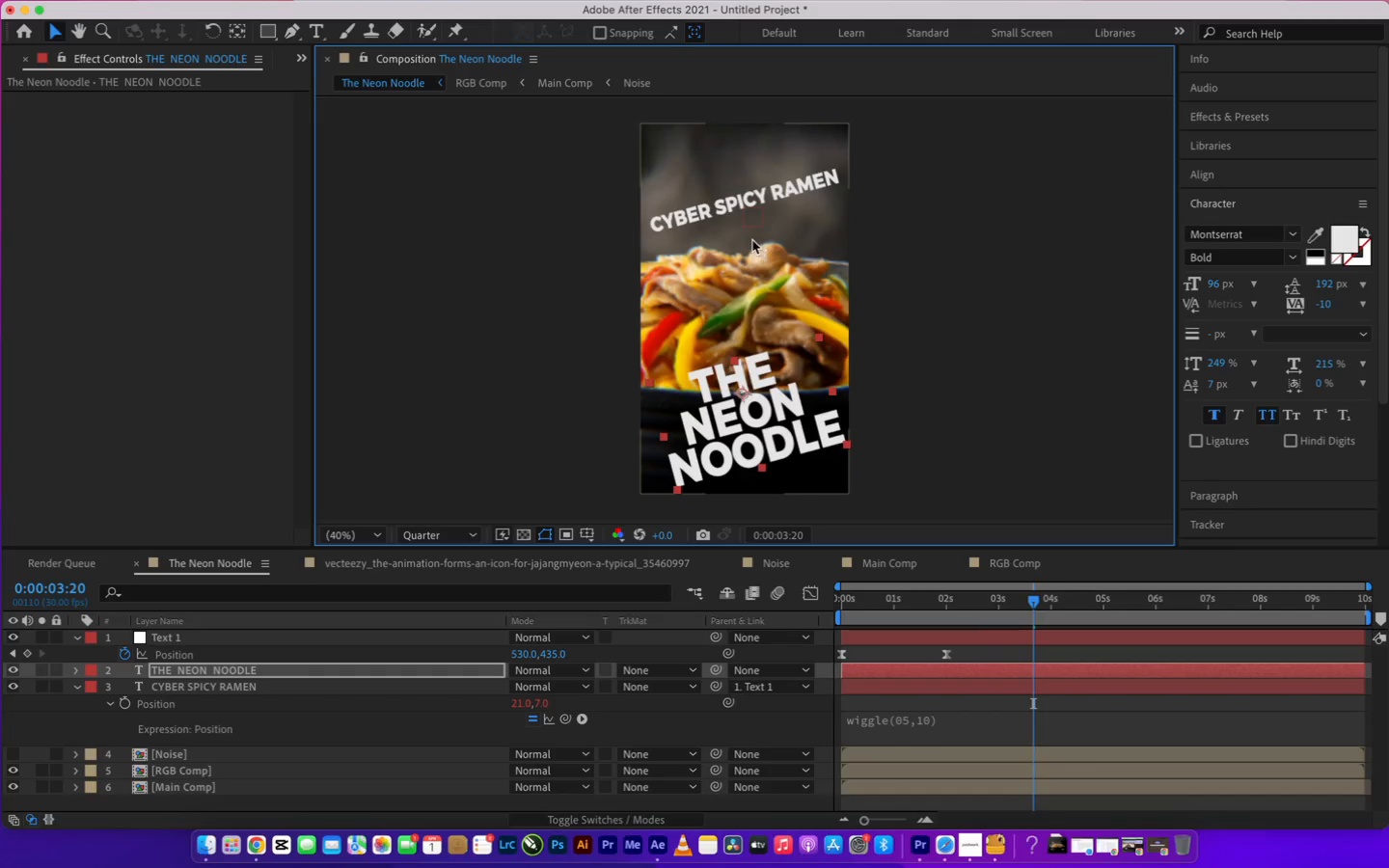 
left_click_drag(start_coordinate=[749, 413], to_coordinate=[742, 397])
 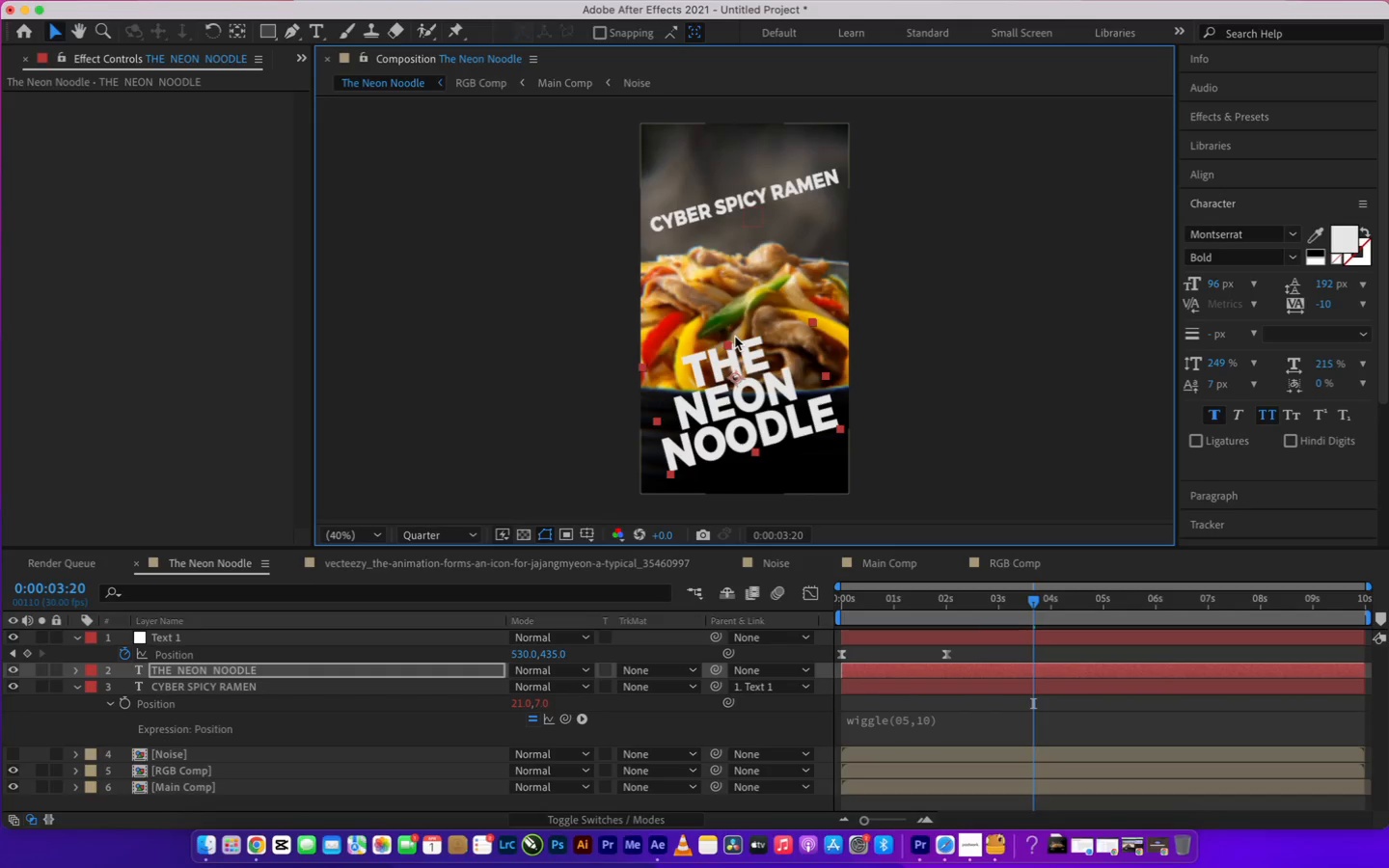 
wait(6.2)
 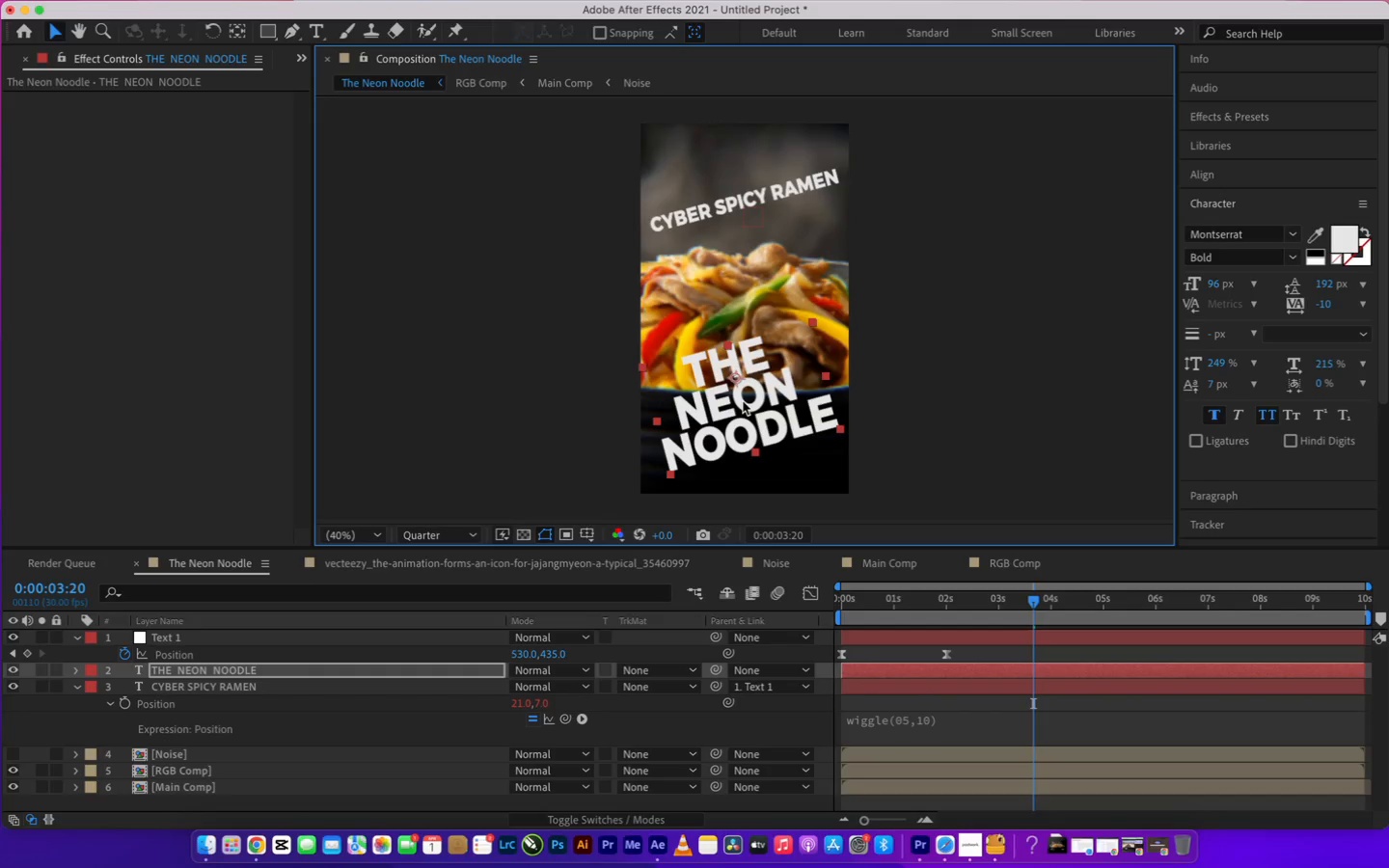 
left_click_drag(start_coordinate=[741, 374], to_coordinate=[746, 265])
 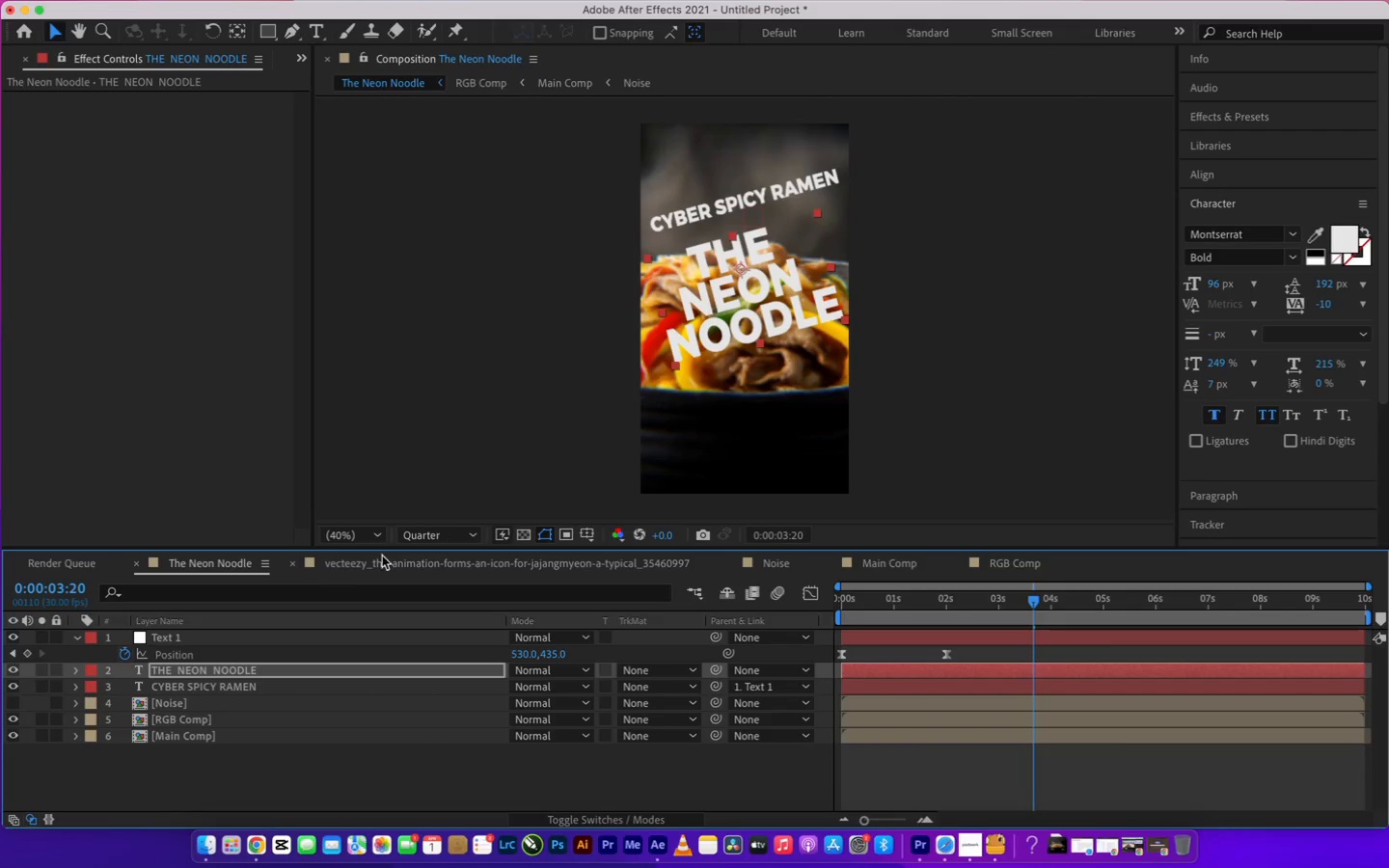 
wait(7.74)
 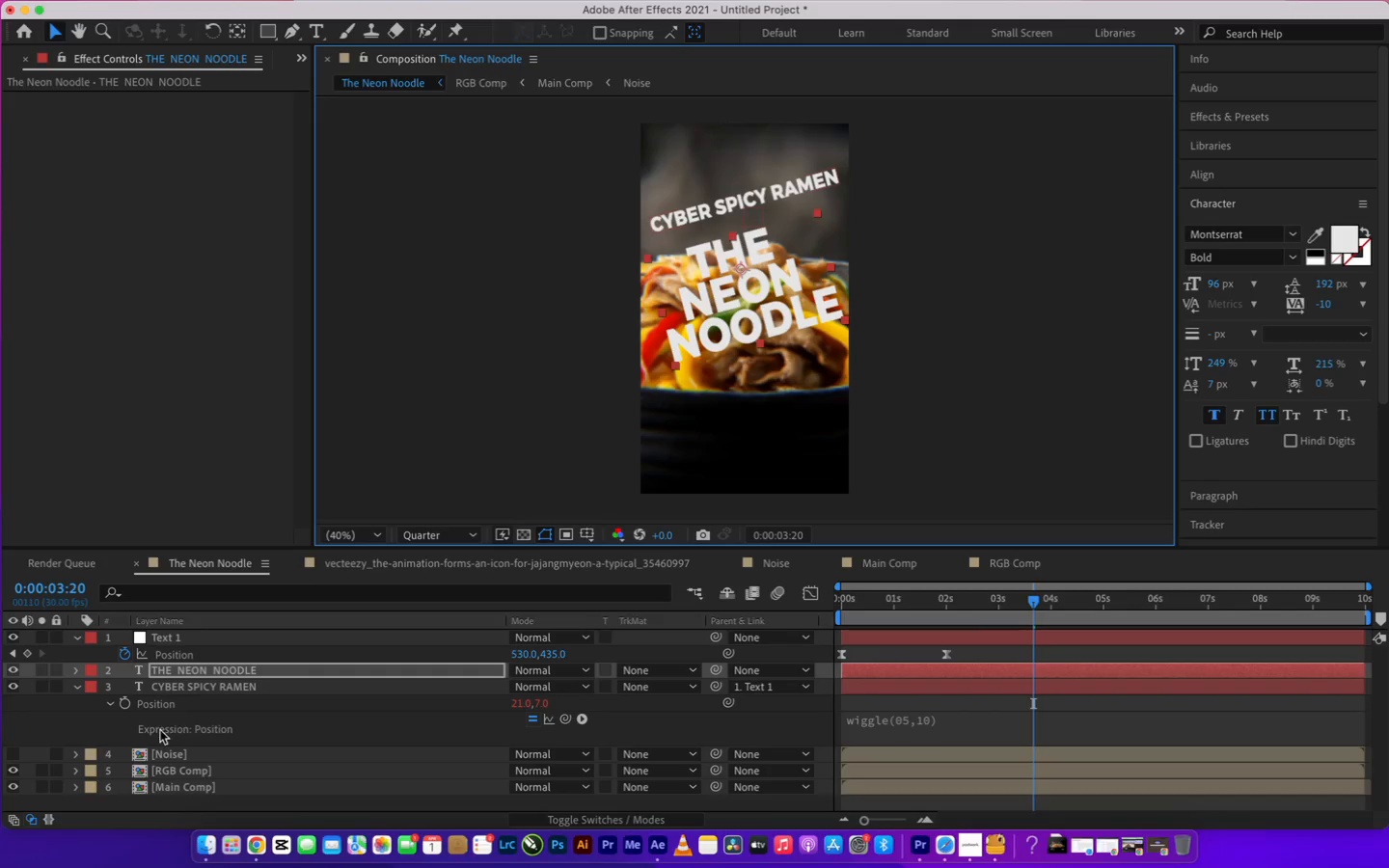 
left_click([177, 733])
 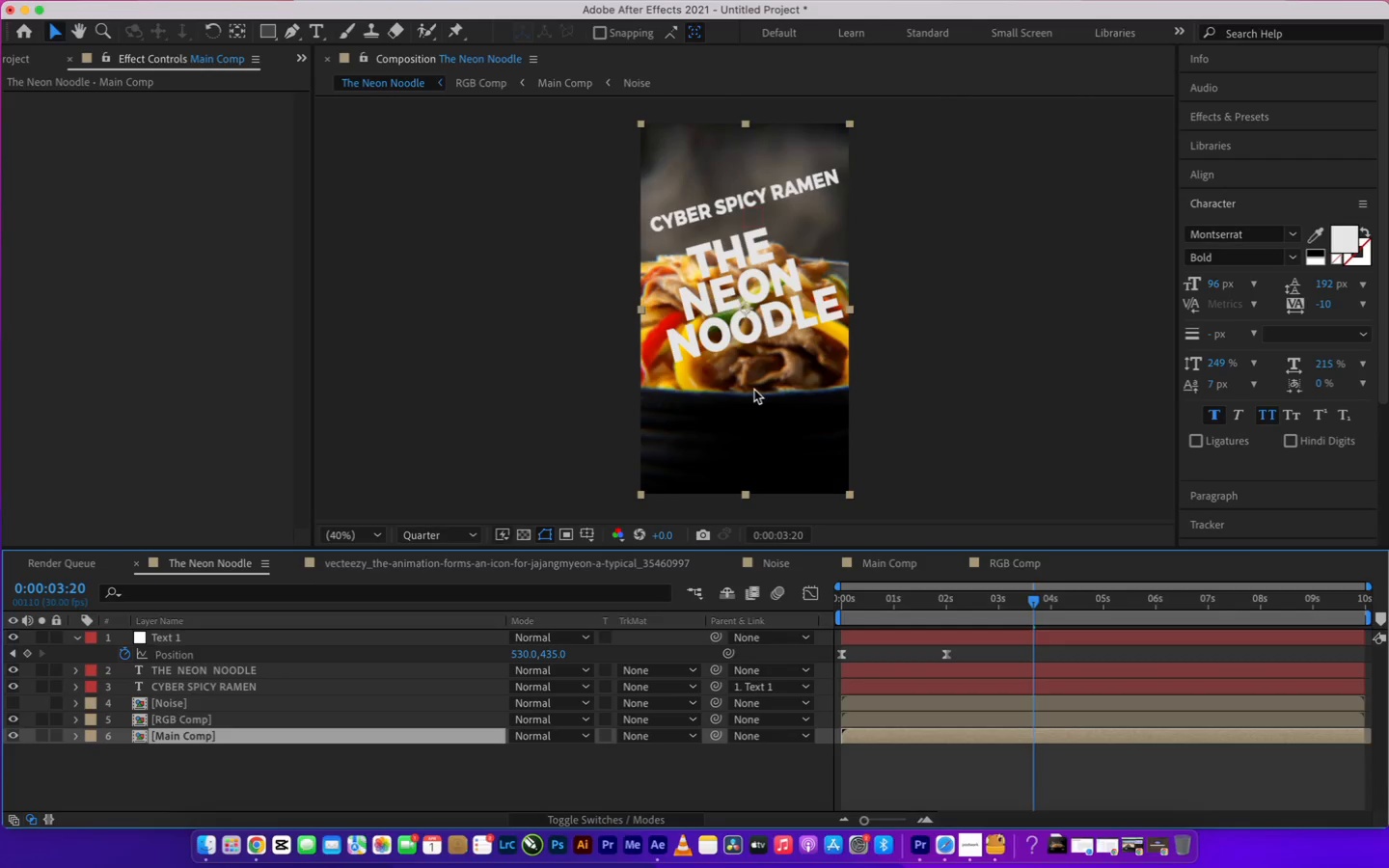 
wait(6.06)
 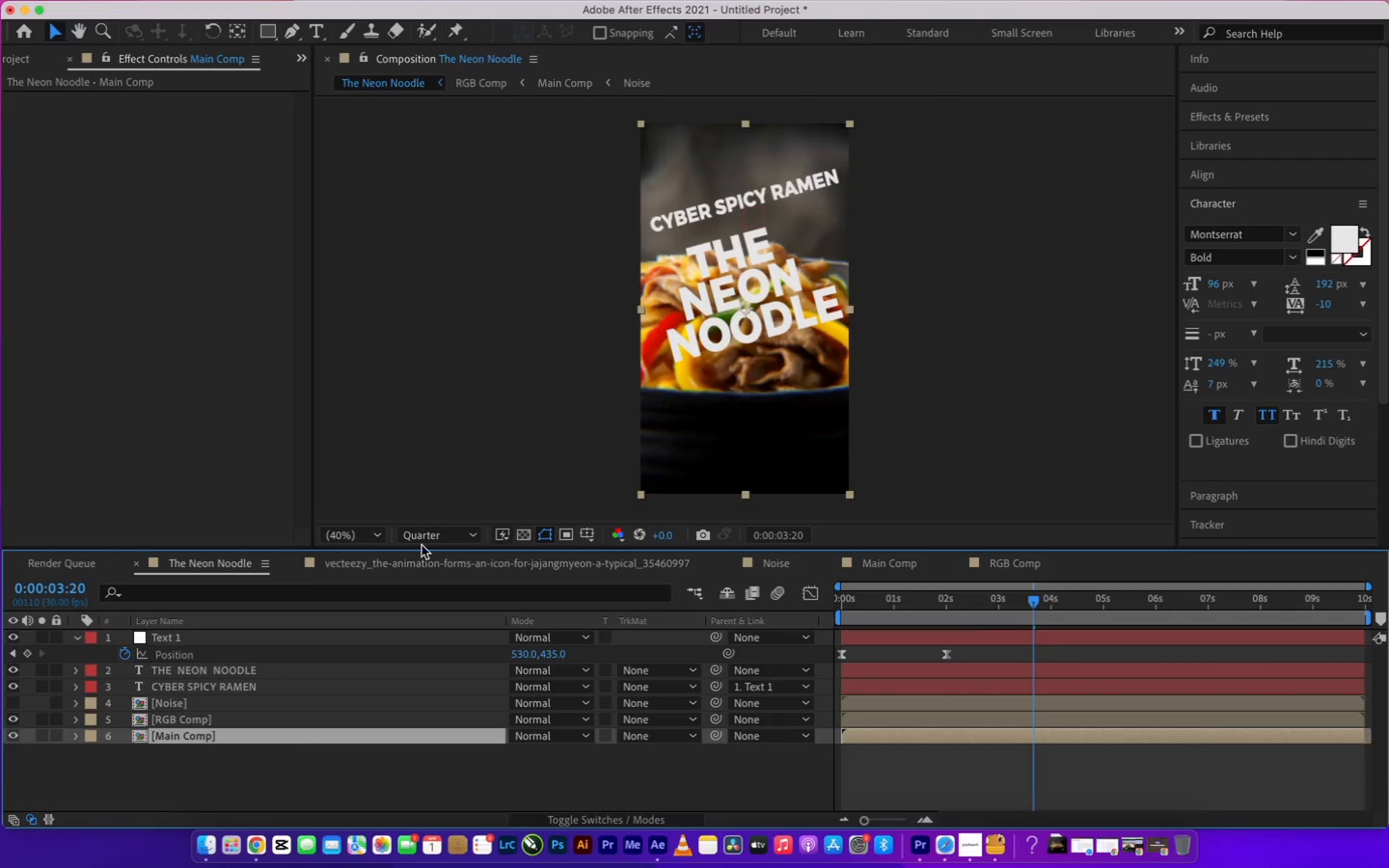 
left_click_drag(start_coordinate=[760, 387], to_coordinate=[755, 431])
 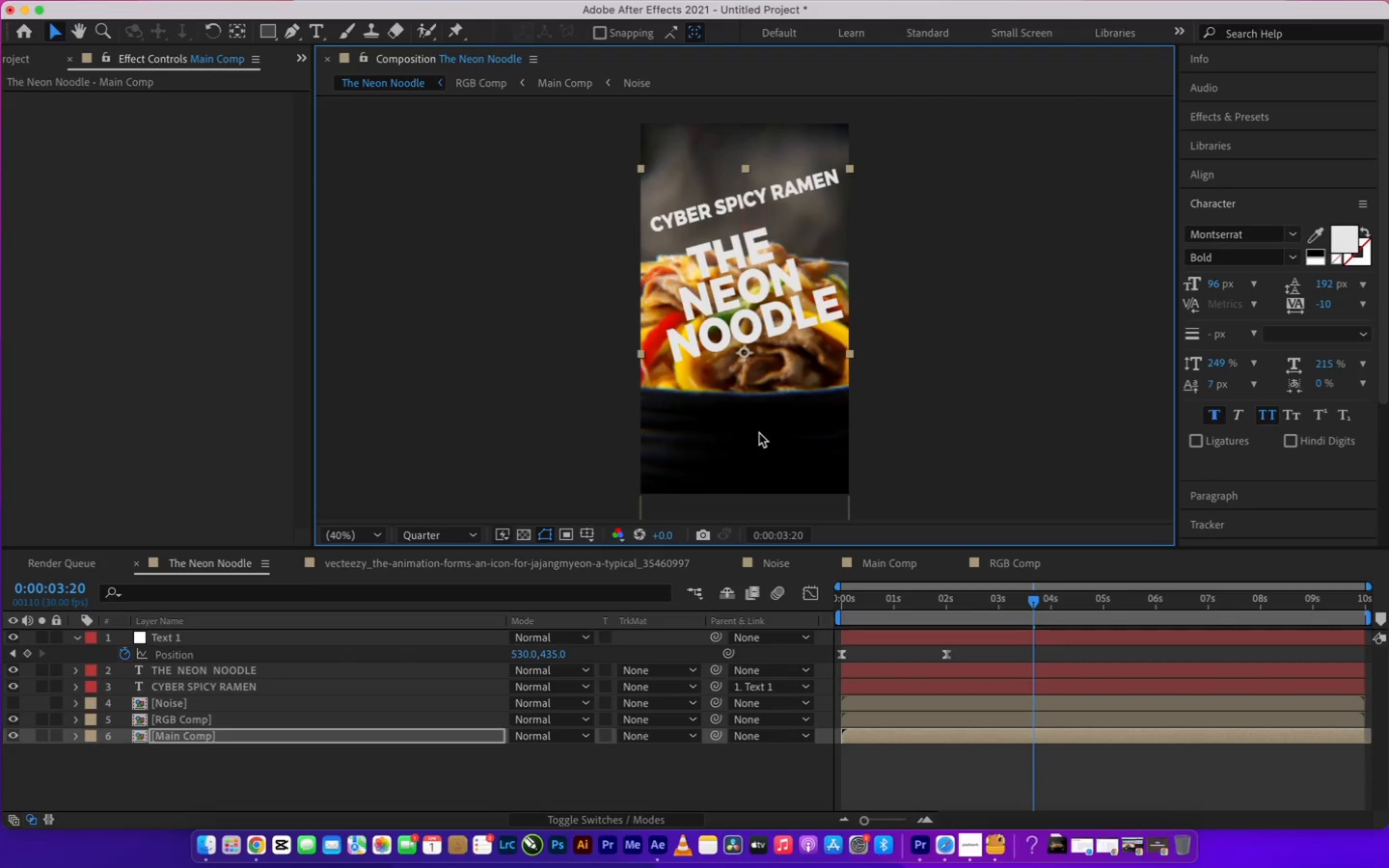 
hold_key(key=ShiftLeft, duration=2.05)
 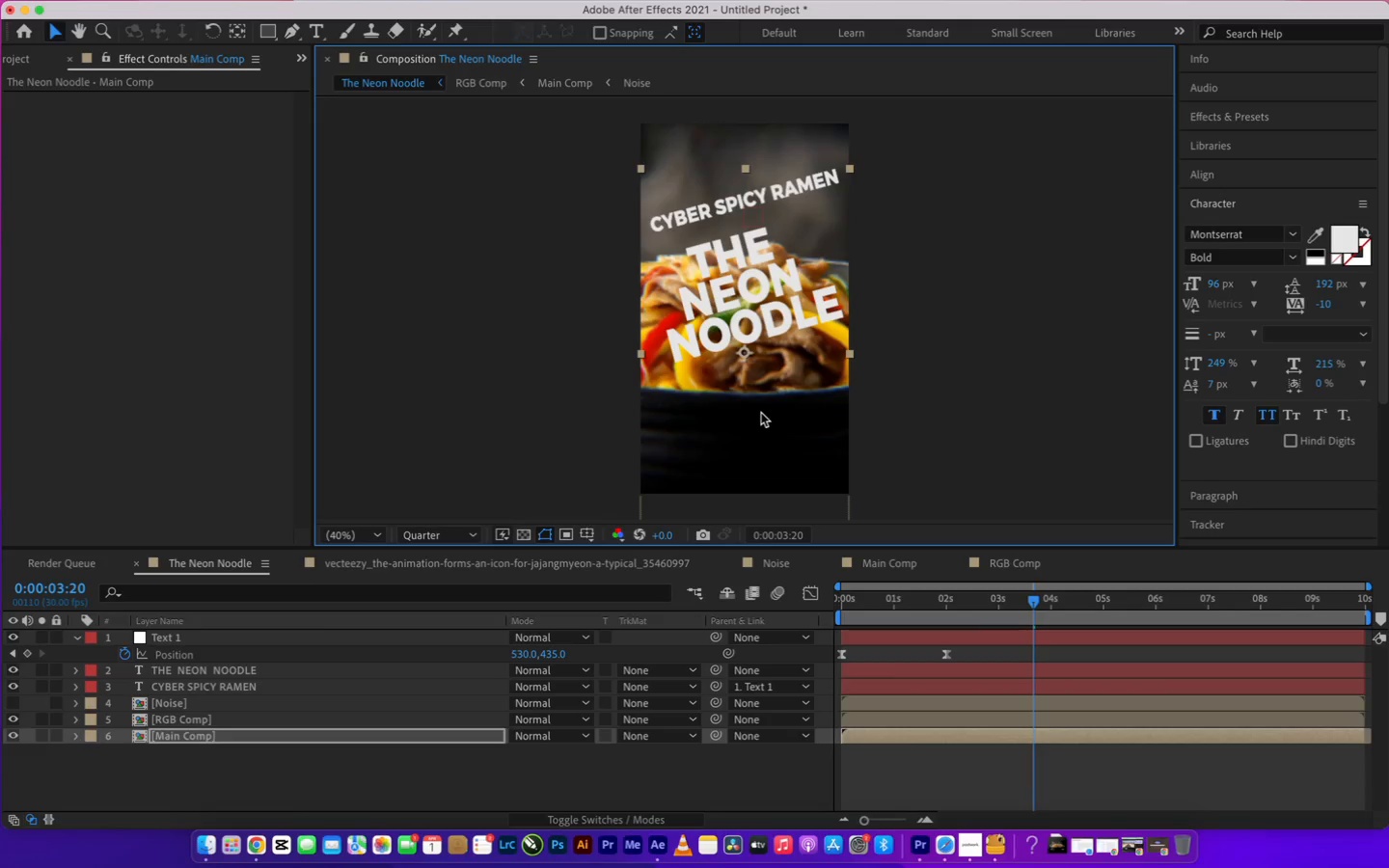 
key(Meta+Z)
 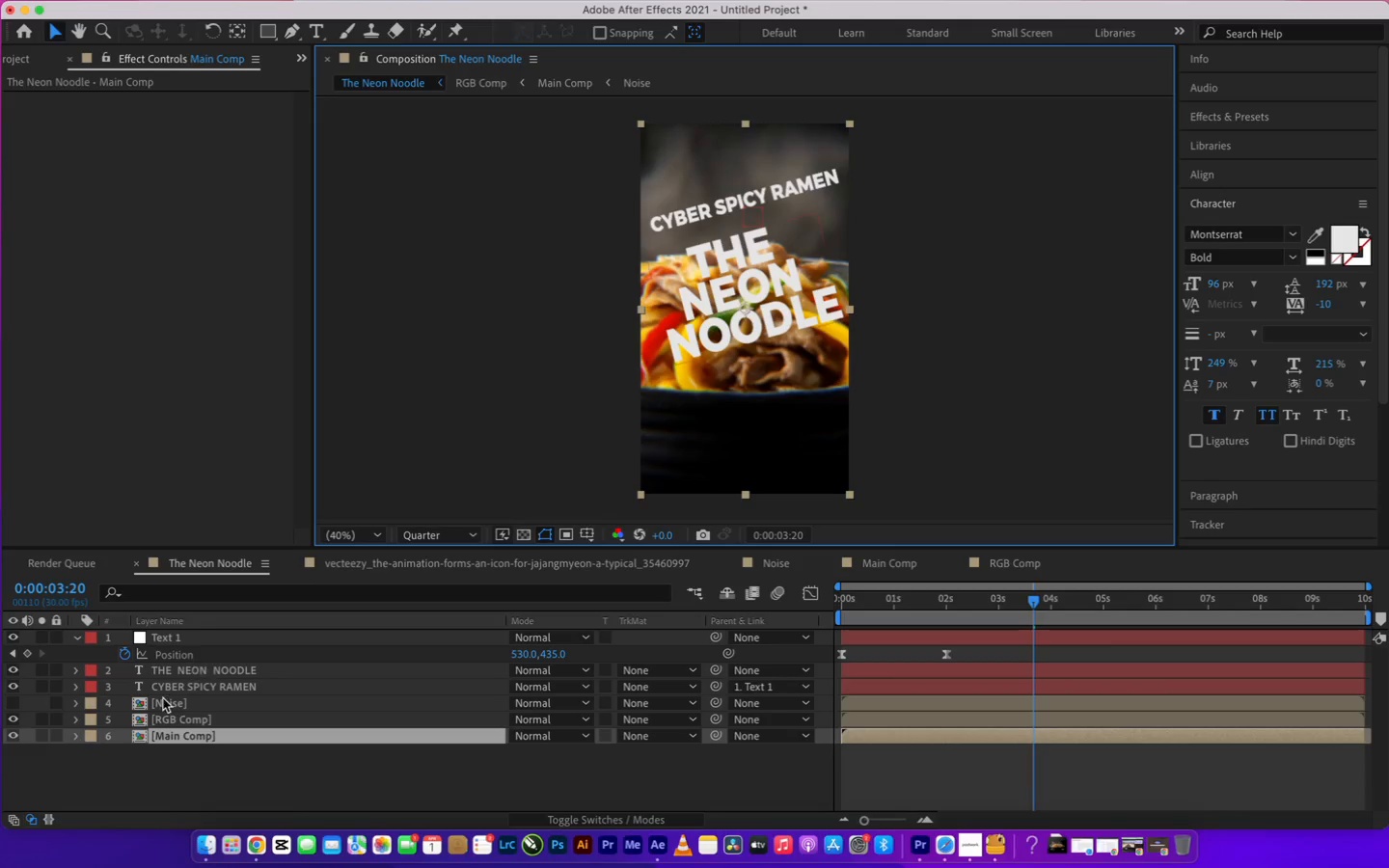 
left_click([156, 721])
 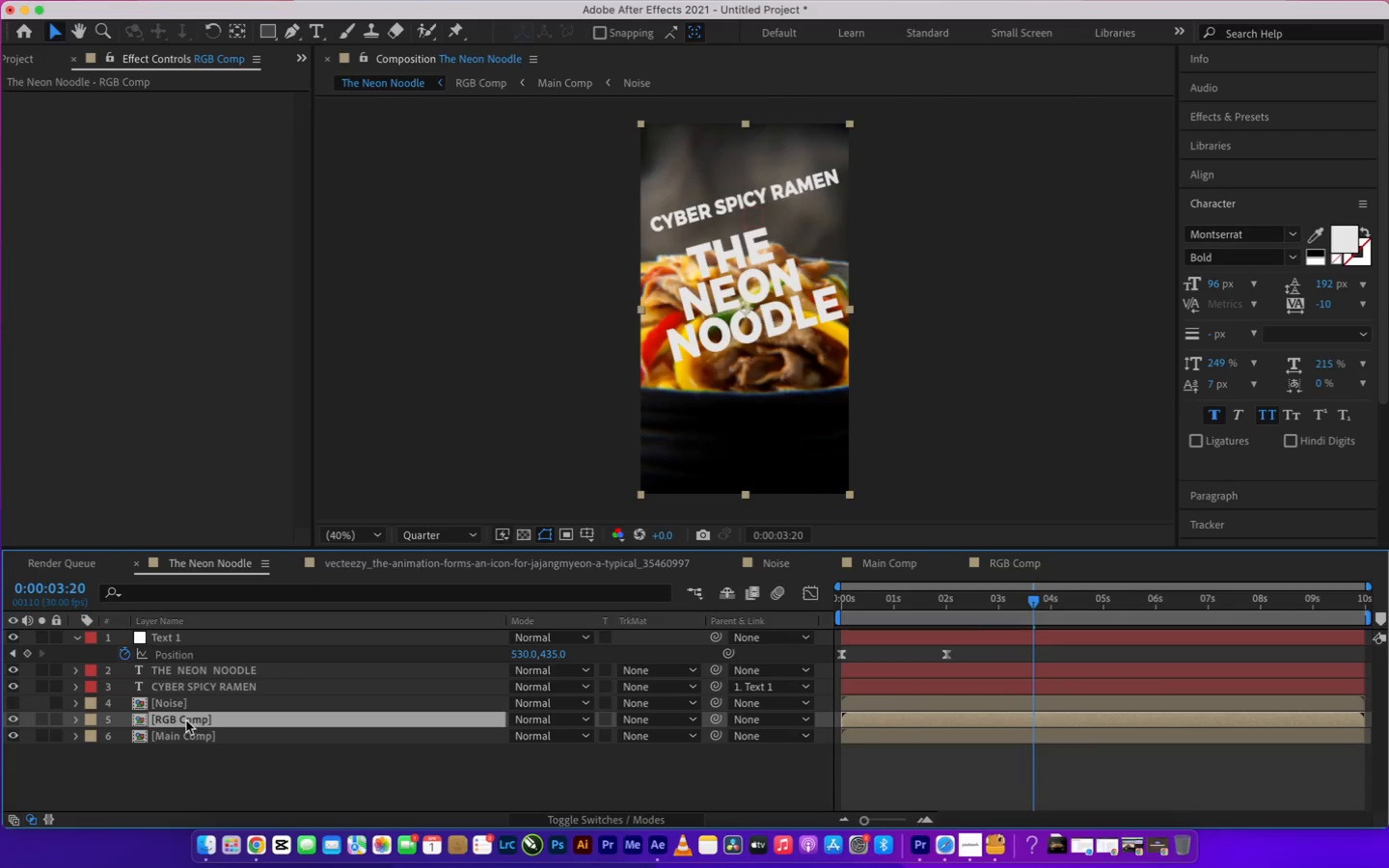 
wait(7.51)
 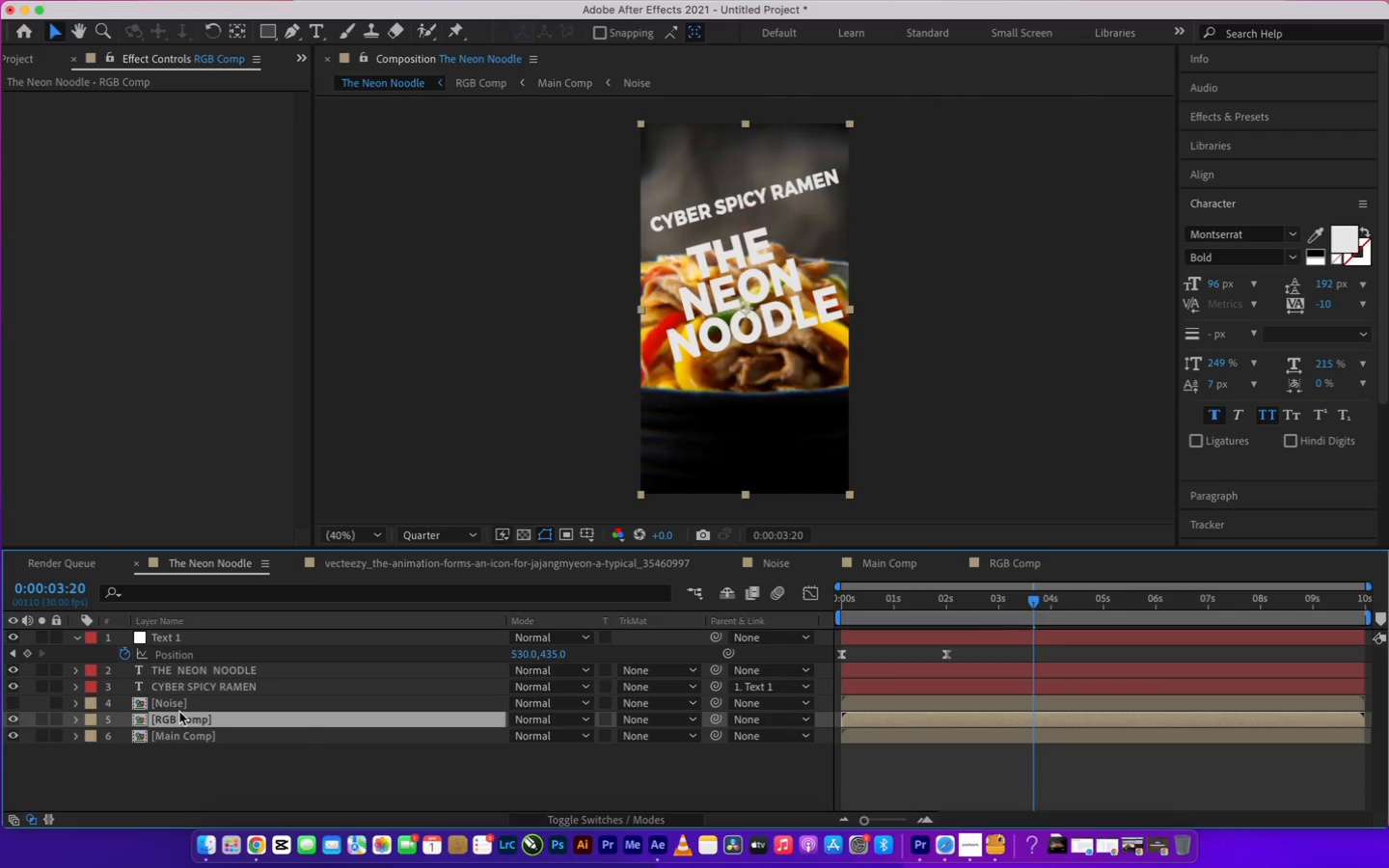 
left_click([9, 723])
 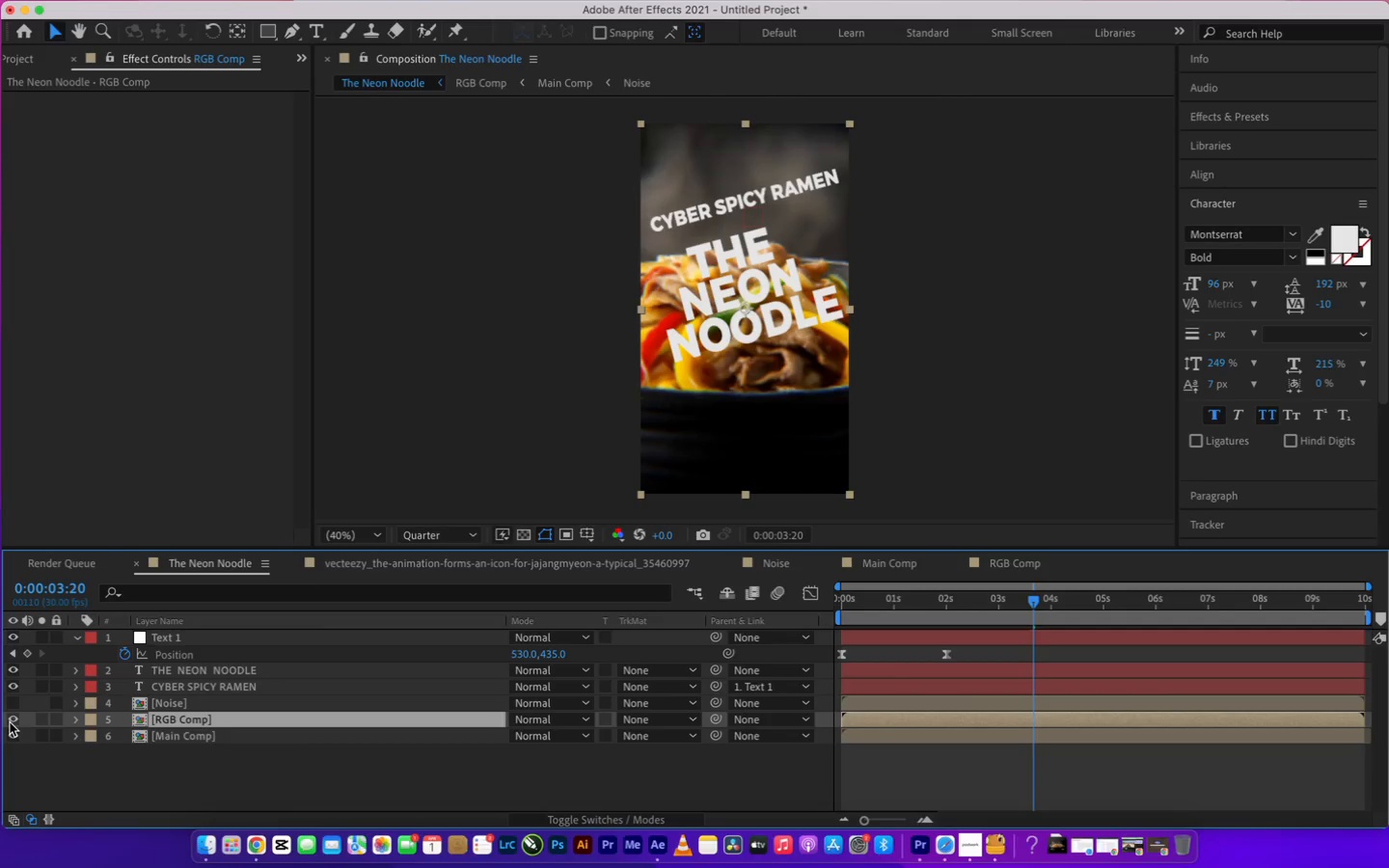 
left_click([11, 735])
 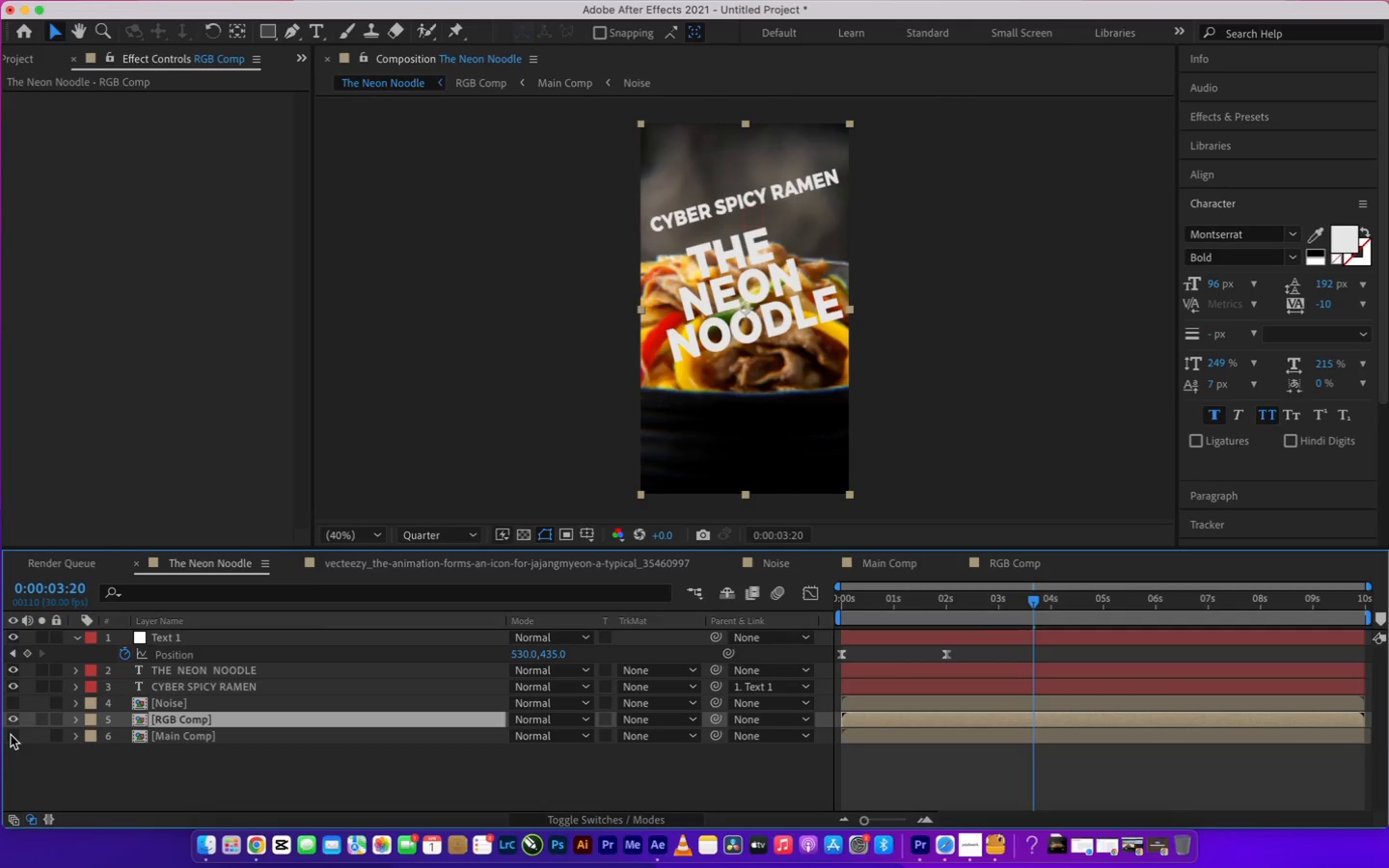 
left_click([14, 738])
 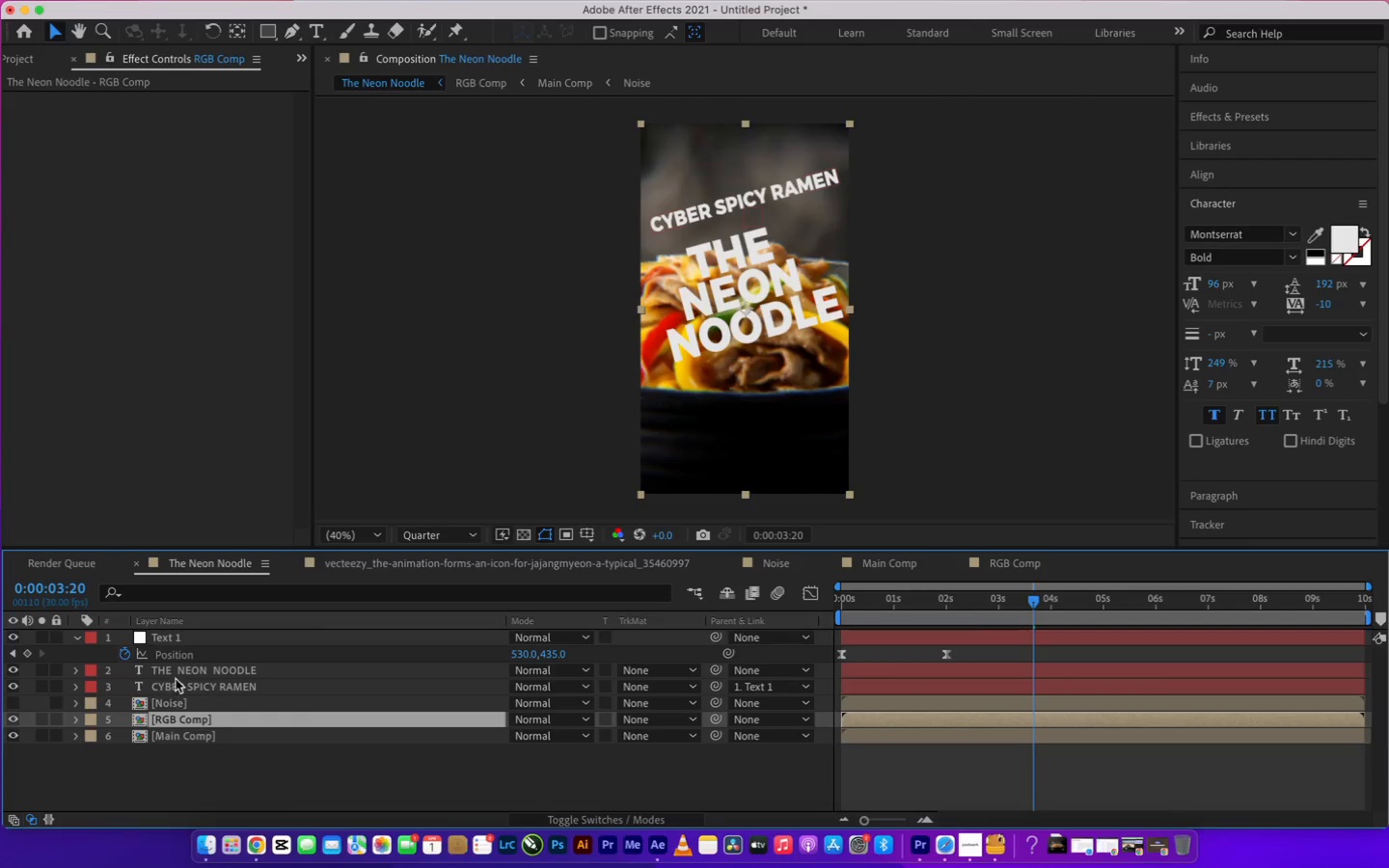 
wait(30.5)
 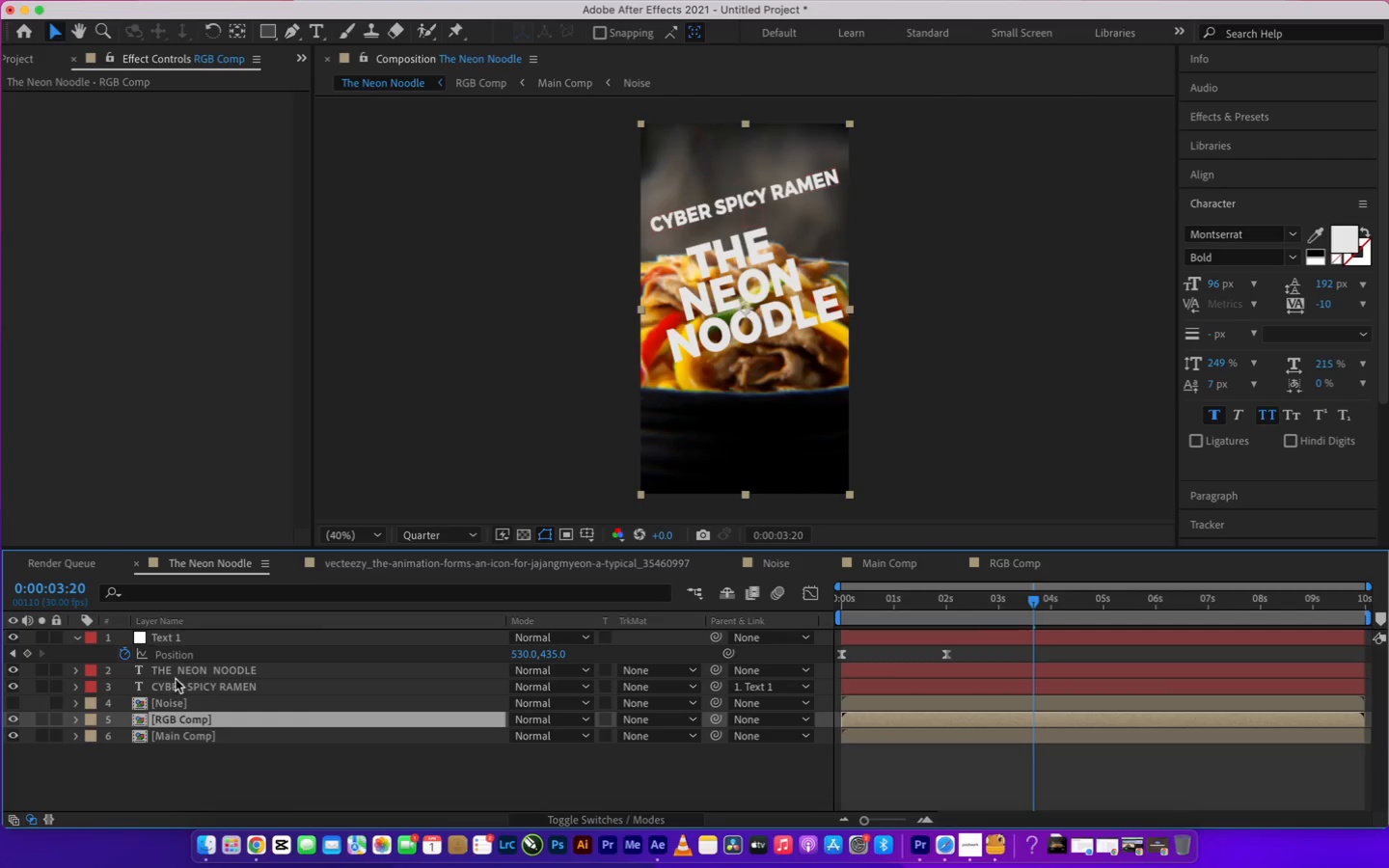 
left_click_drag(start_coordinate=[751, 312], to_coordinate=[750, 321])
 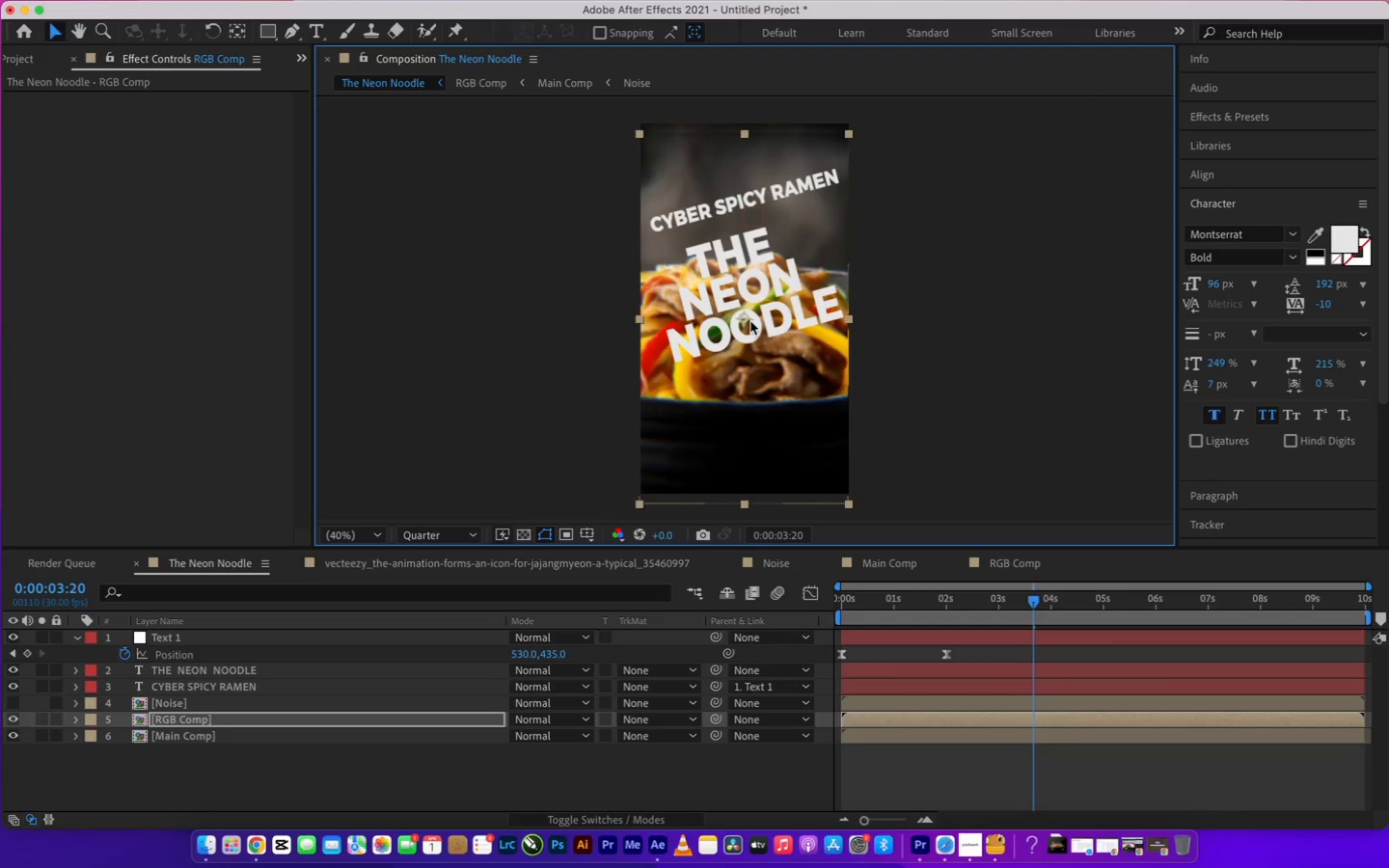 
key(Meta+Z)
 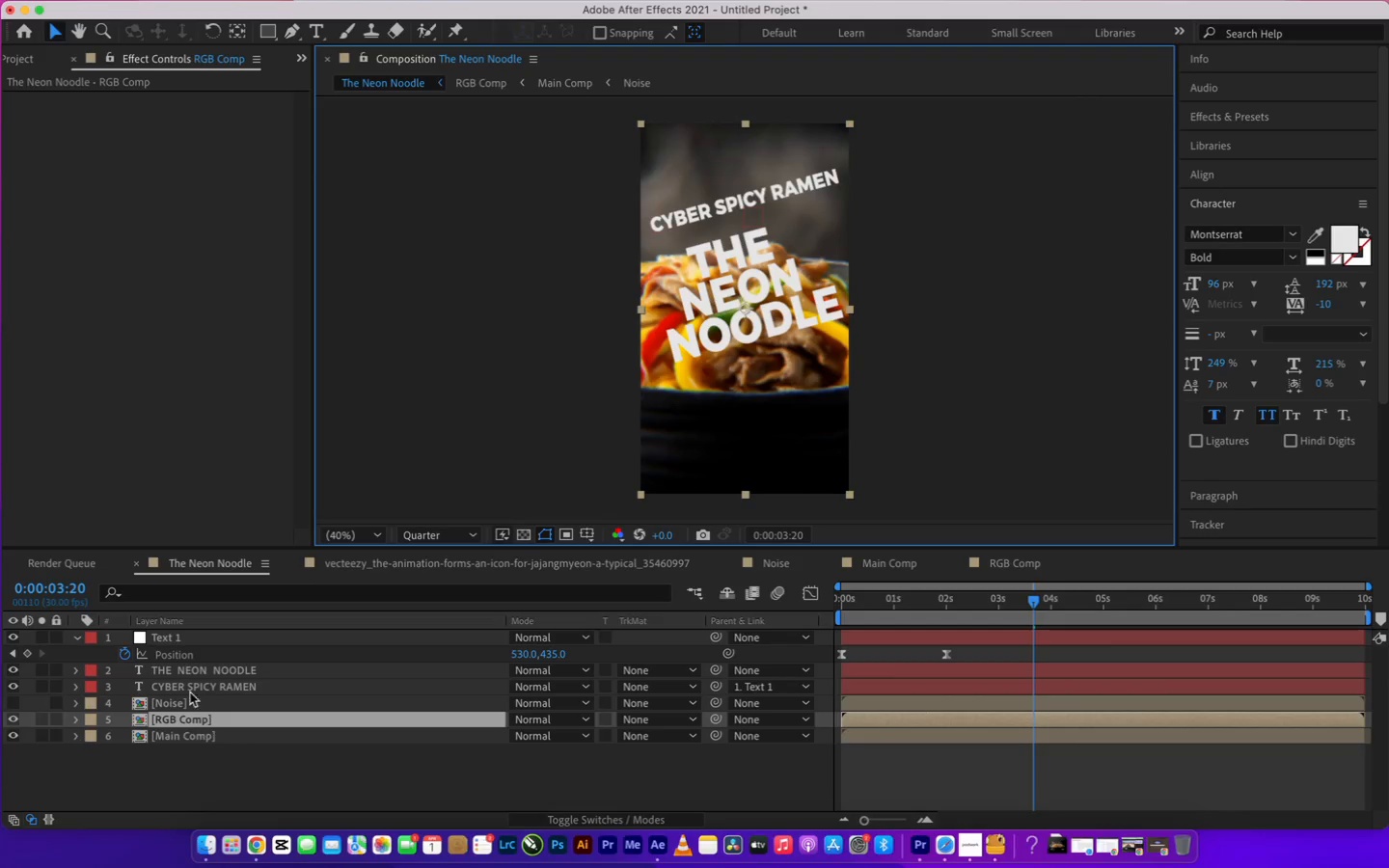 
left_click([181, 789])
 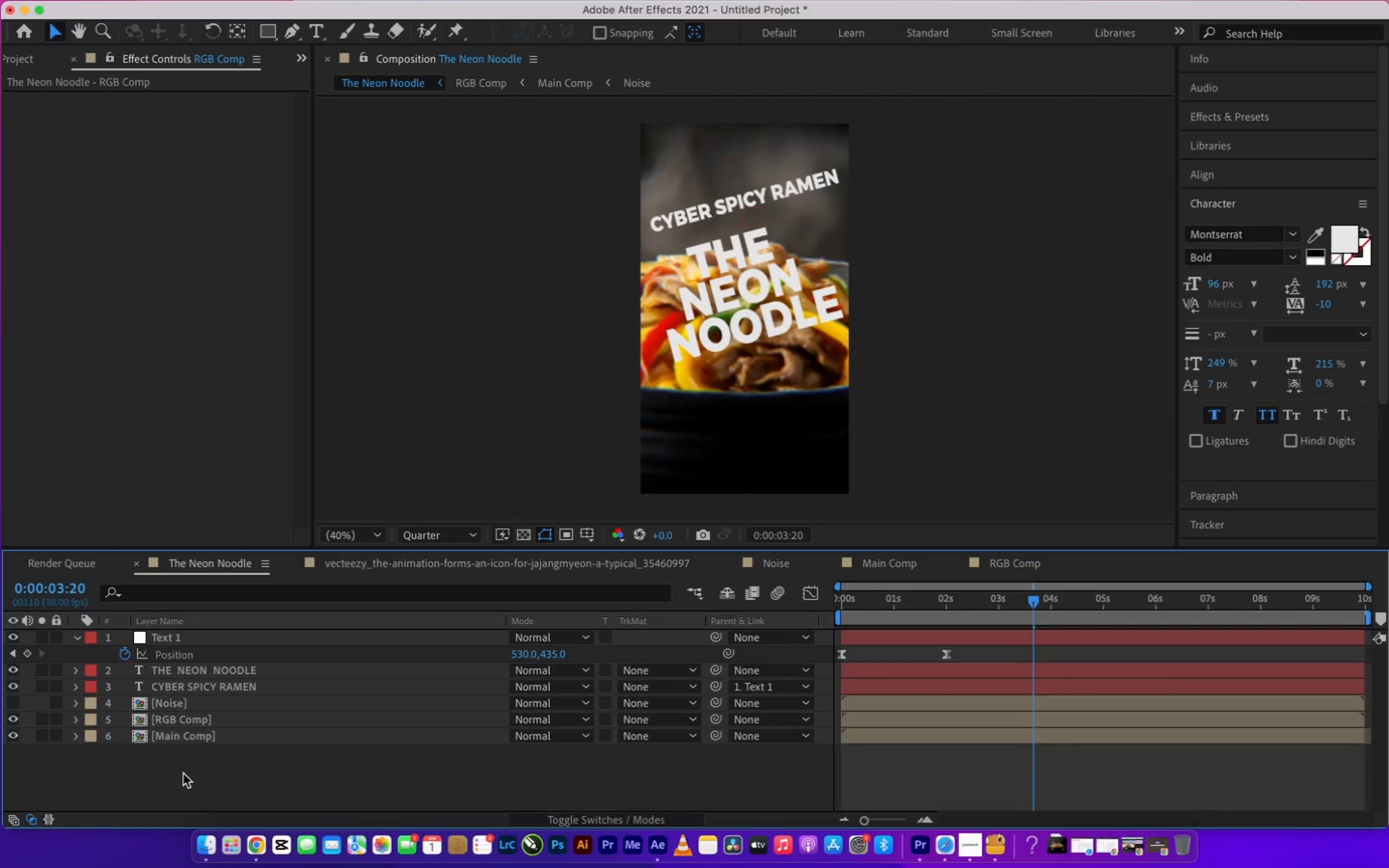 
right_click([184, 770])
 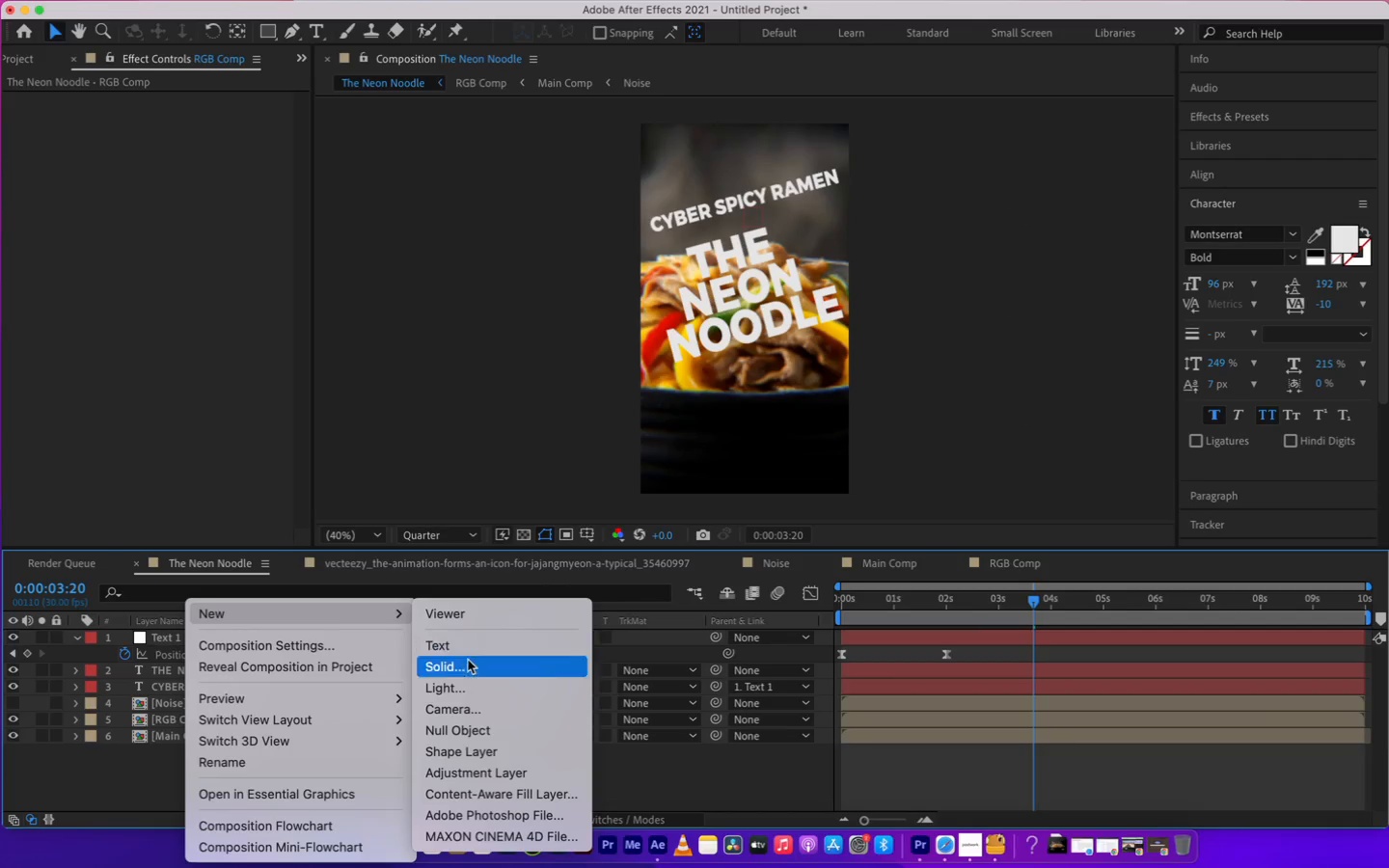 
left_click([476, 729])
 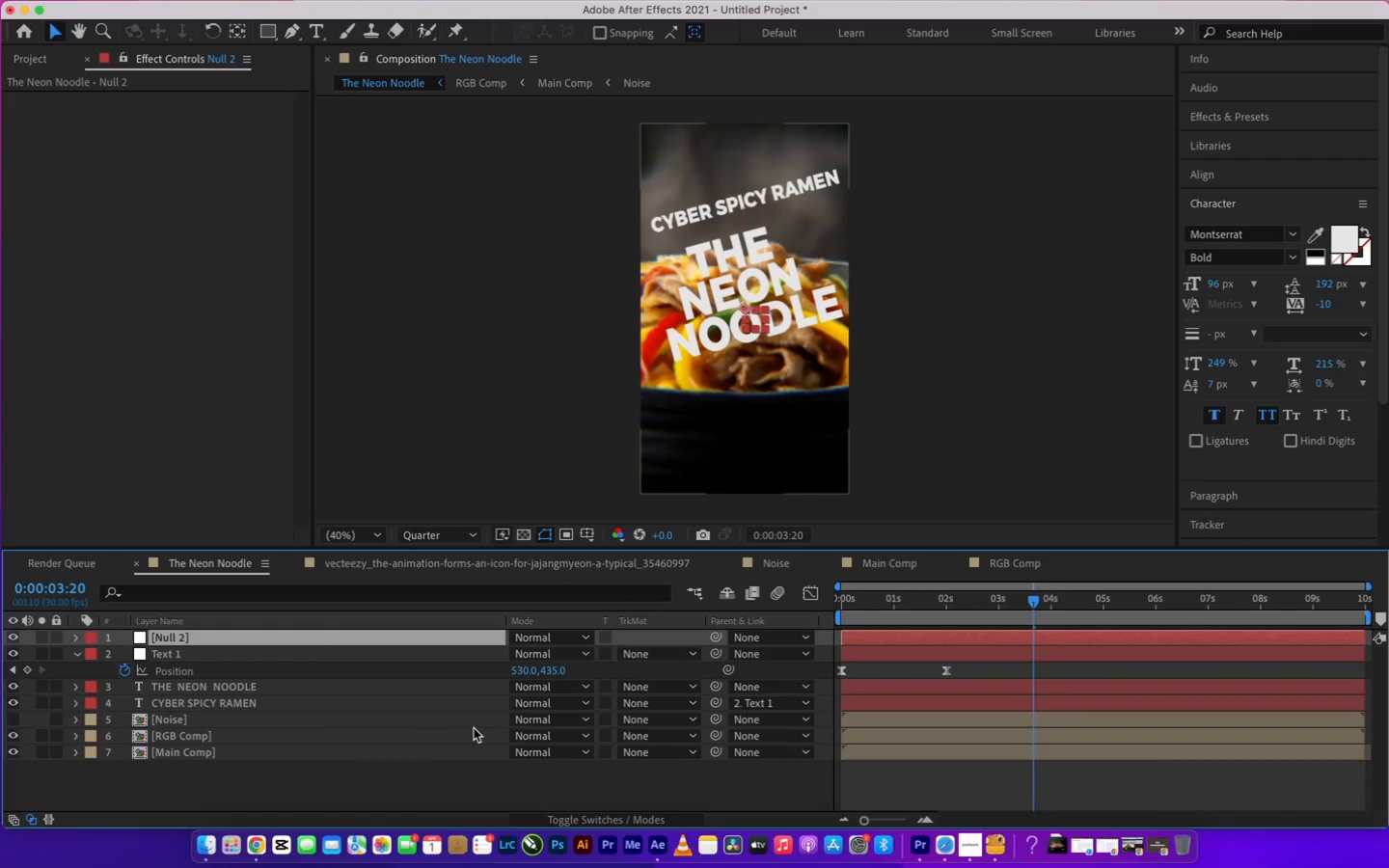 
key(Enter)
 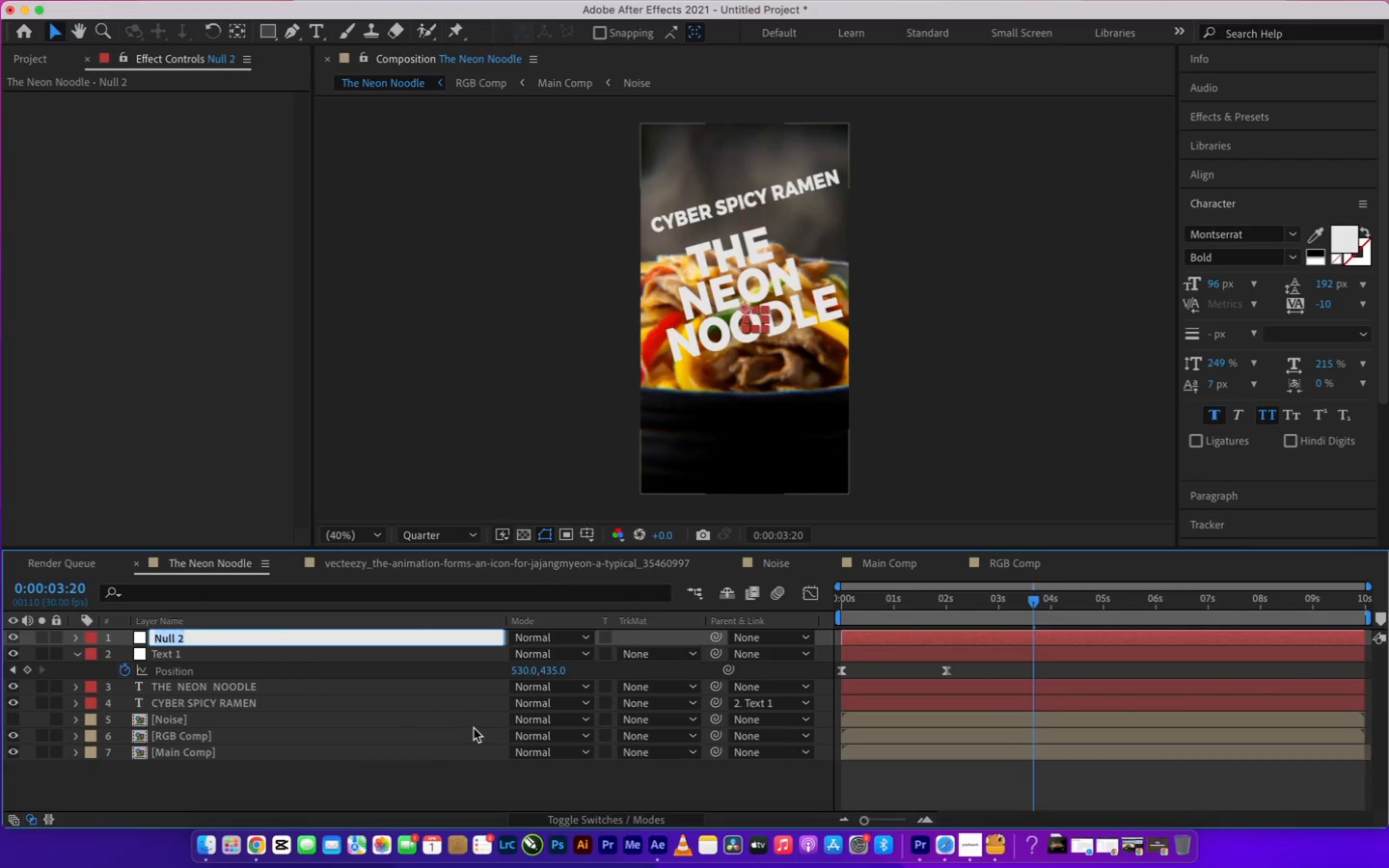 
type(Text 2)
 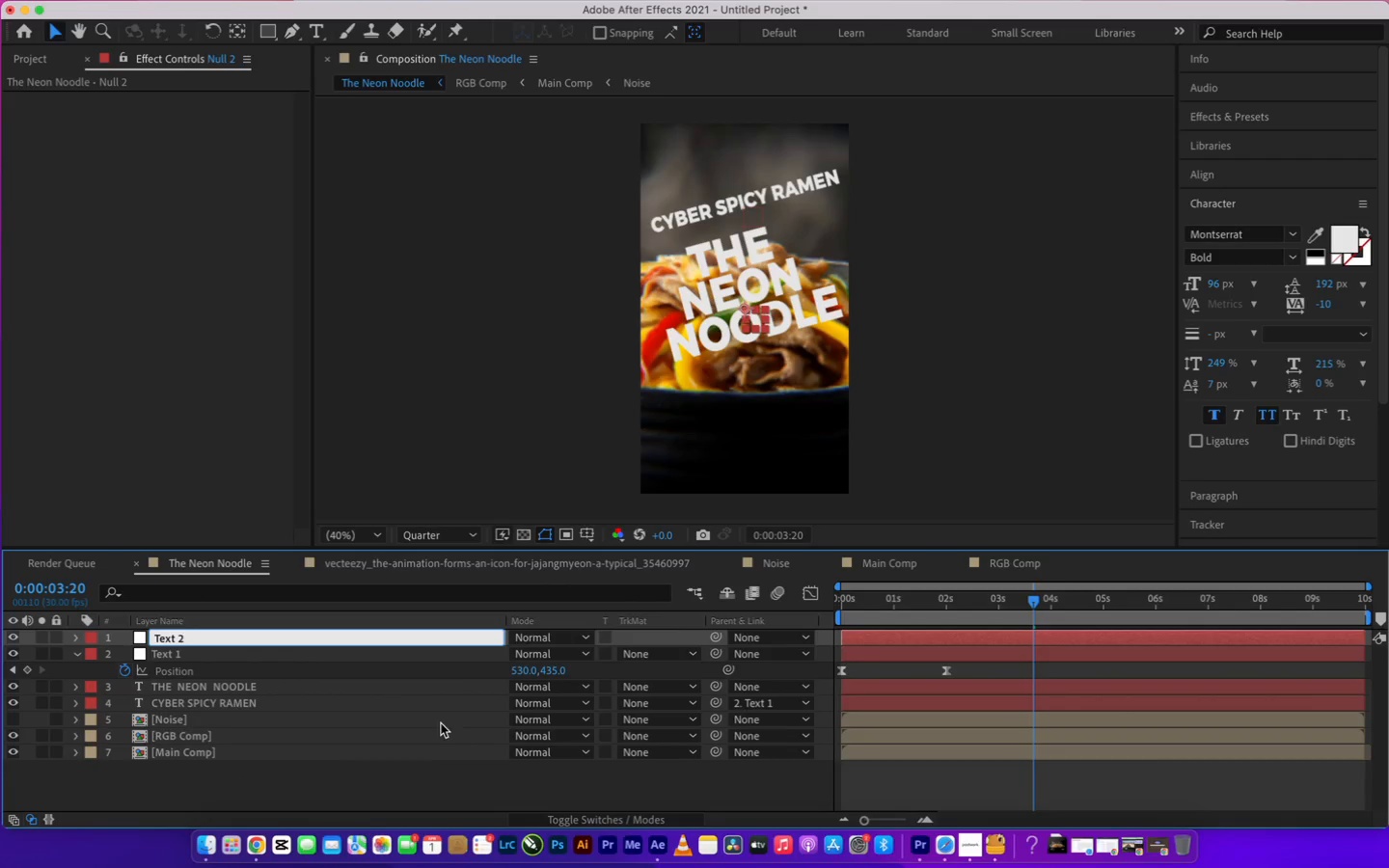 
left_click([280, 661])
 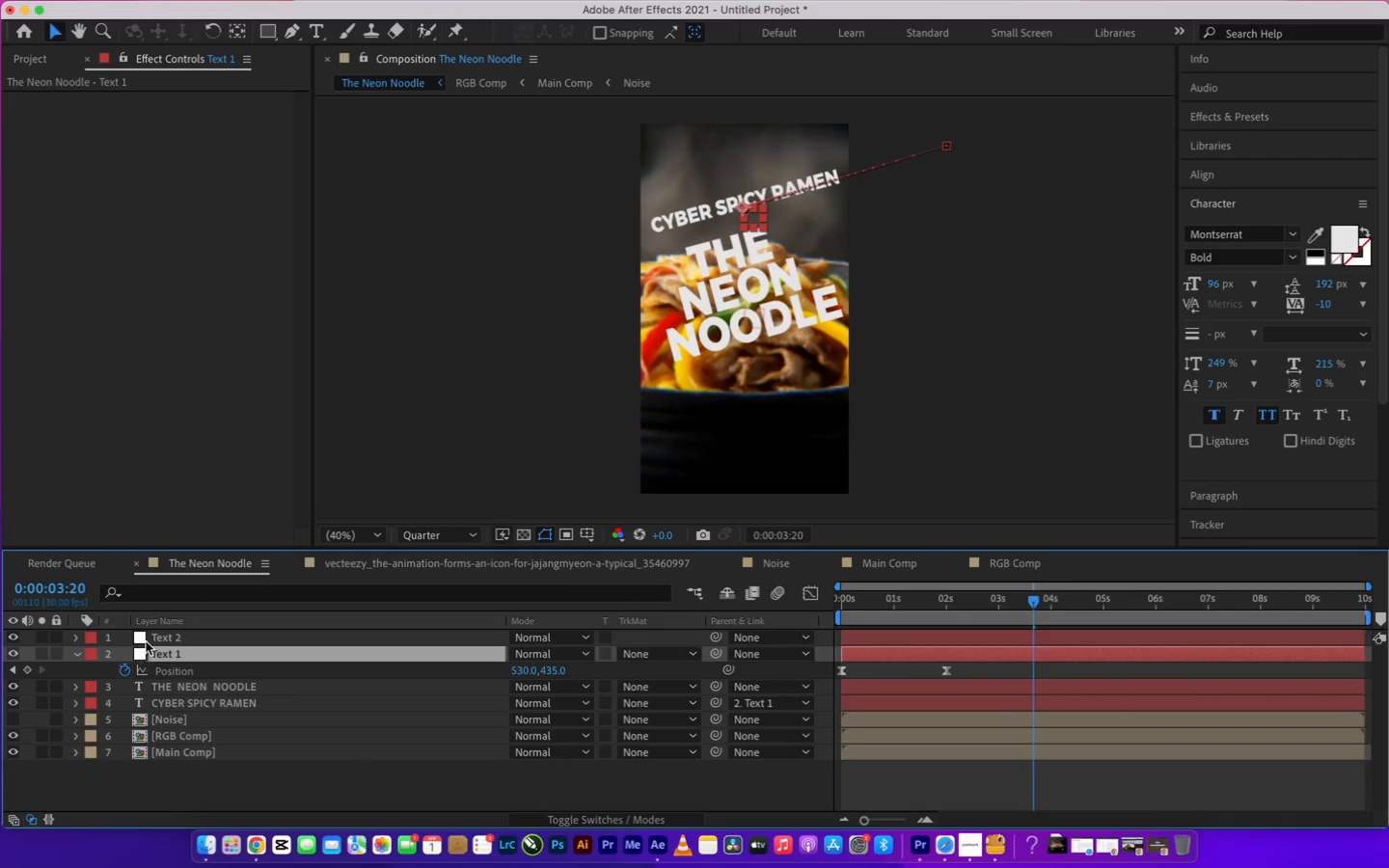 
left_click([163, 633])
 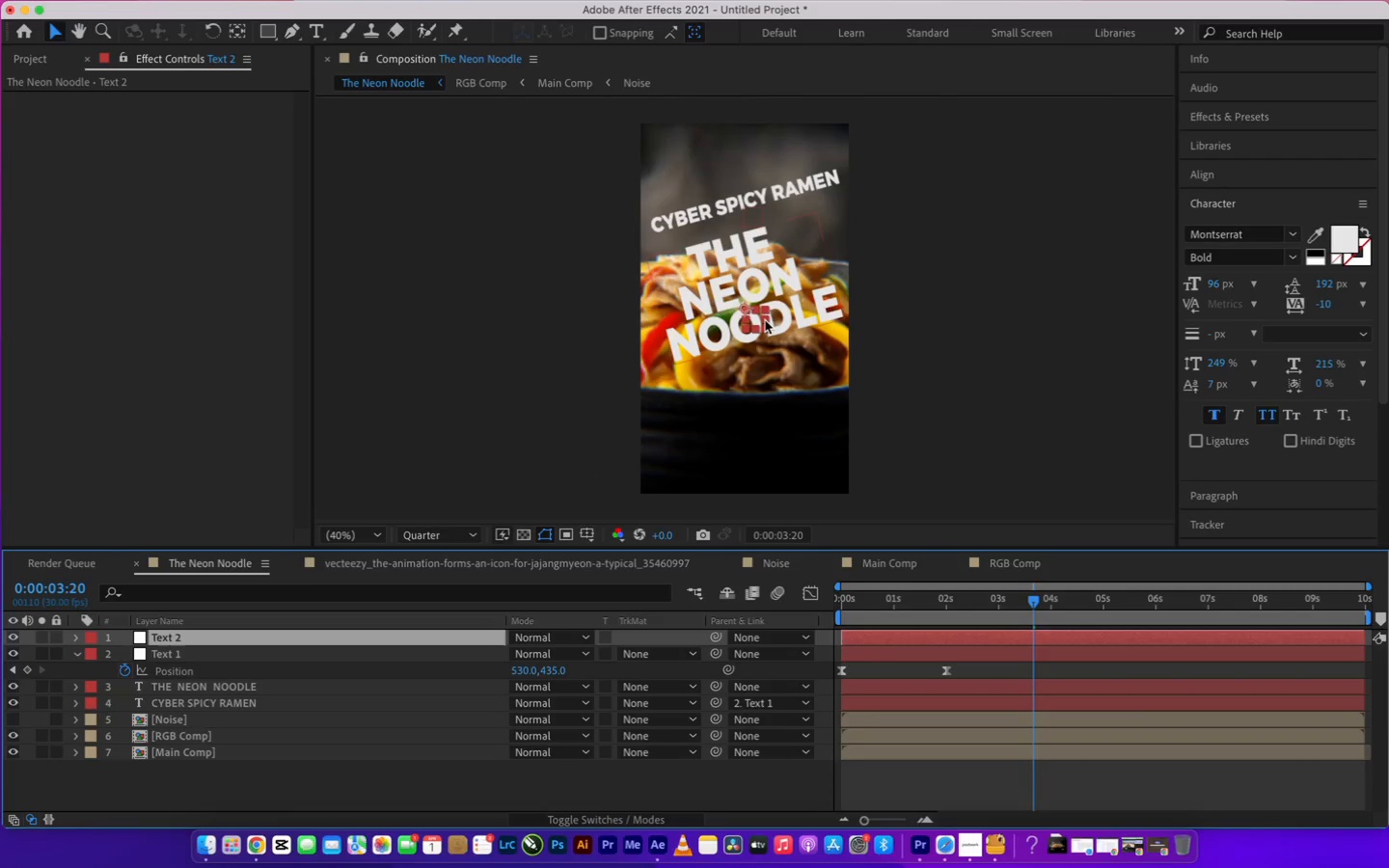 
left_click_drag(start_coordinate=[757, 322], to_coordinate=[732, 428])
 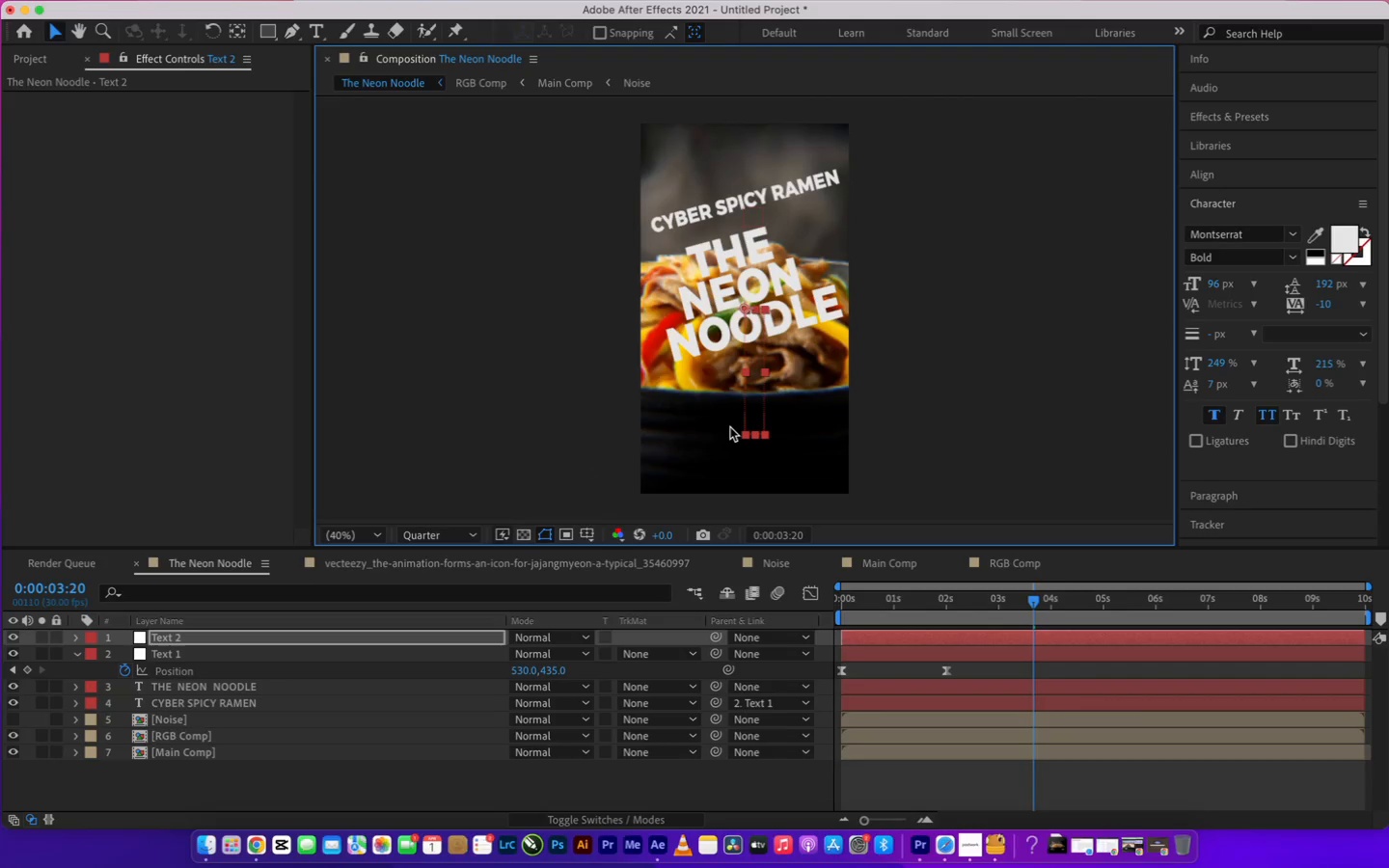 
key(Meta+CommandLeft)
 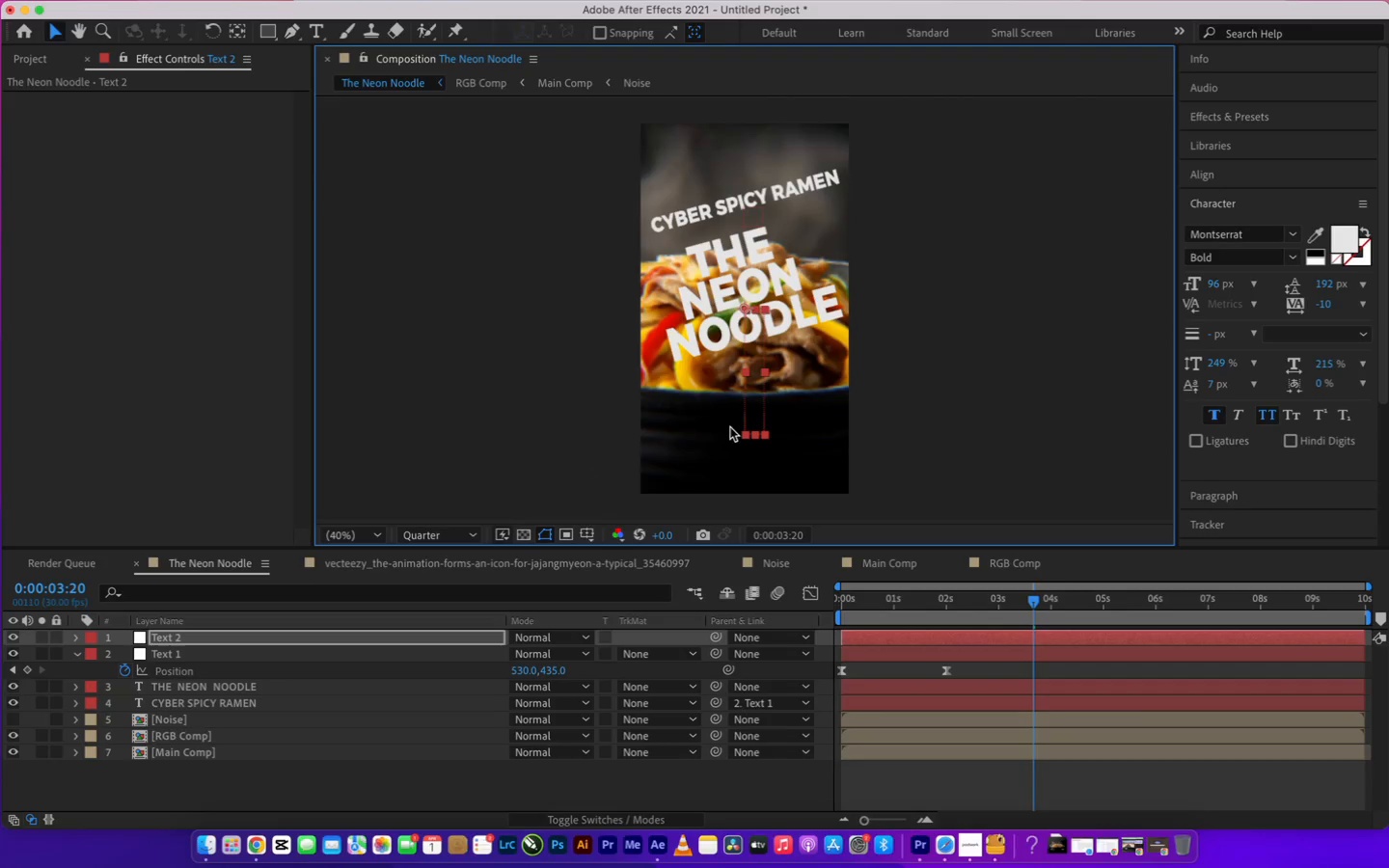 
key(Meta+Z)
 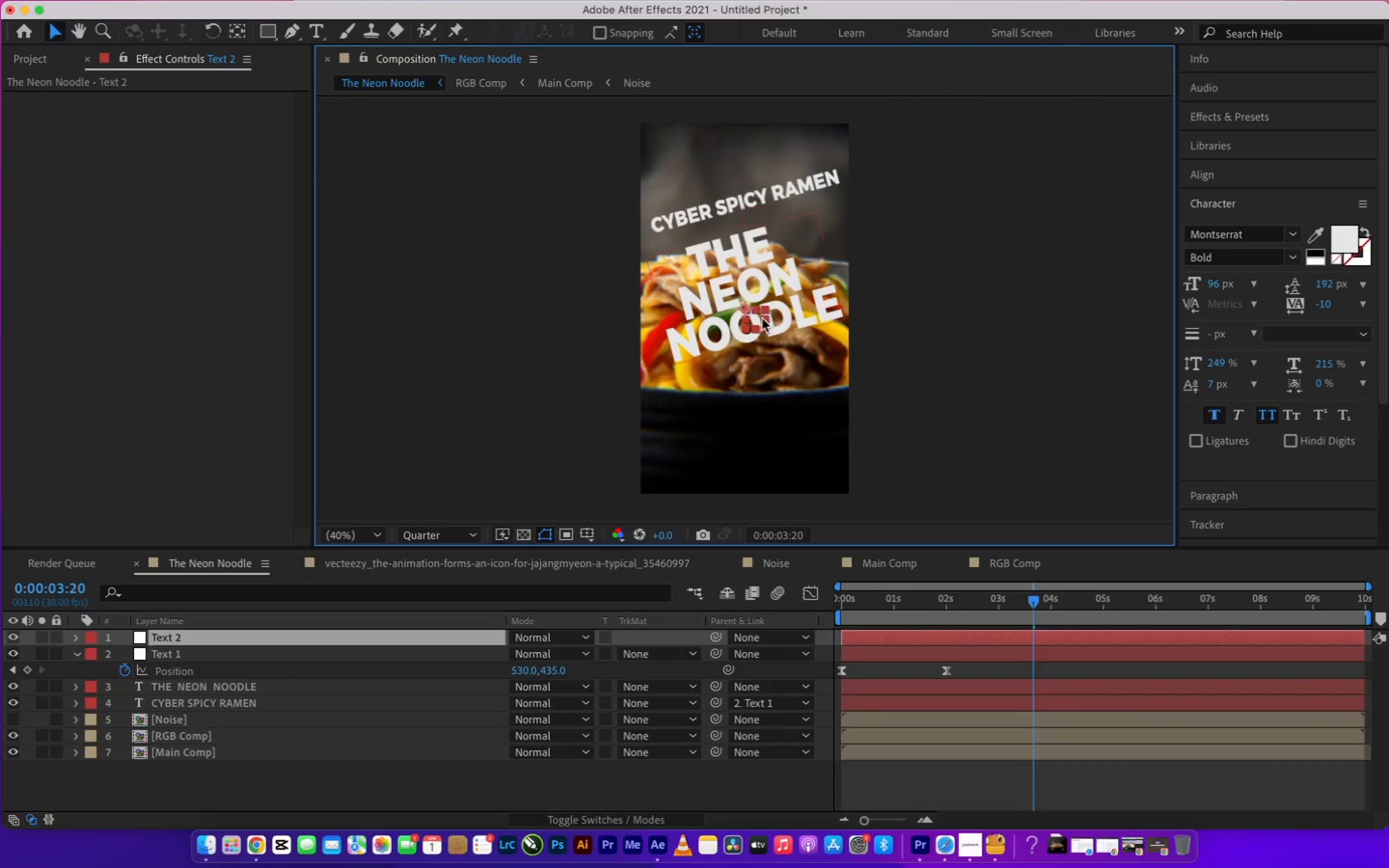 
left_click_drag(start_coordinate=[758, 319], to_coordinate=[598, 417])
 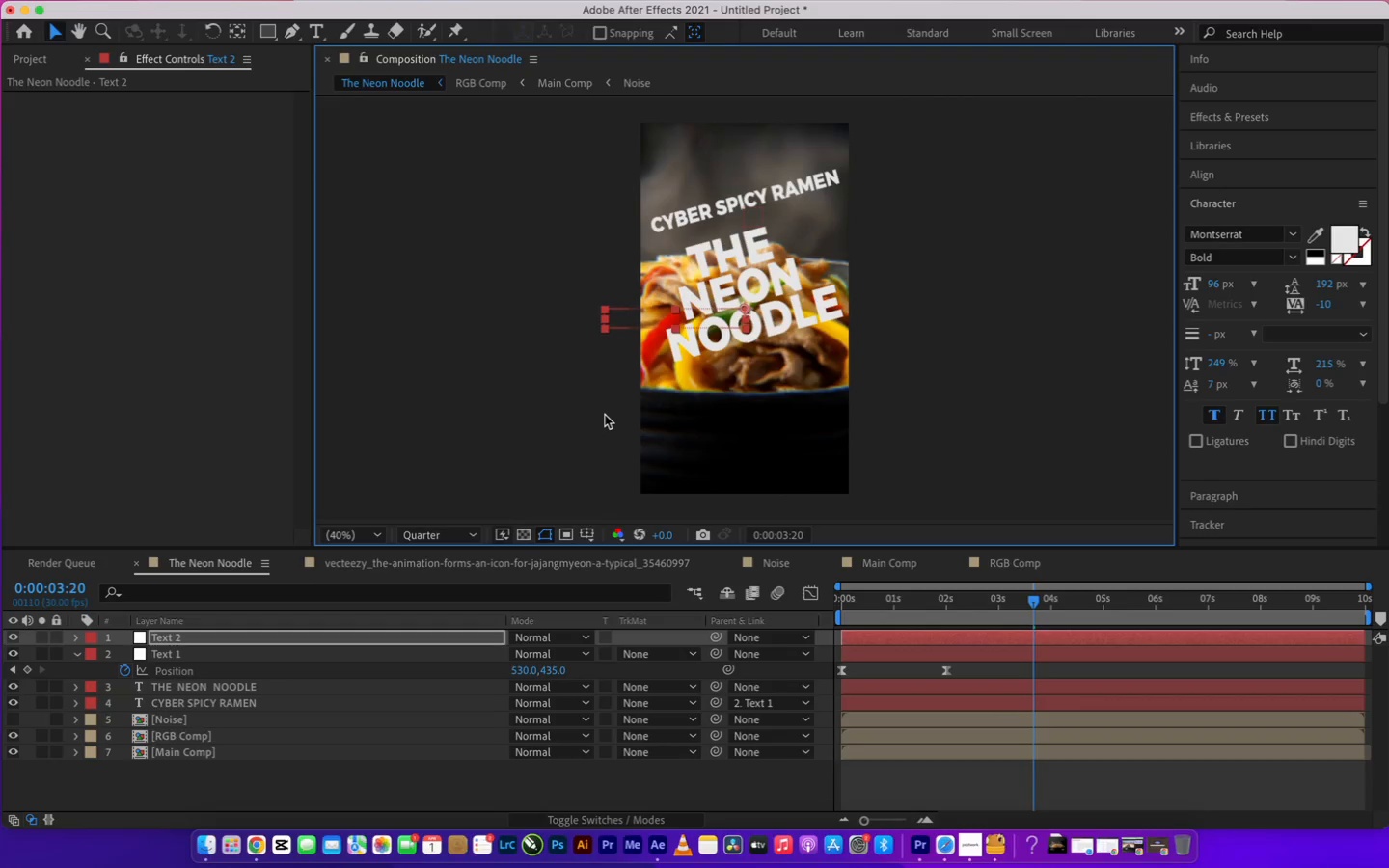 
key(Meta+CommandLeft)
 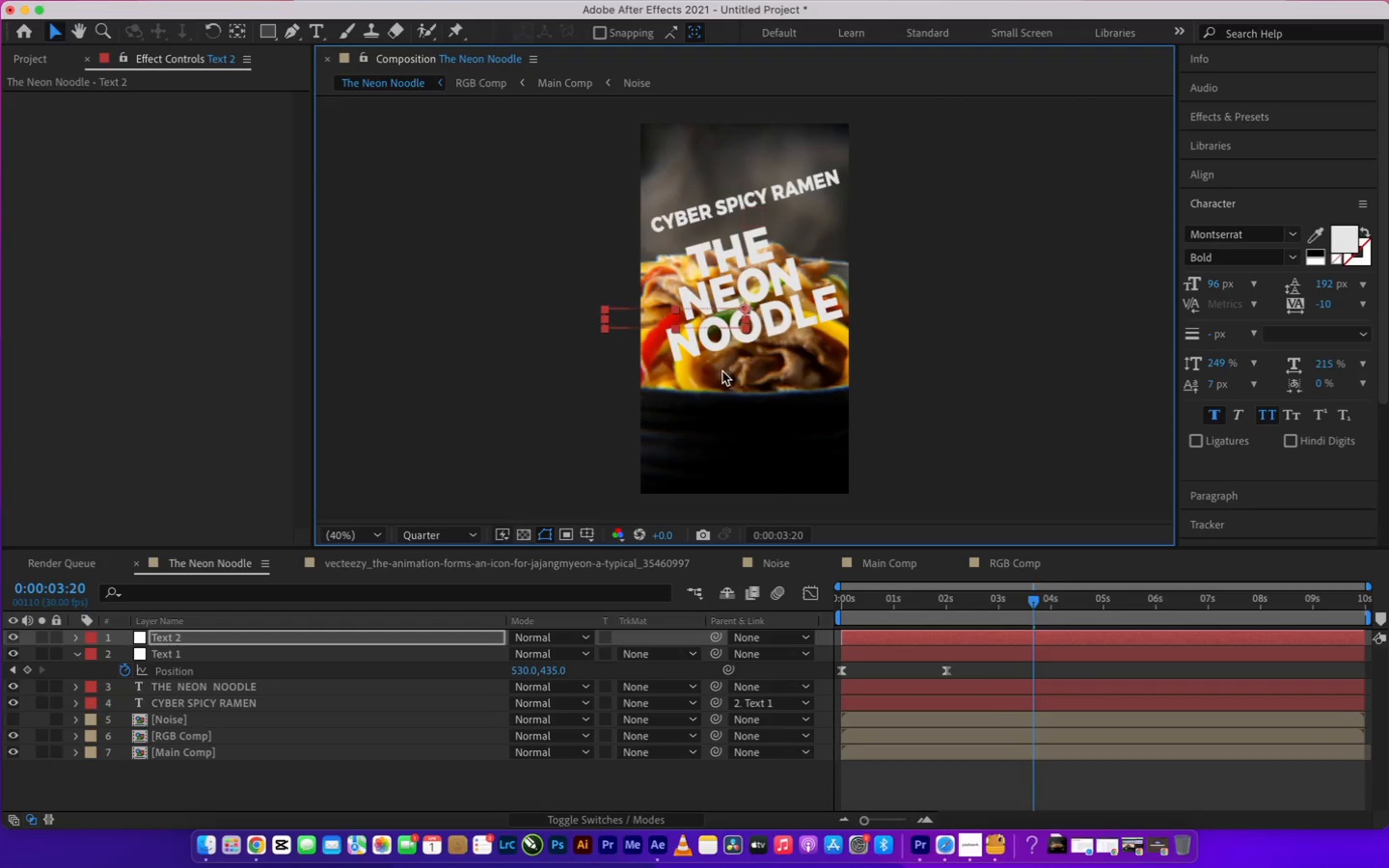 
key(Meta+Z)
 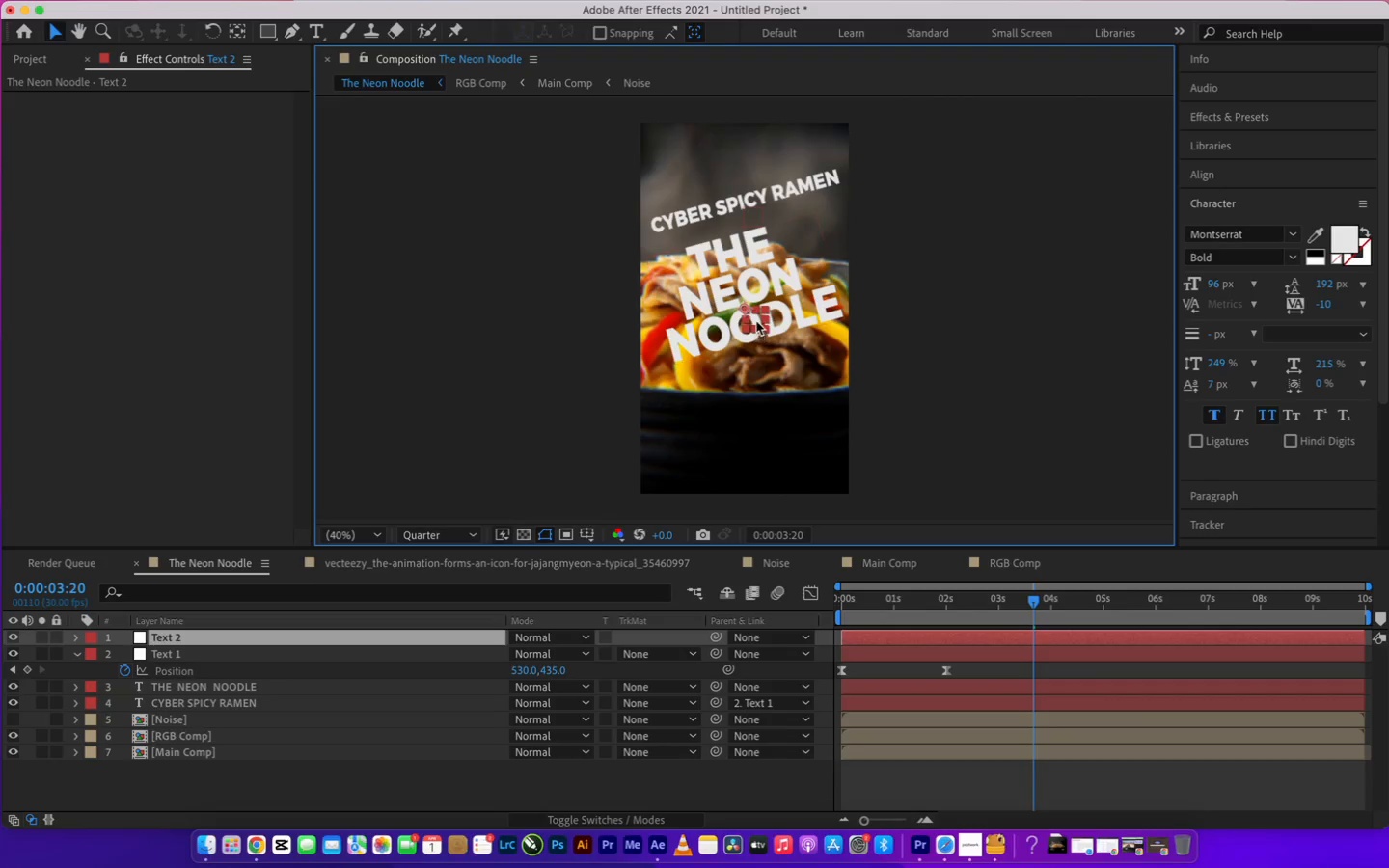 
left_click([755, 317])
 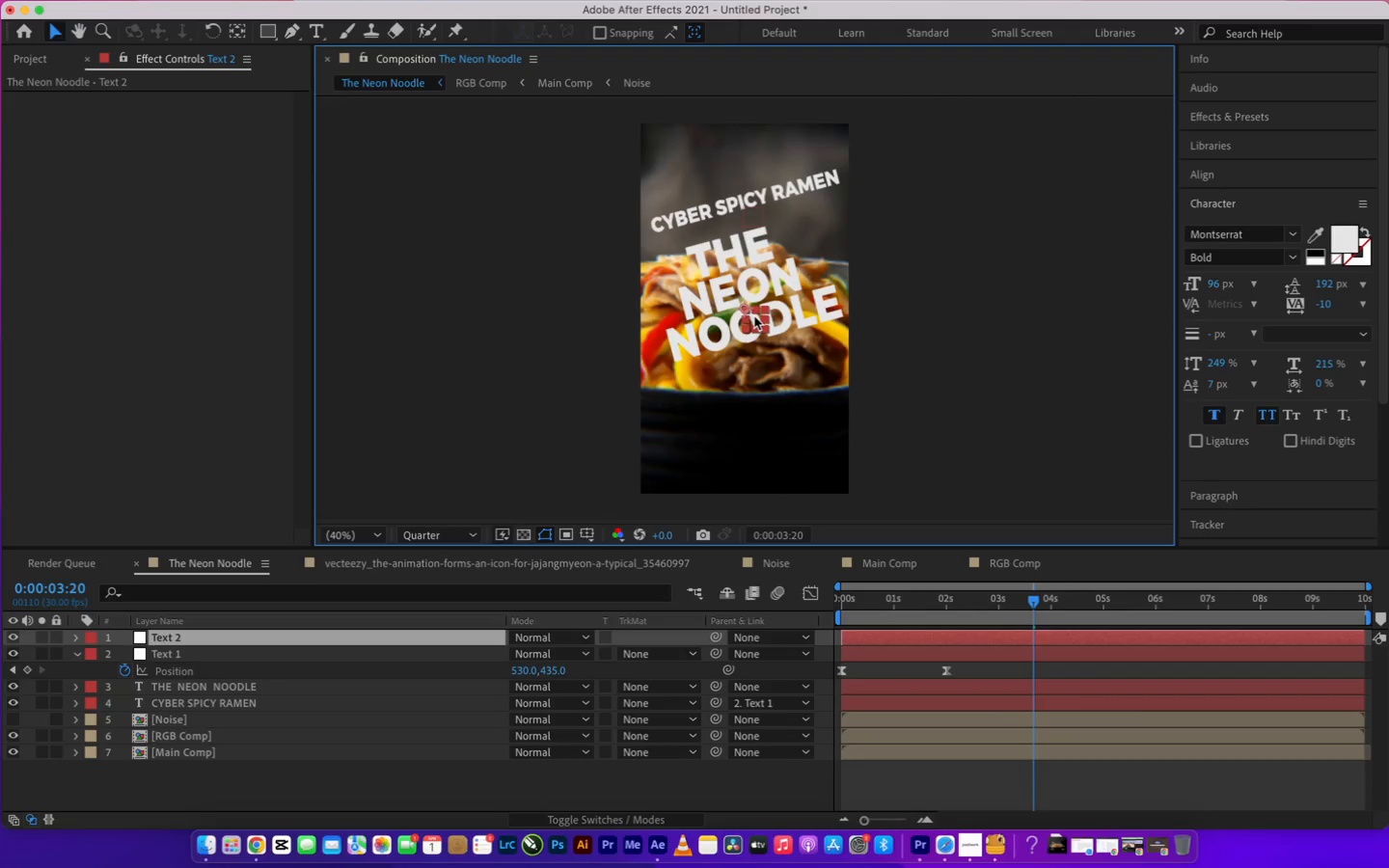 
left_click_drag(start_coordinate=[754, 315], to_coordinate=[559, 436])
 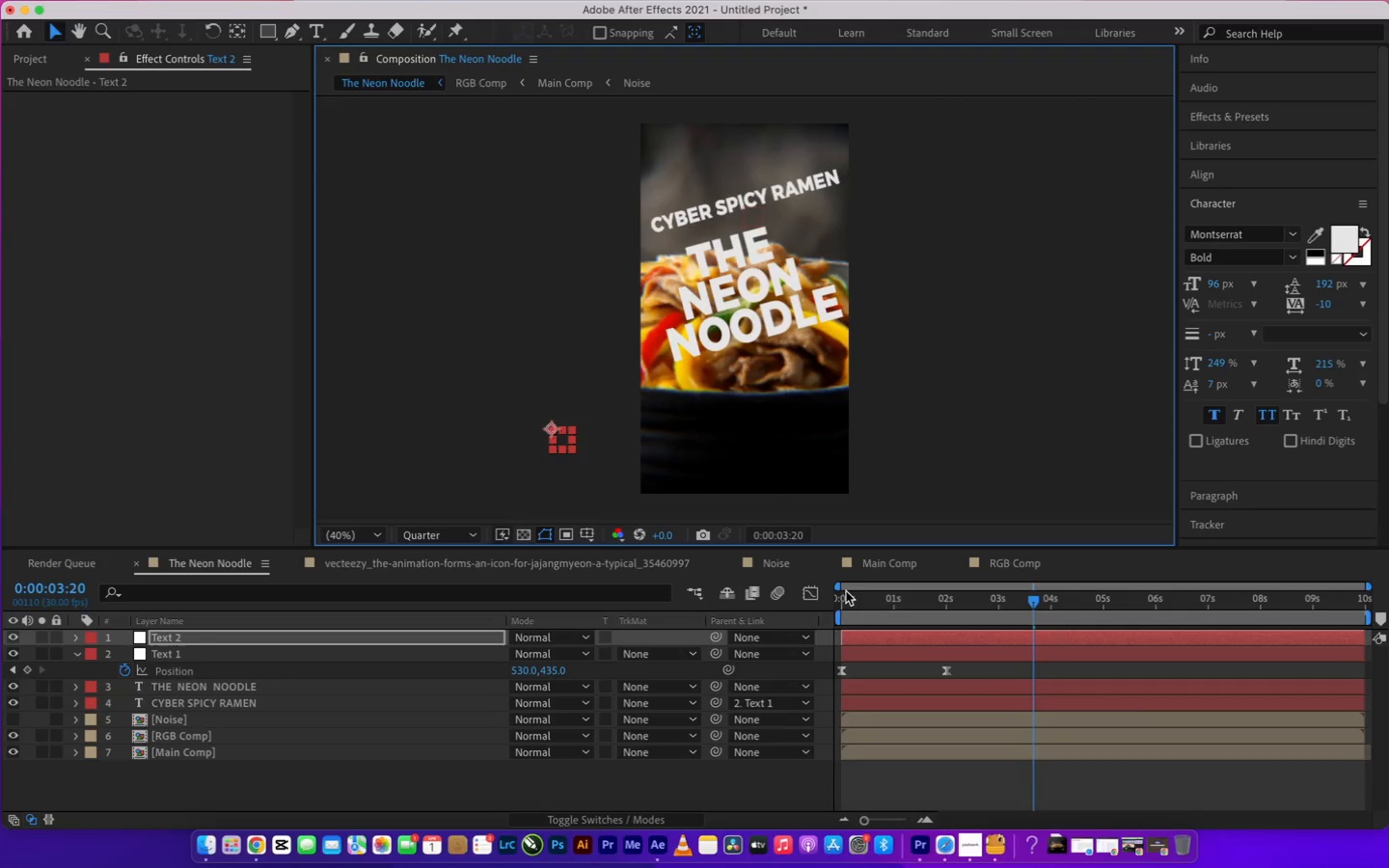 
left_click_drag(start_coordinate=[855, 599], to_coordinate=[946, 606])
 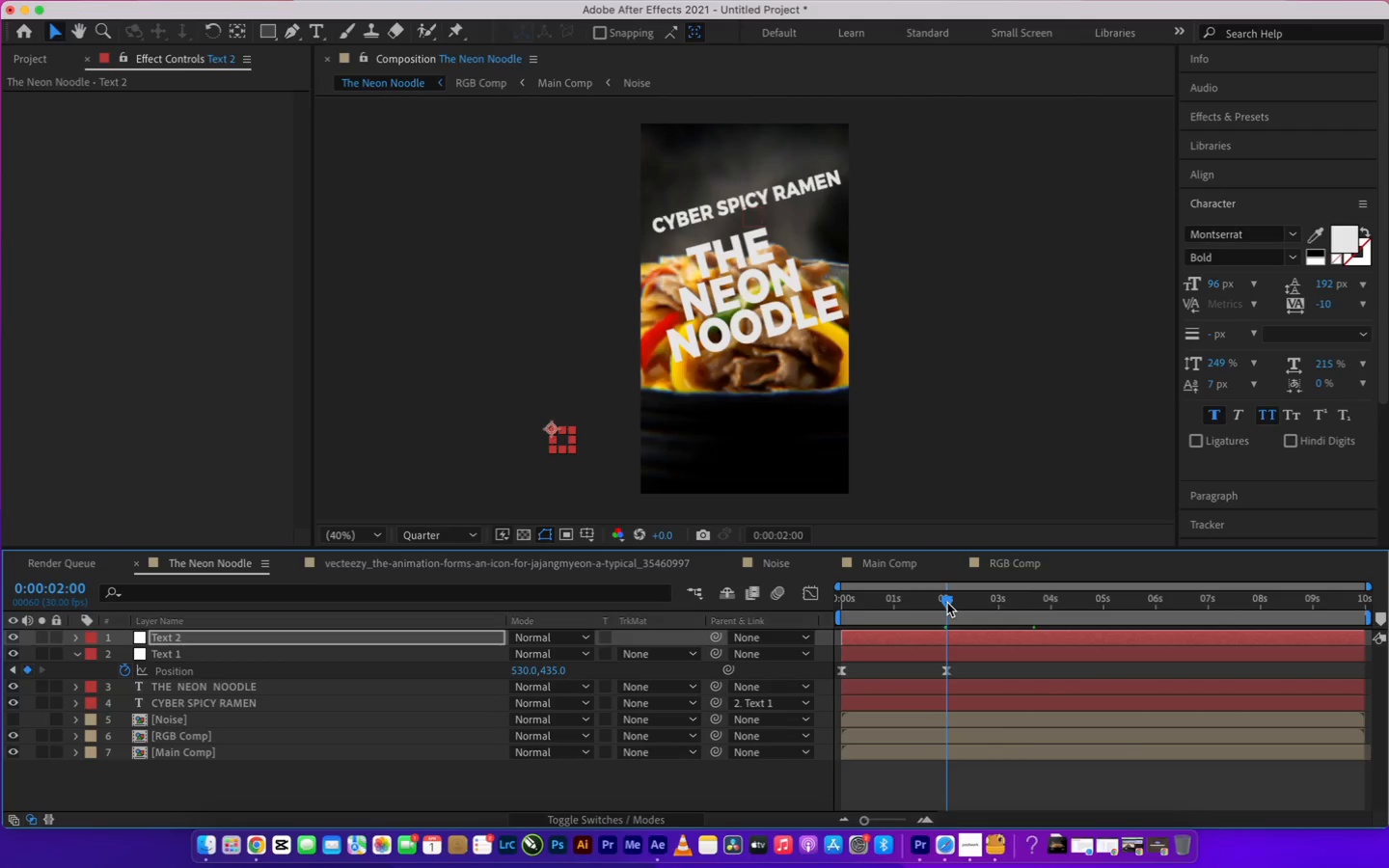 
left_click([947, 603])
 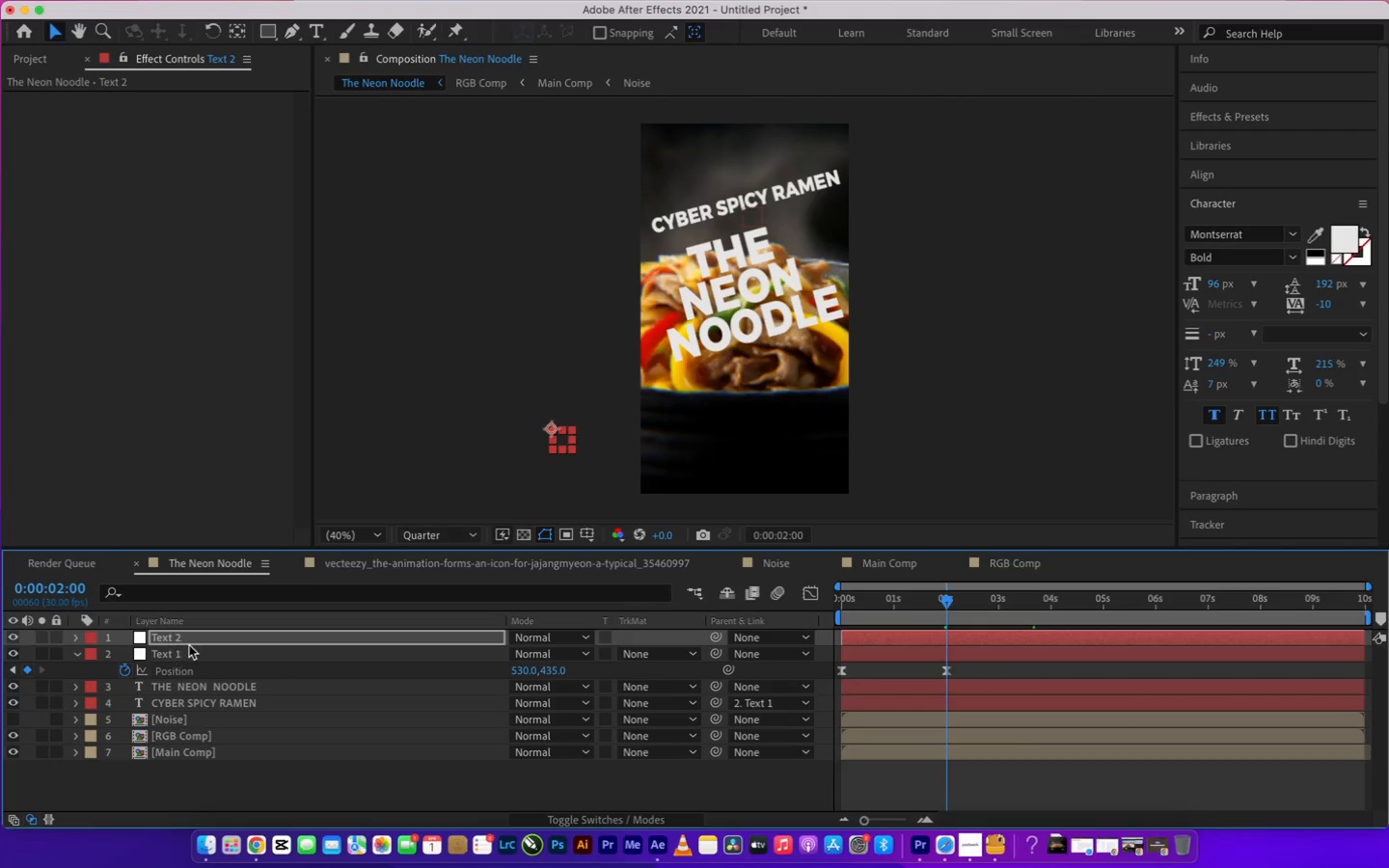 
key(P)
 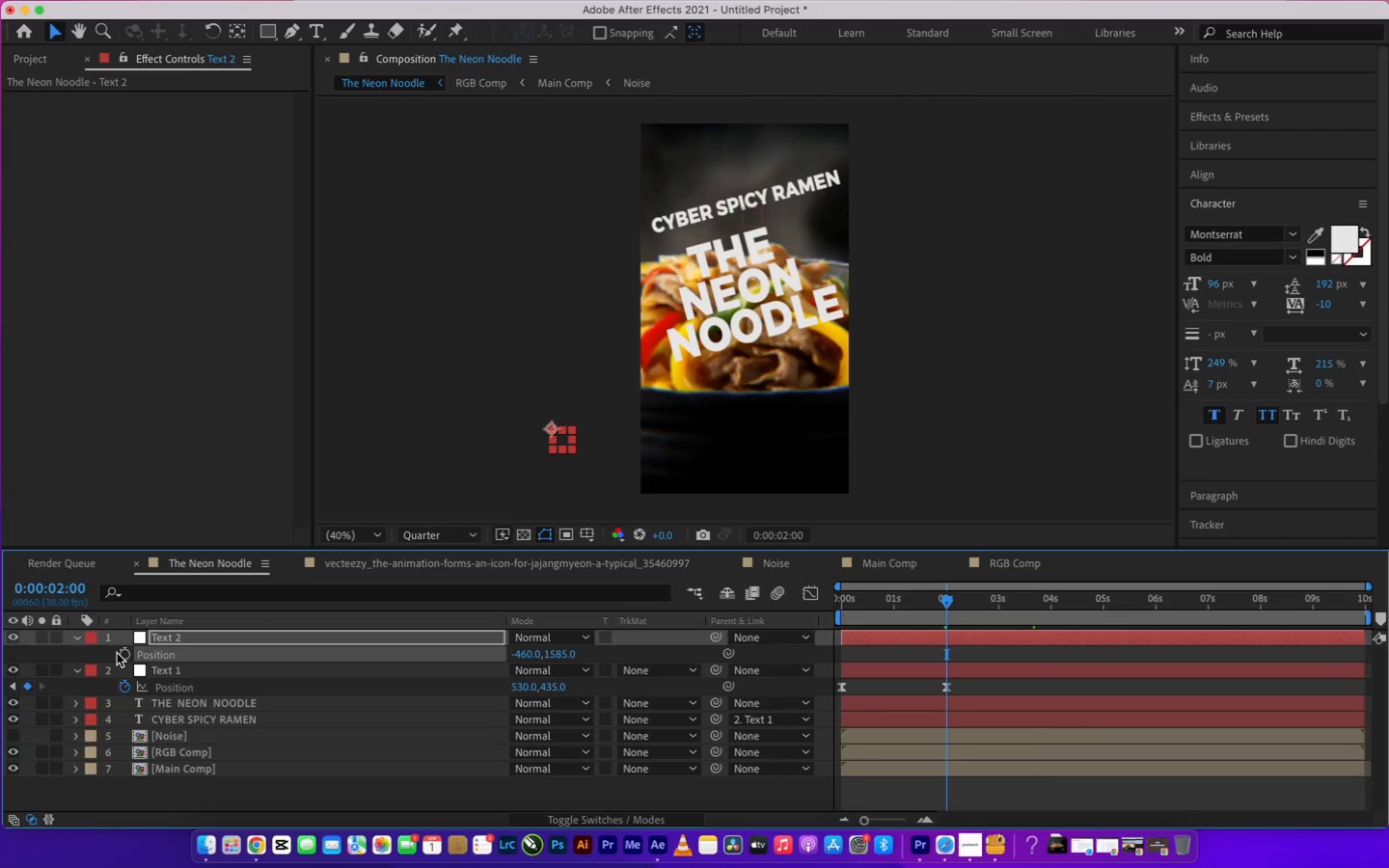 
left_click([123, 652])
 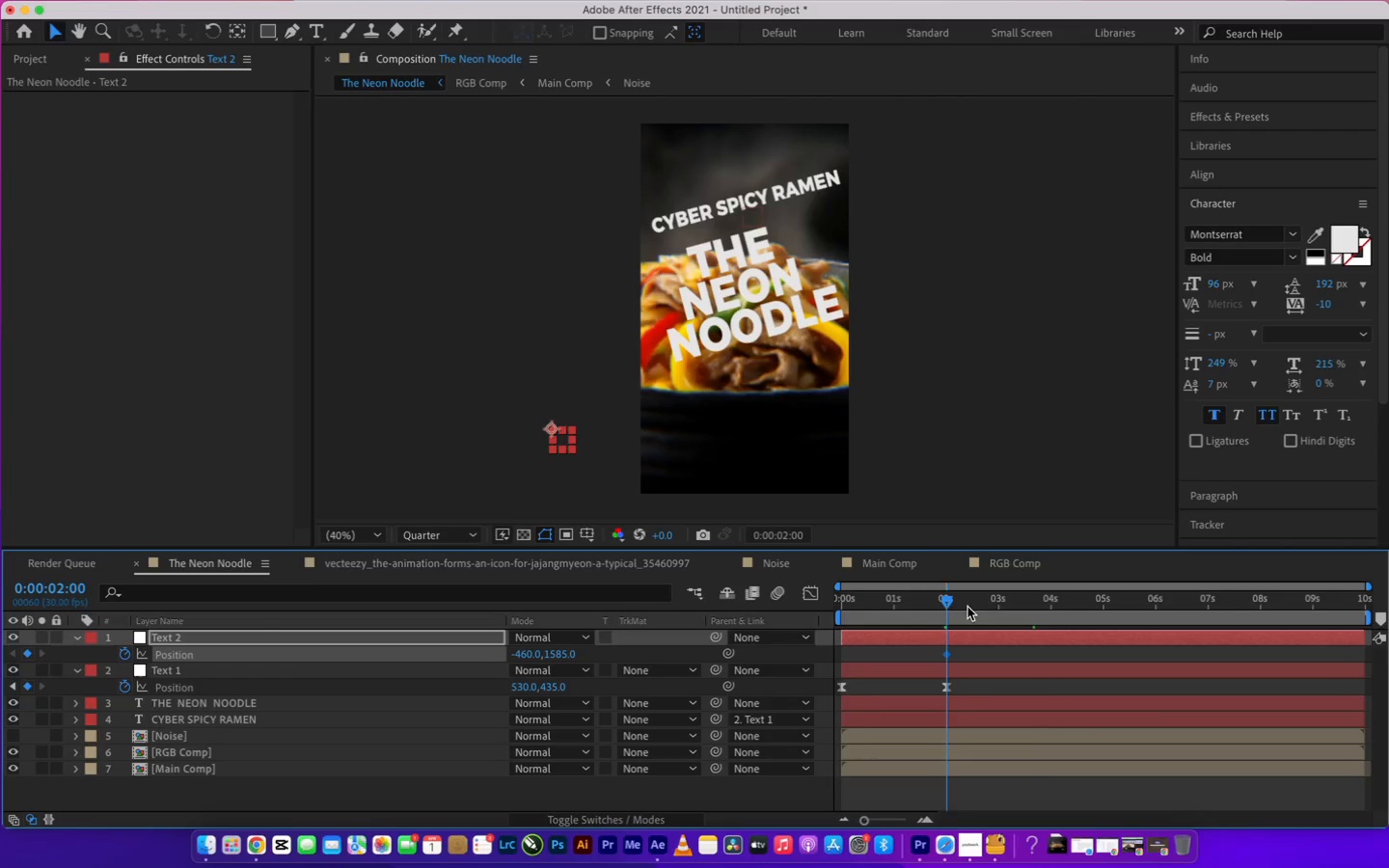 
left_click_drag(start_coordinate=[944, 598], to_coordinate=[1049, 610])
 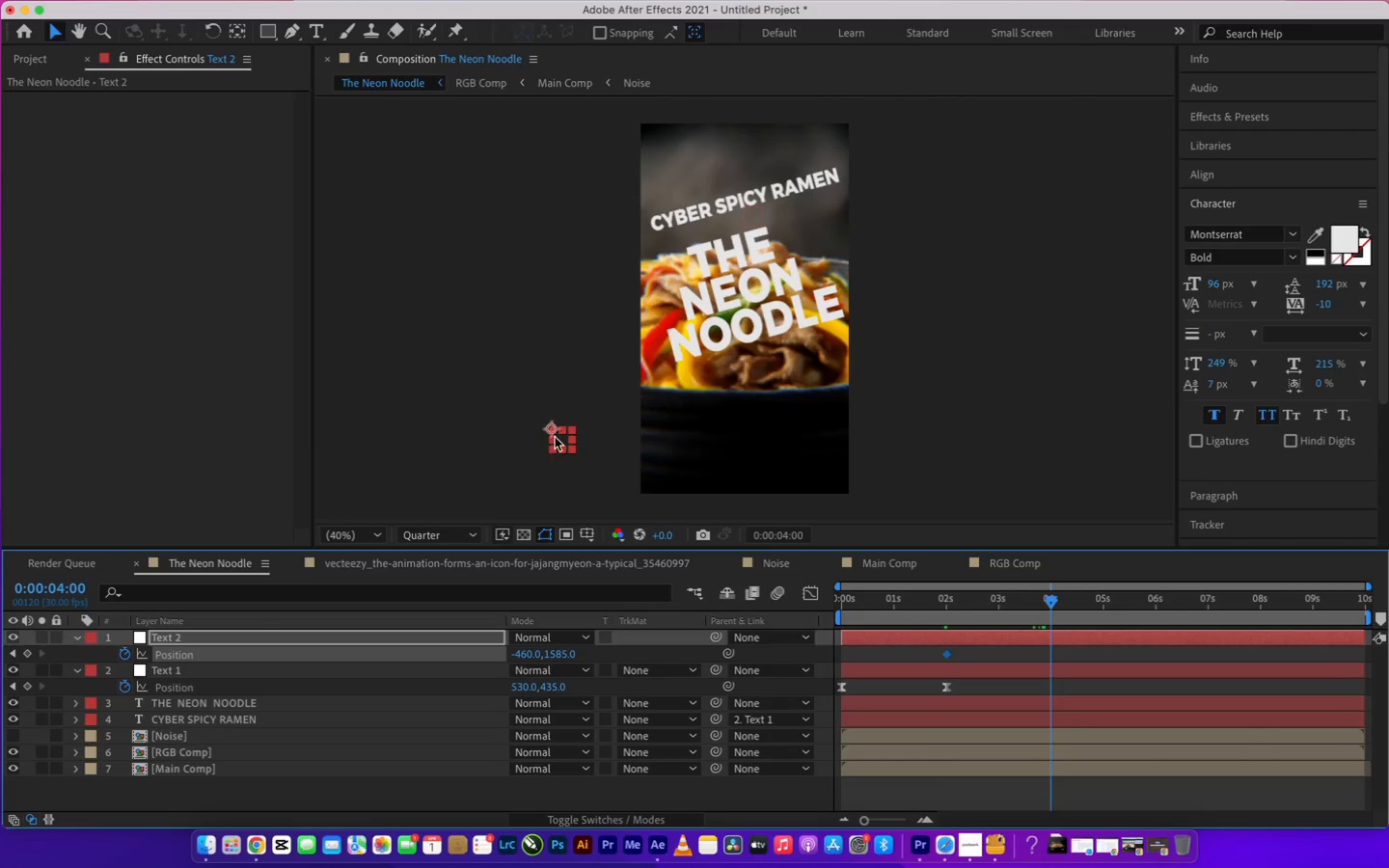 
left_click_drag(start_coordinate=[562, 439], to_coordinate=[757, 356])
 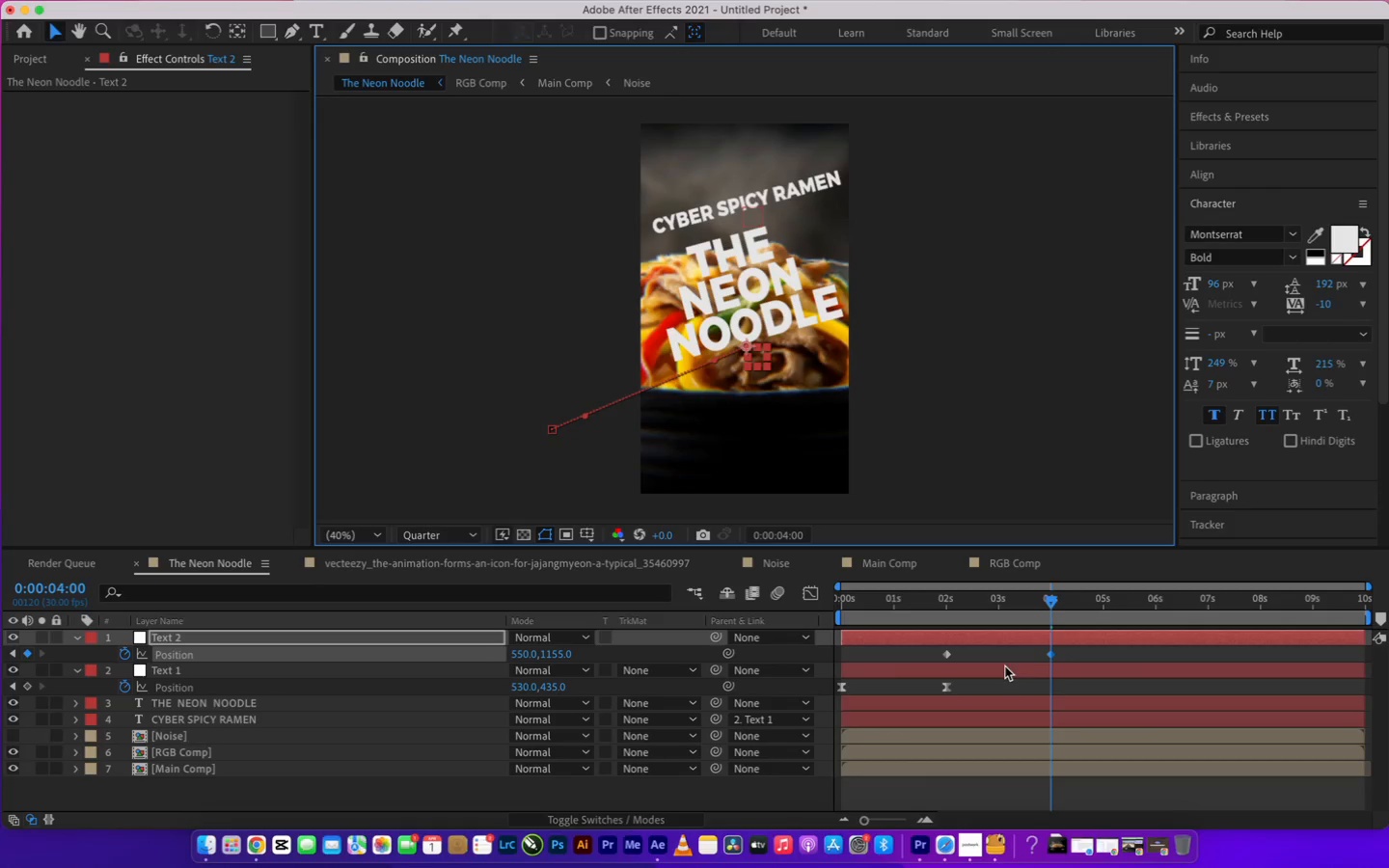 
left_click_drag(start_coordinate=[1070, 649], to_coordinate=[940, 655])
 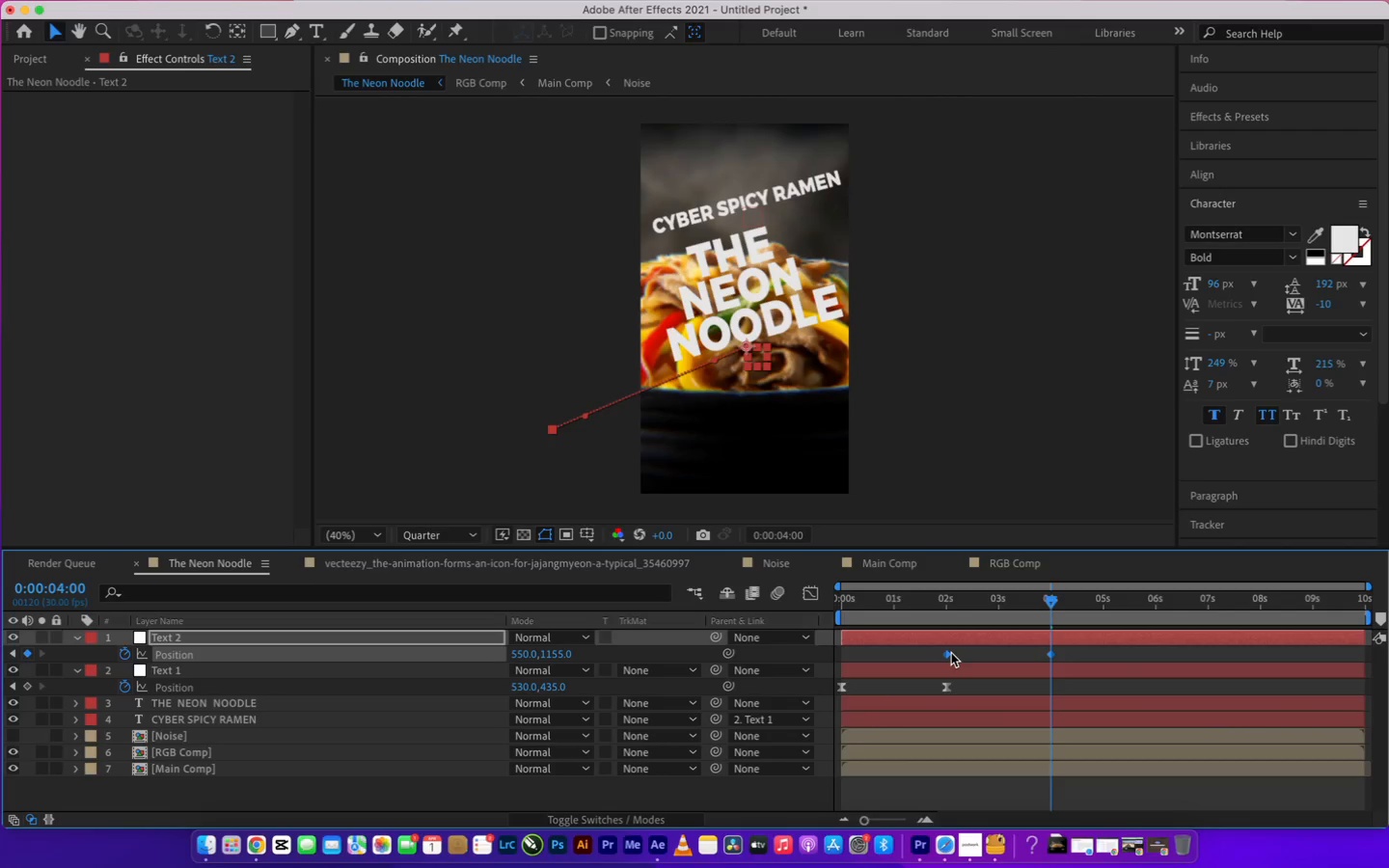 
right_click([951, 653])
 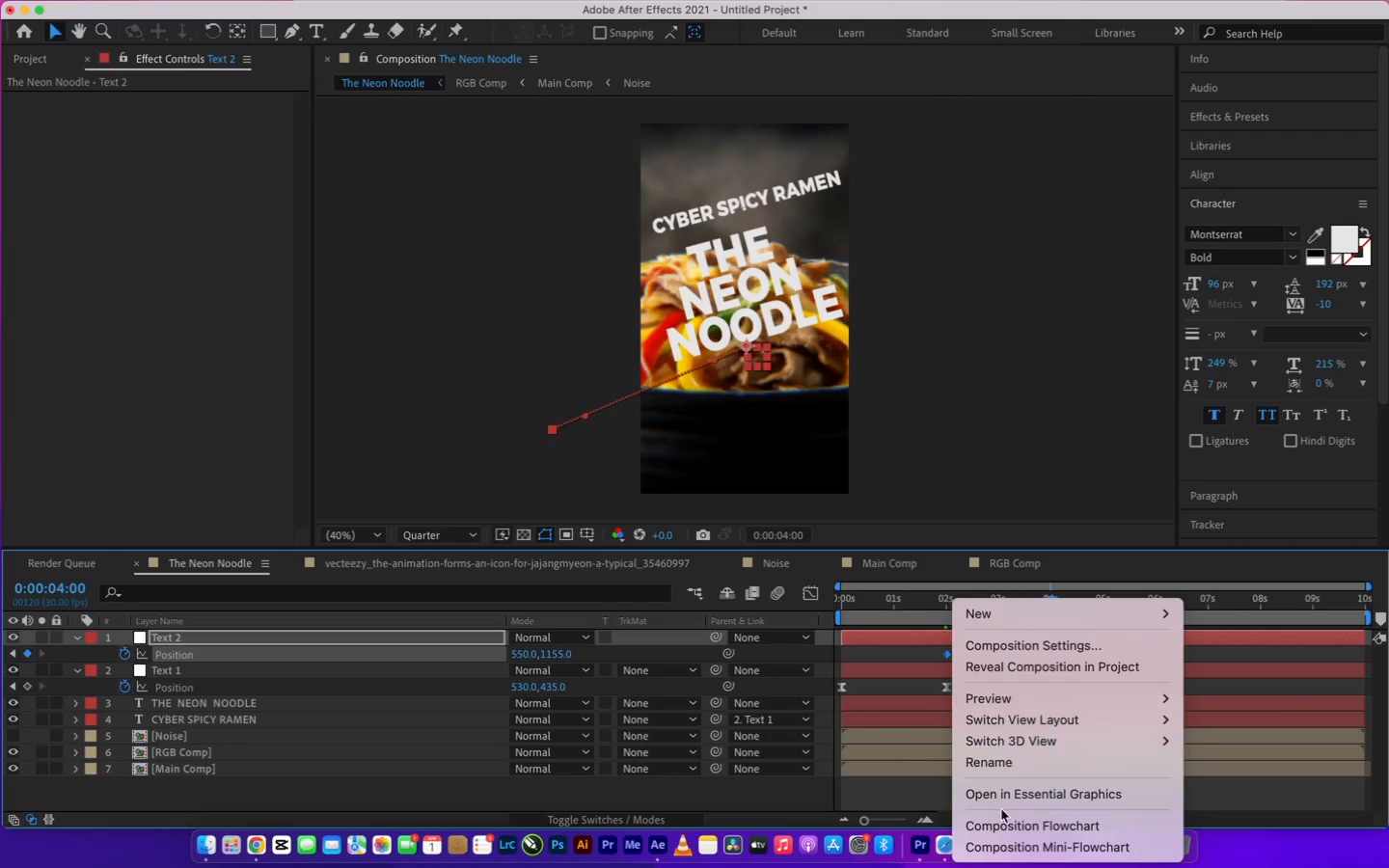 
left_click([877, 781])
 